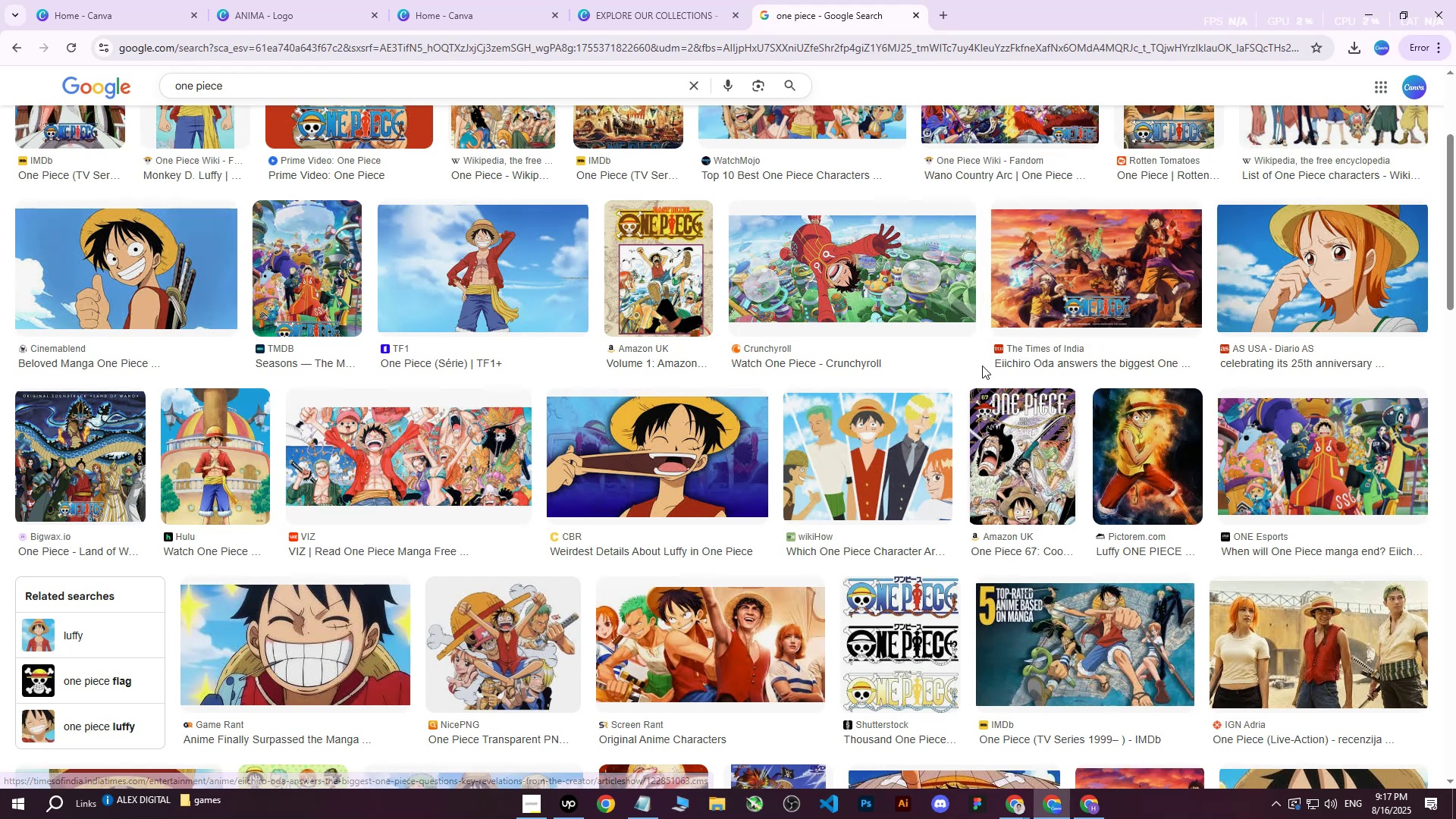 
wait(5.48)
 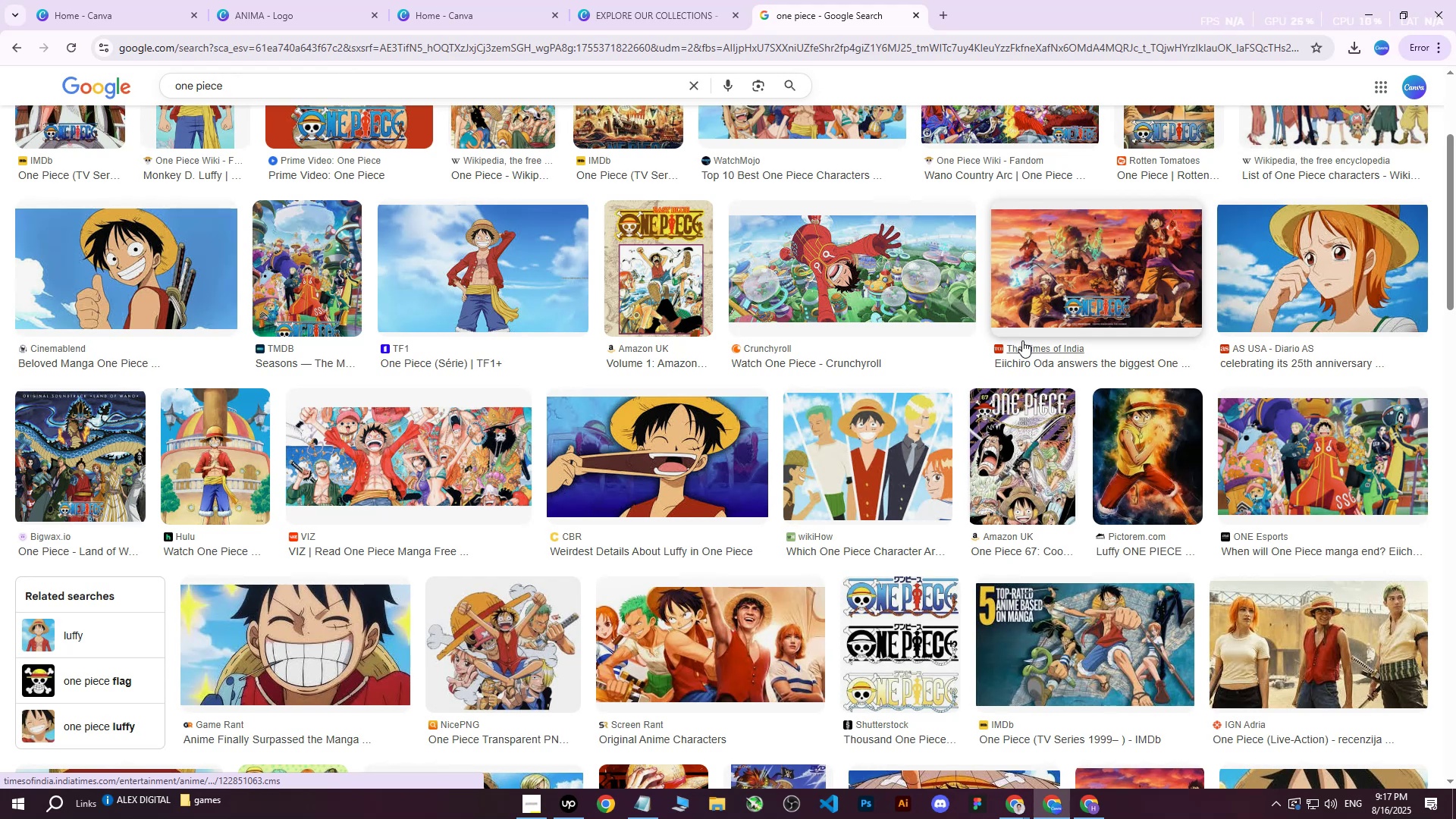 
left_click([521, 635])
 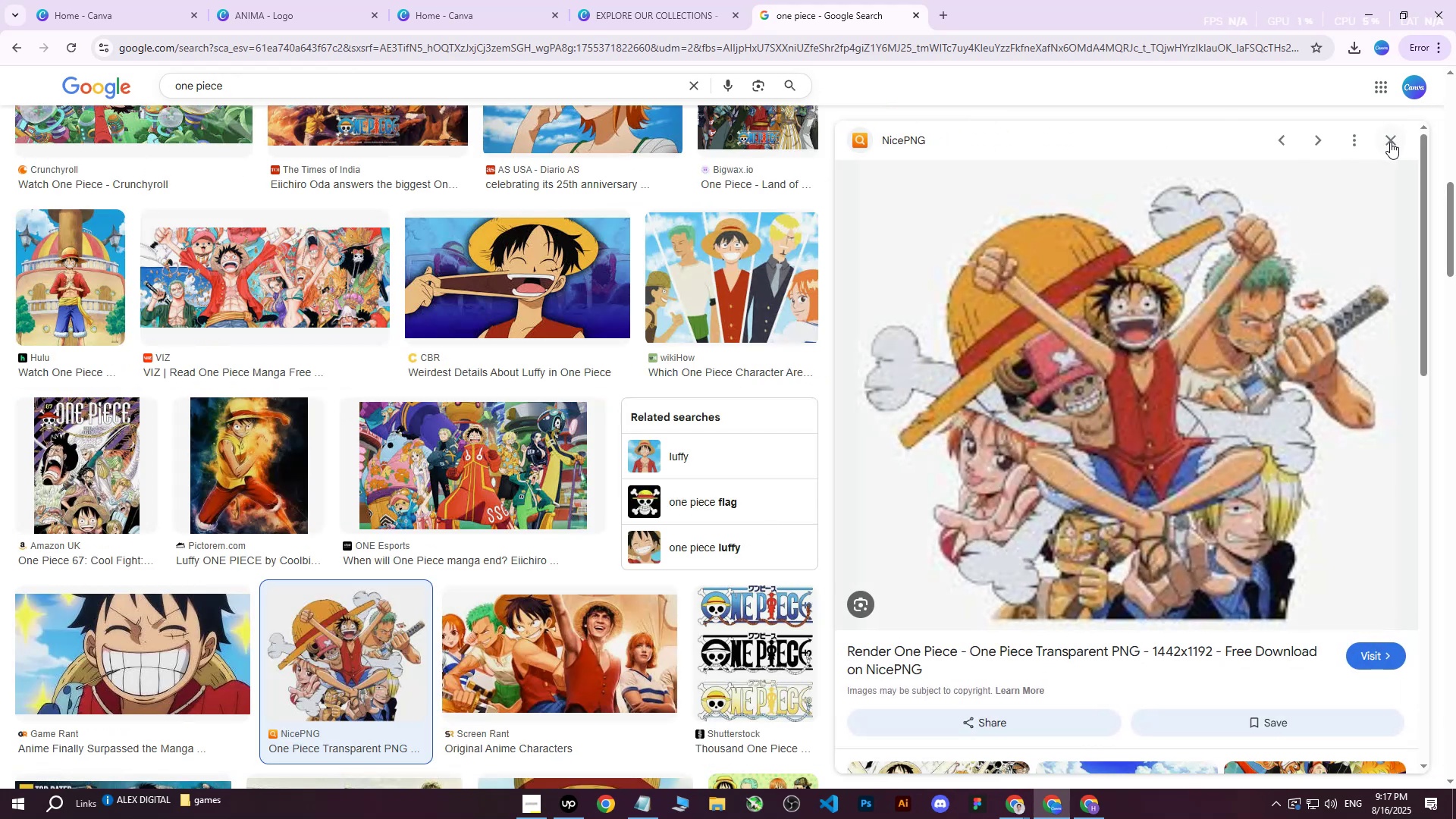 
left_click([1390, 142])
 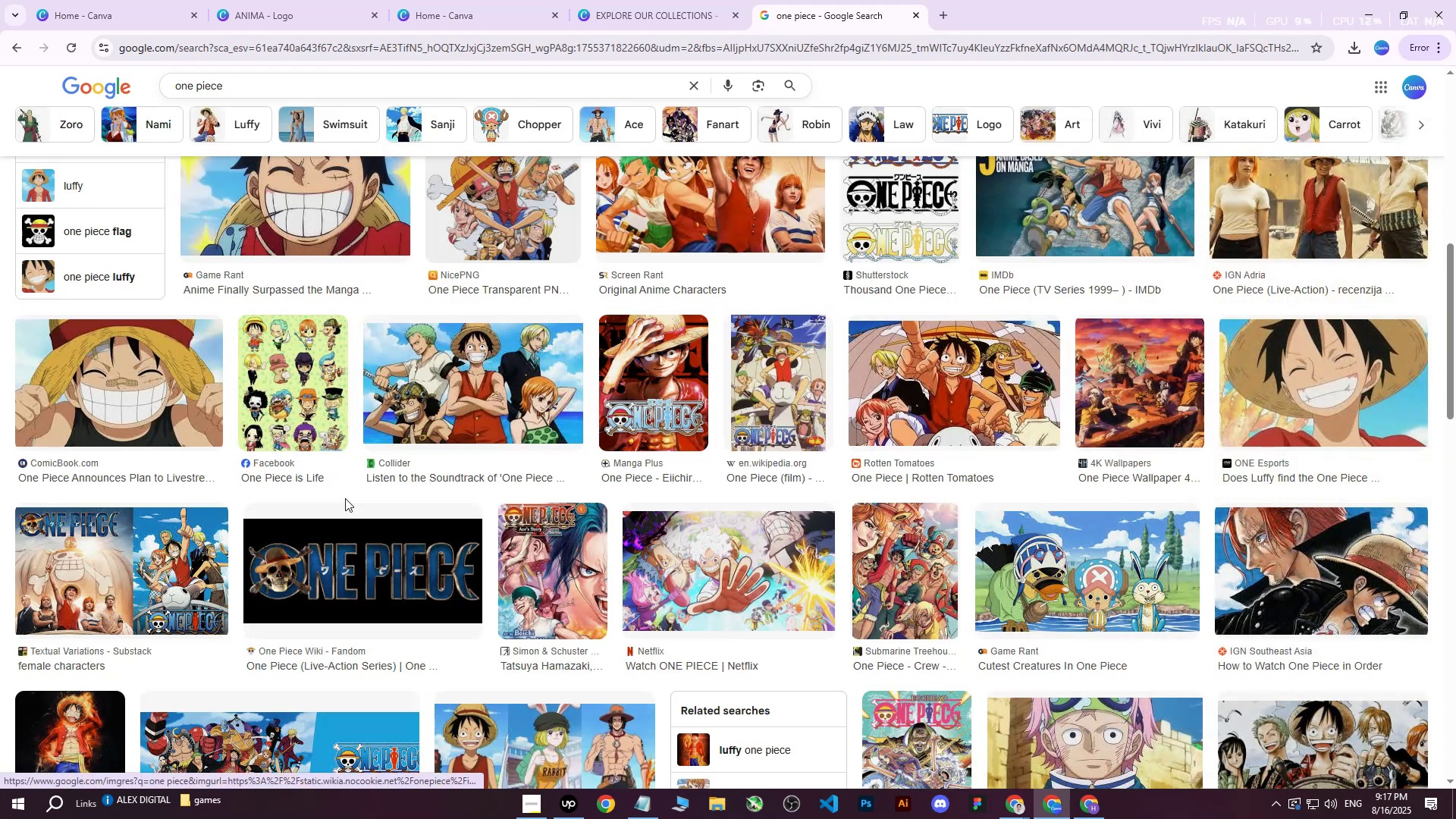 
left_click([439, 391])
 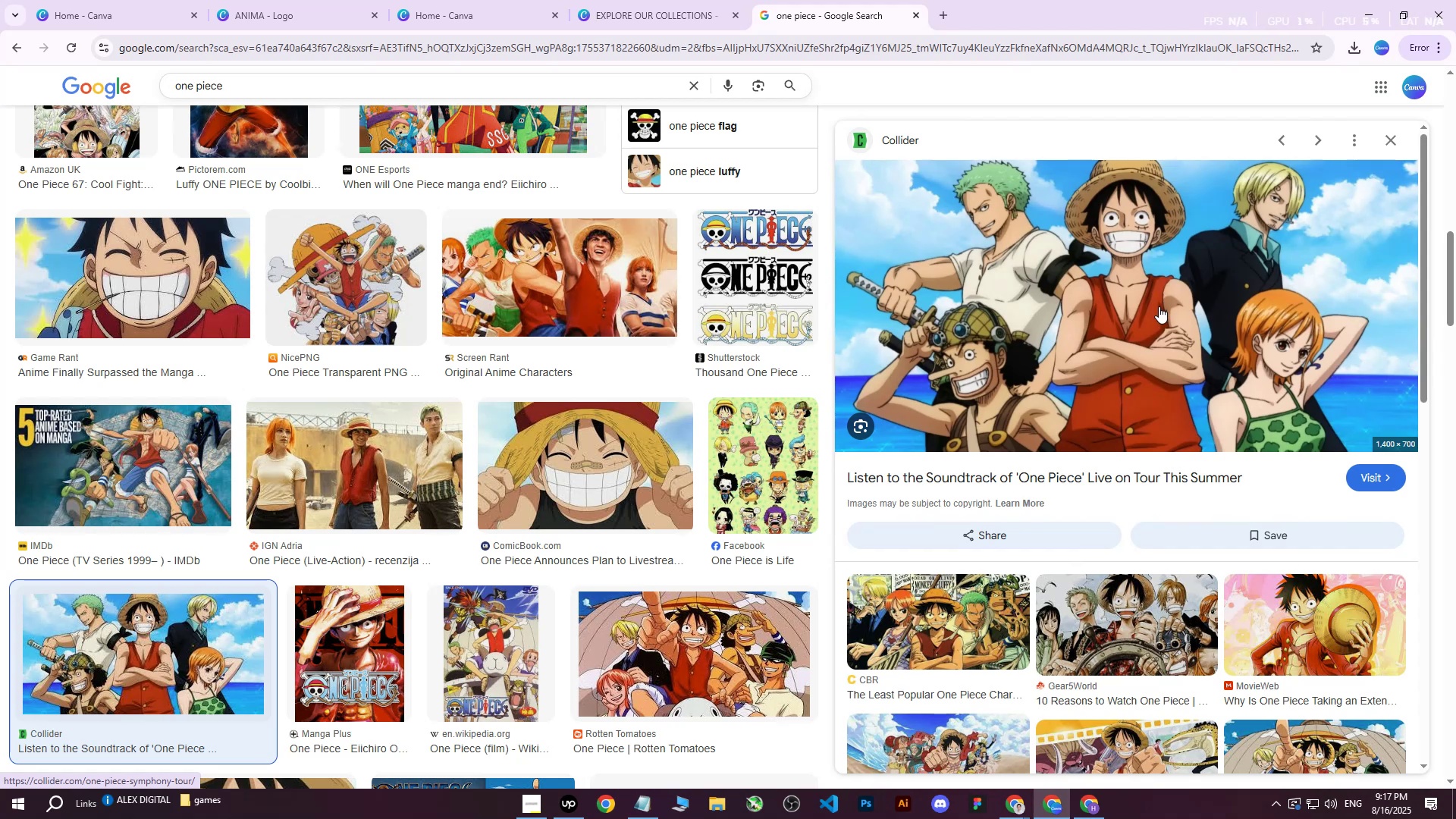 
right_click([1163, 301])
 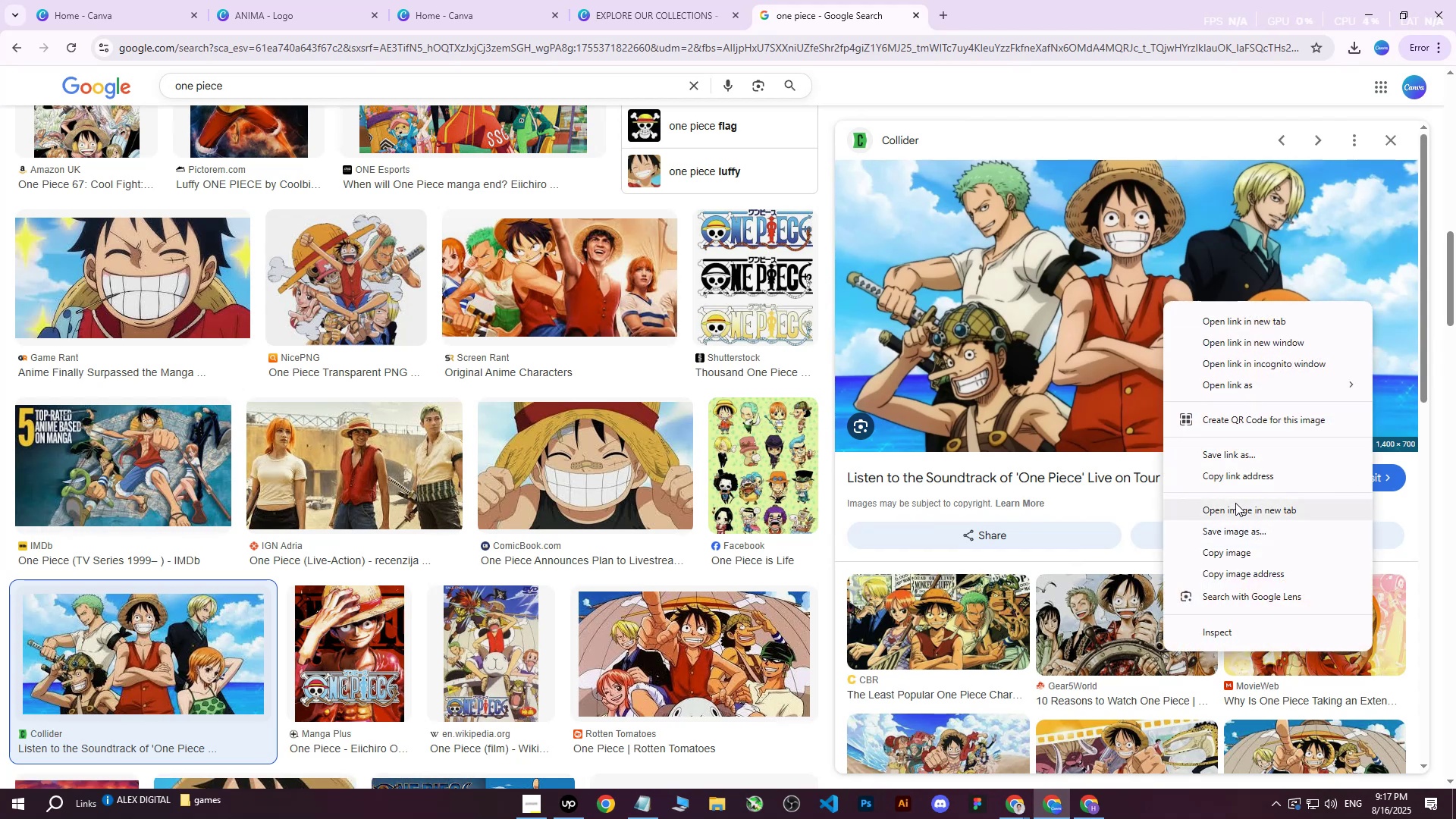 
left_click([1227, 530])
 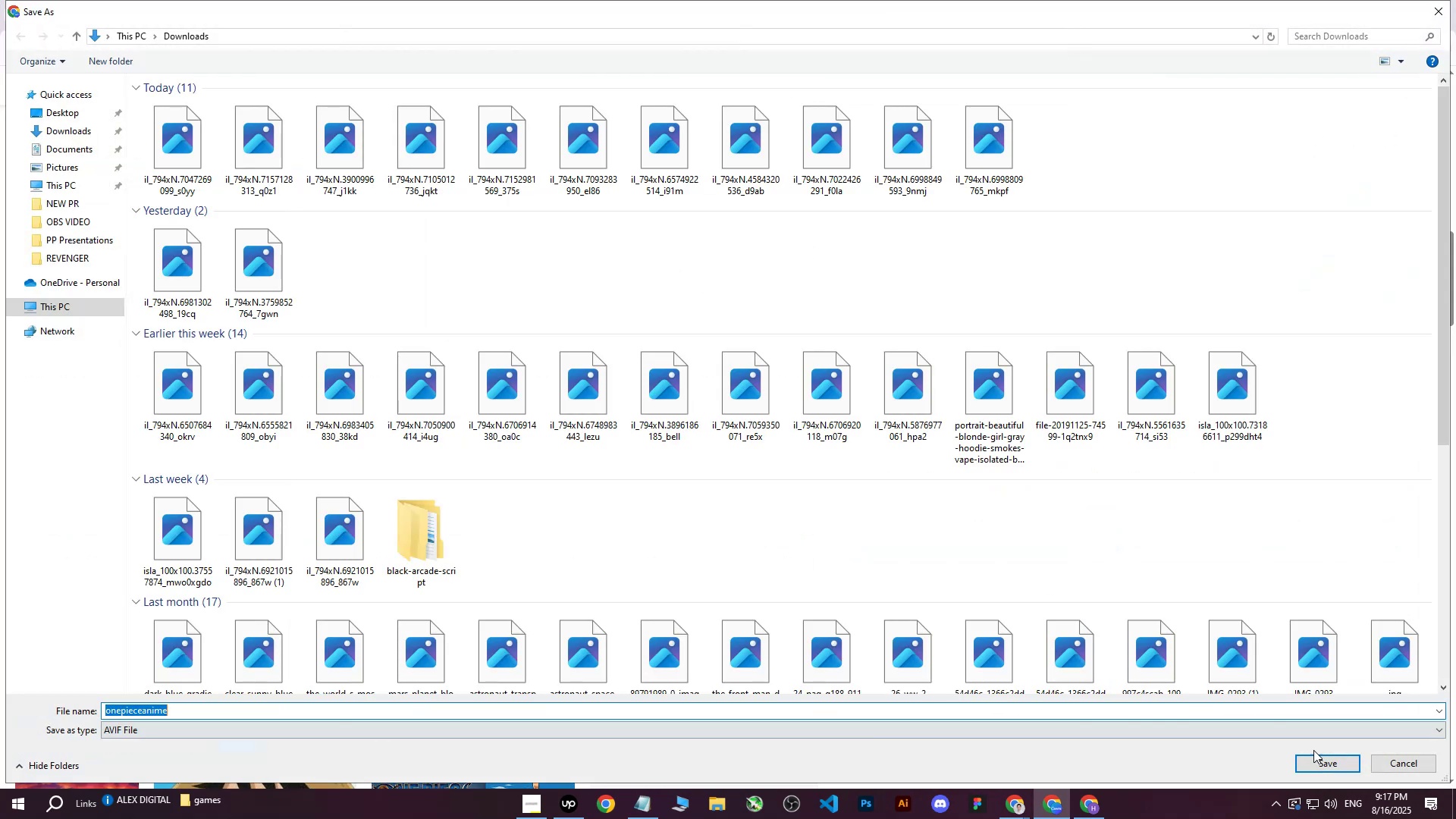 
left_click([1316, 766])
 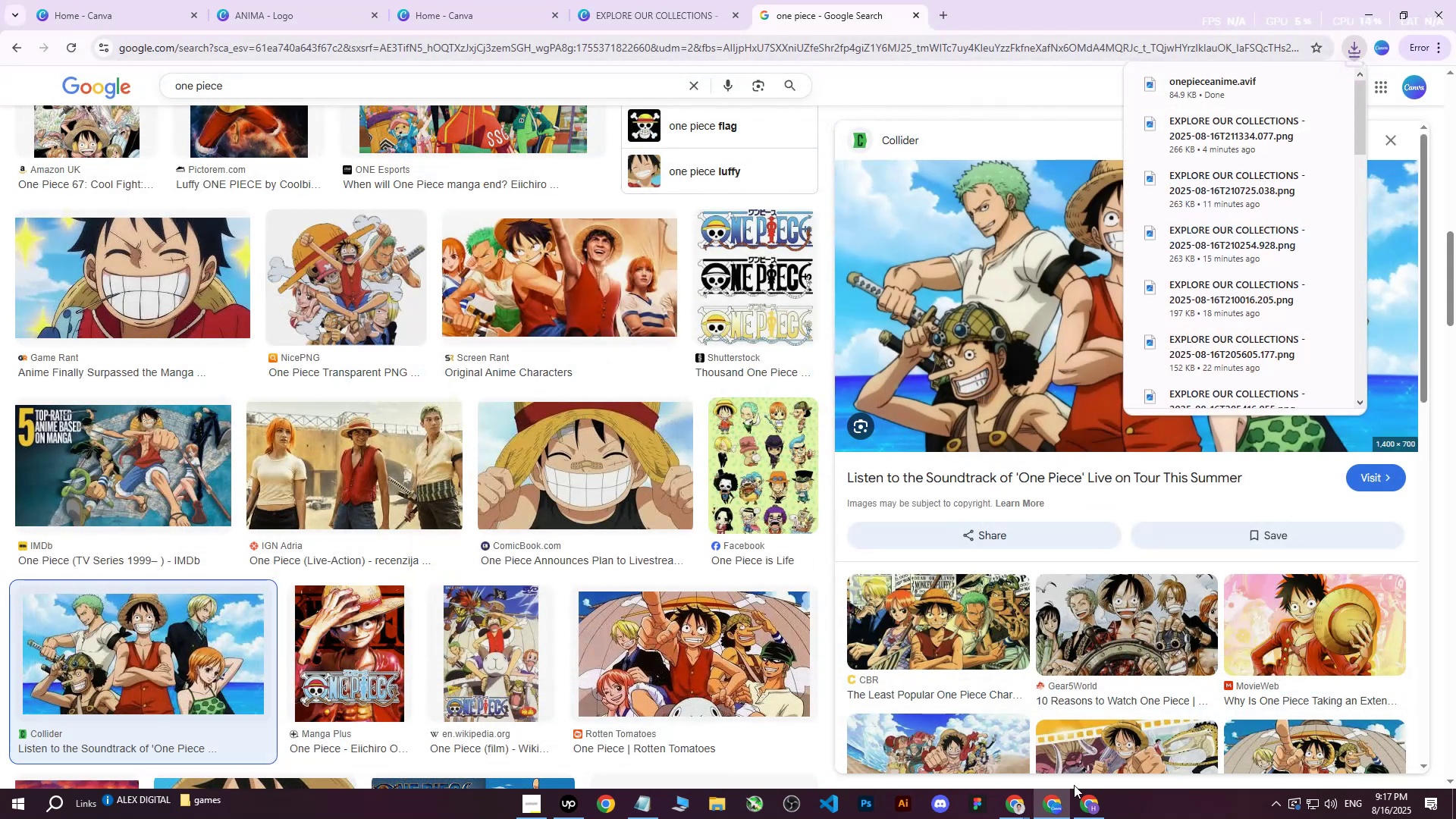 
left_click([1052, 805])
 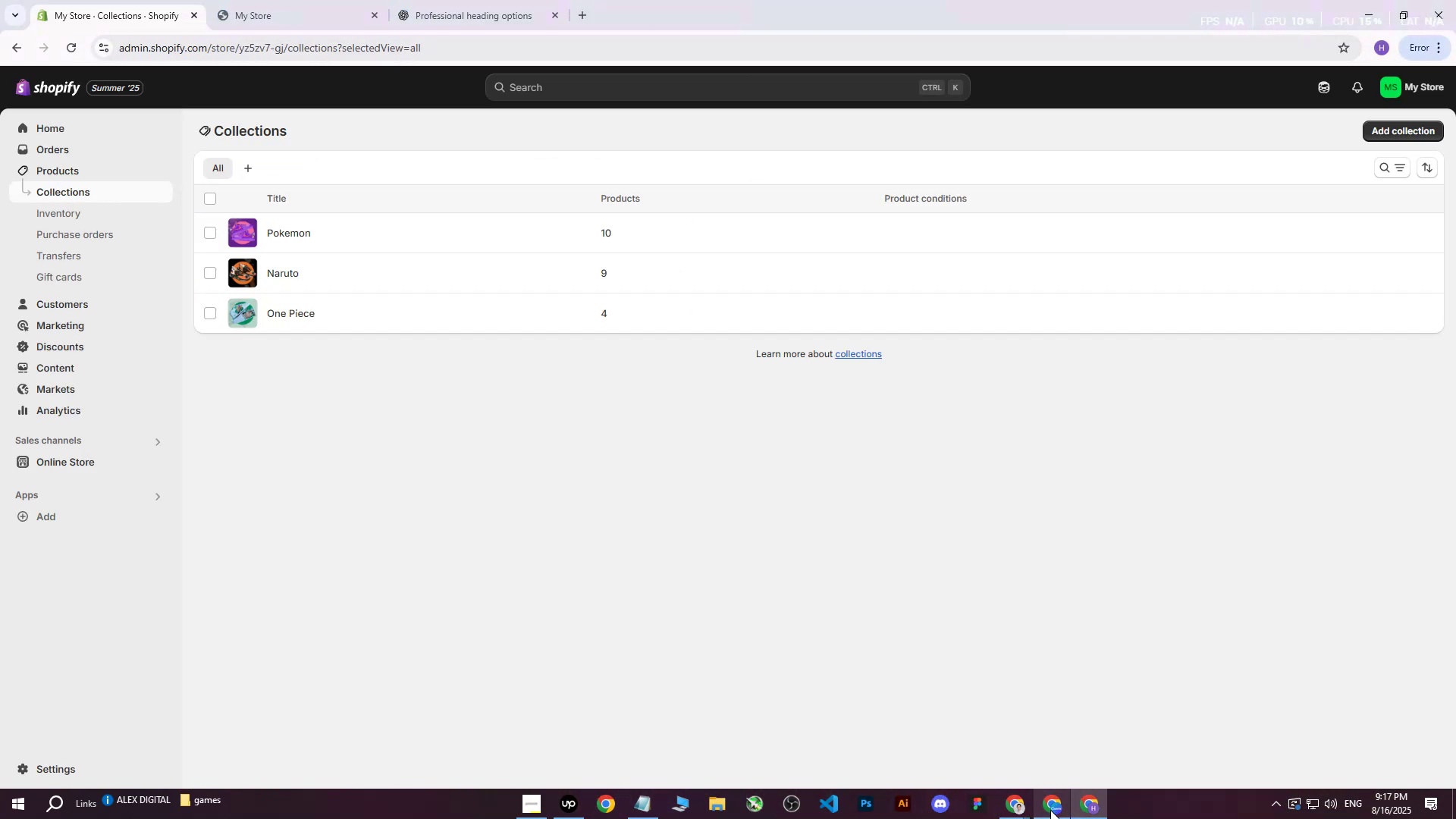 
left_click([1050, 810])
 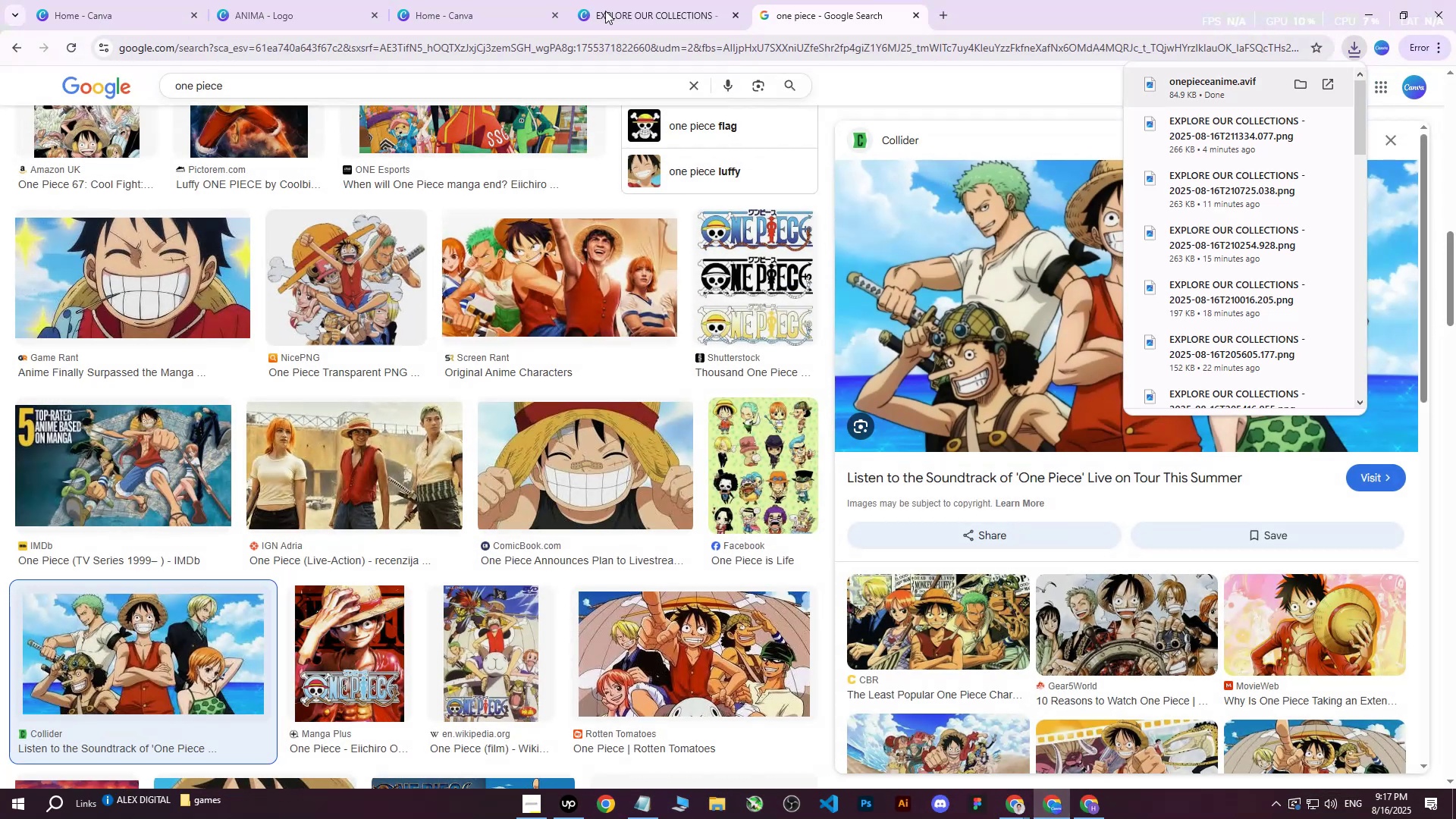 
left_click([651, 0])
 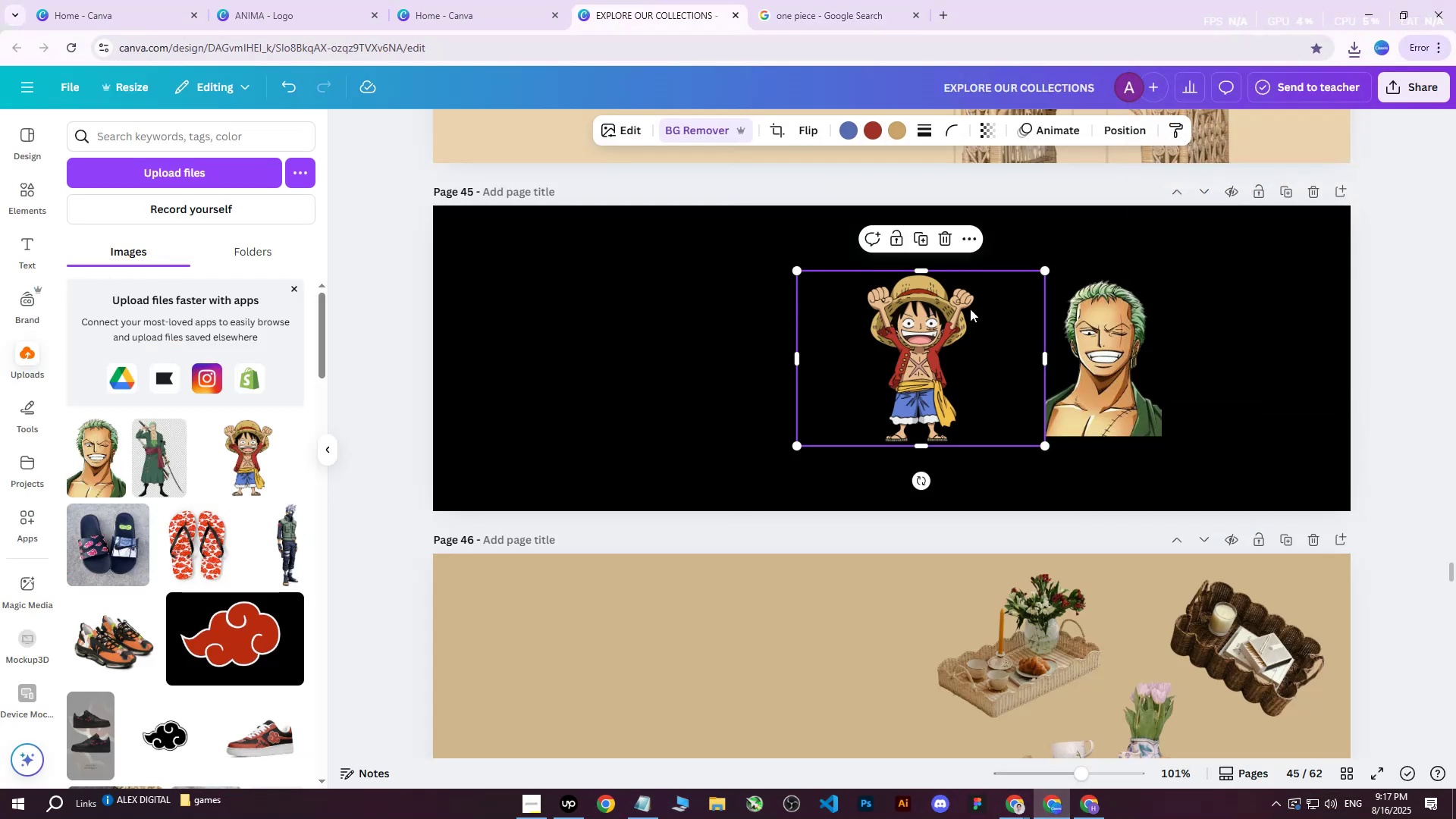 
left_click_drag(start_coordinate=[953, 341], to_coordinate=[921, 344])
 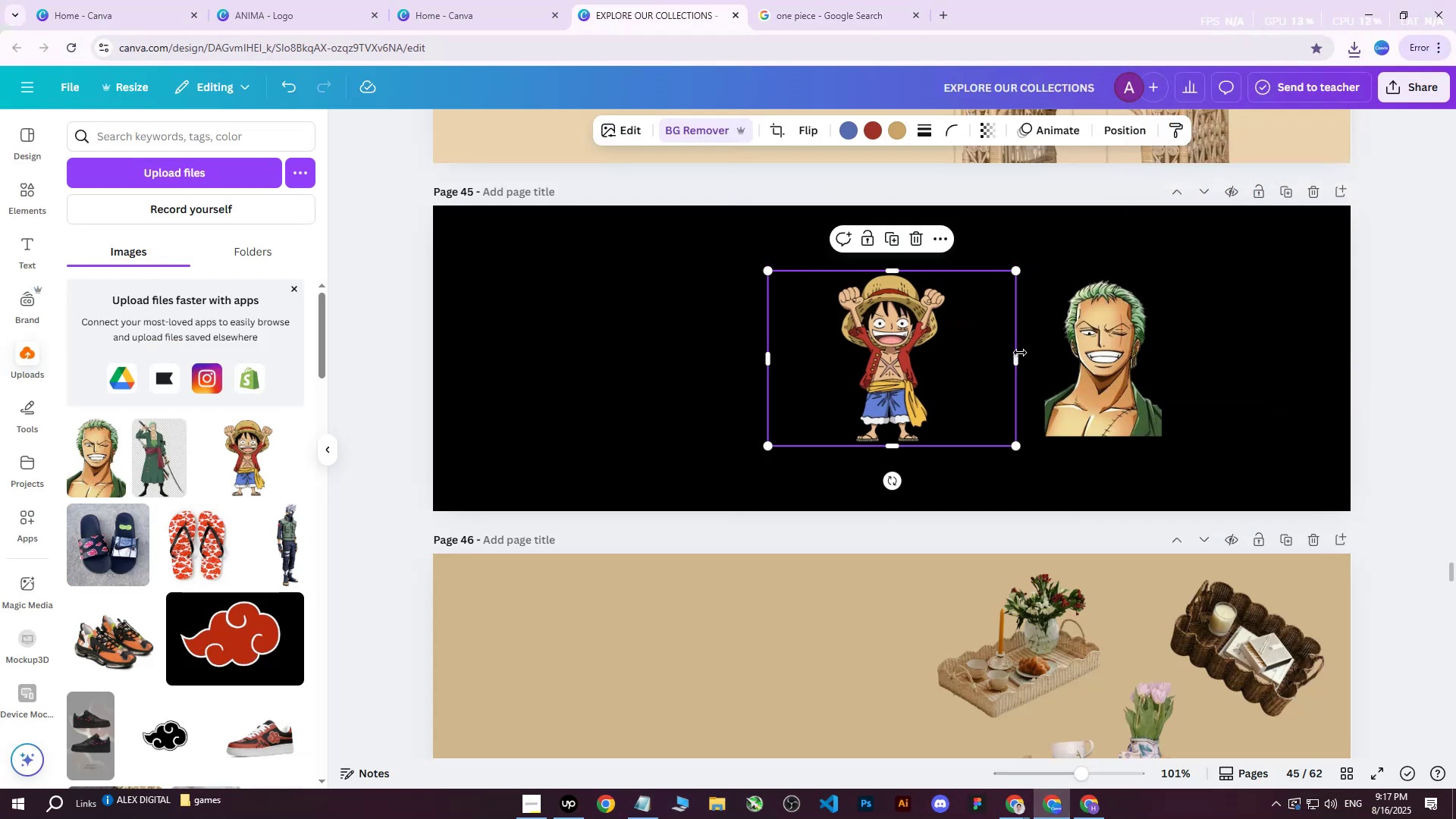 
key(Delete)
 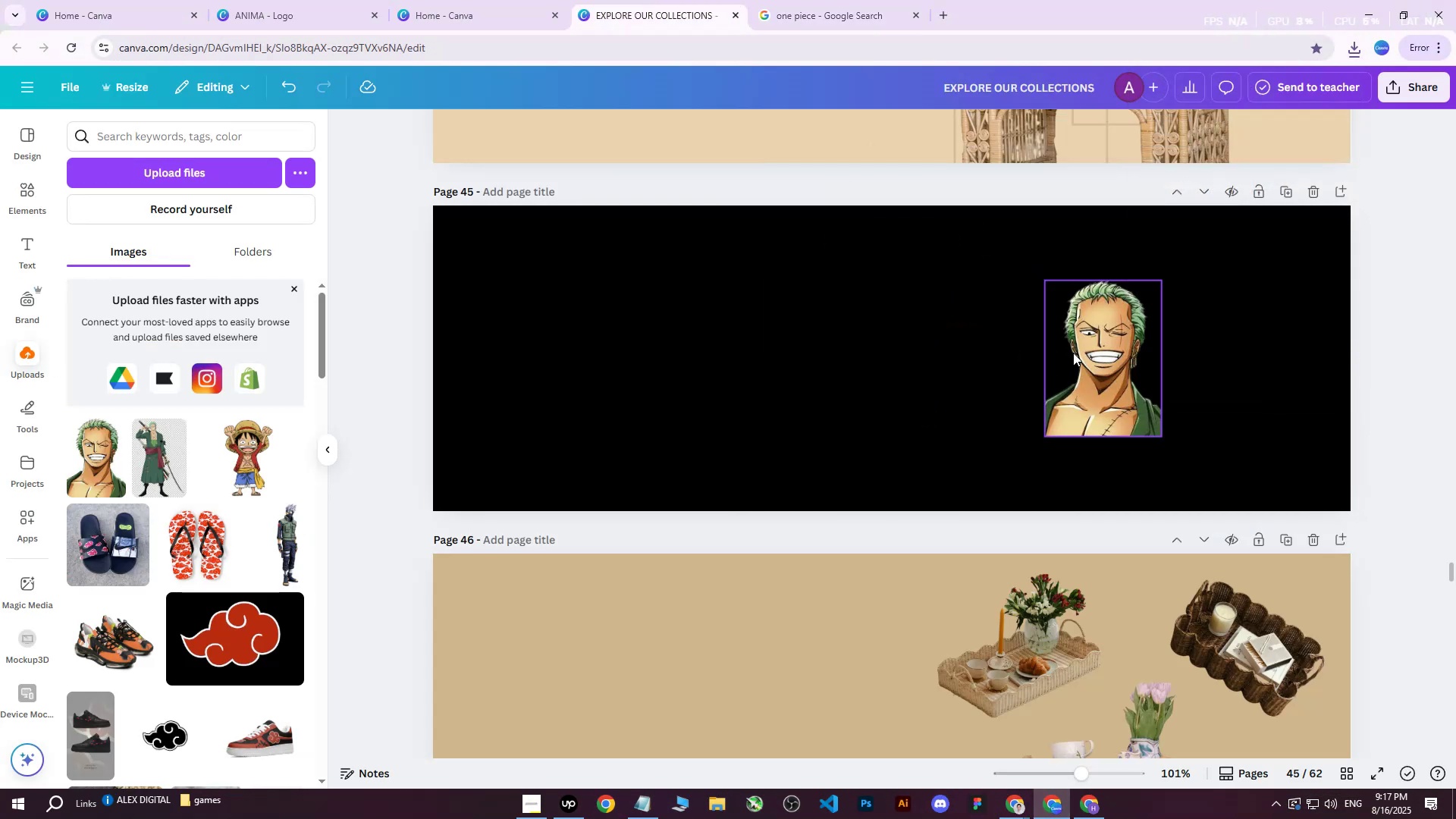 
left_click([1073, 353])
 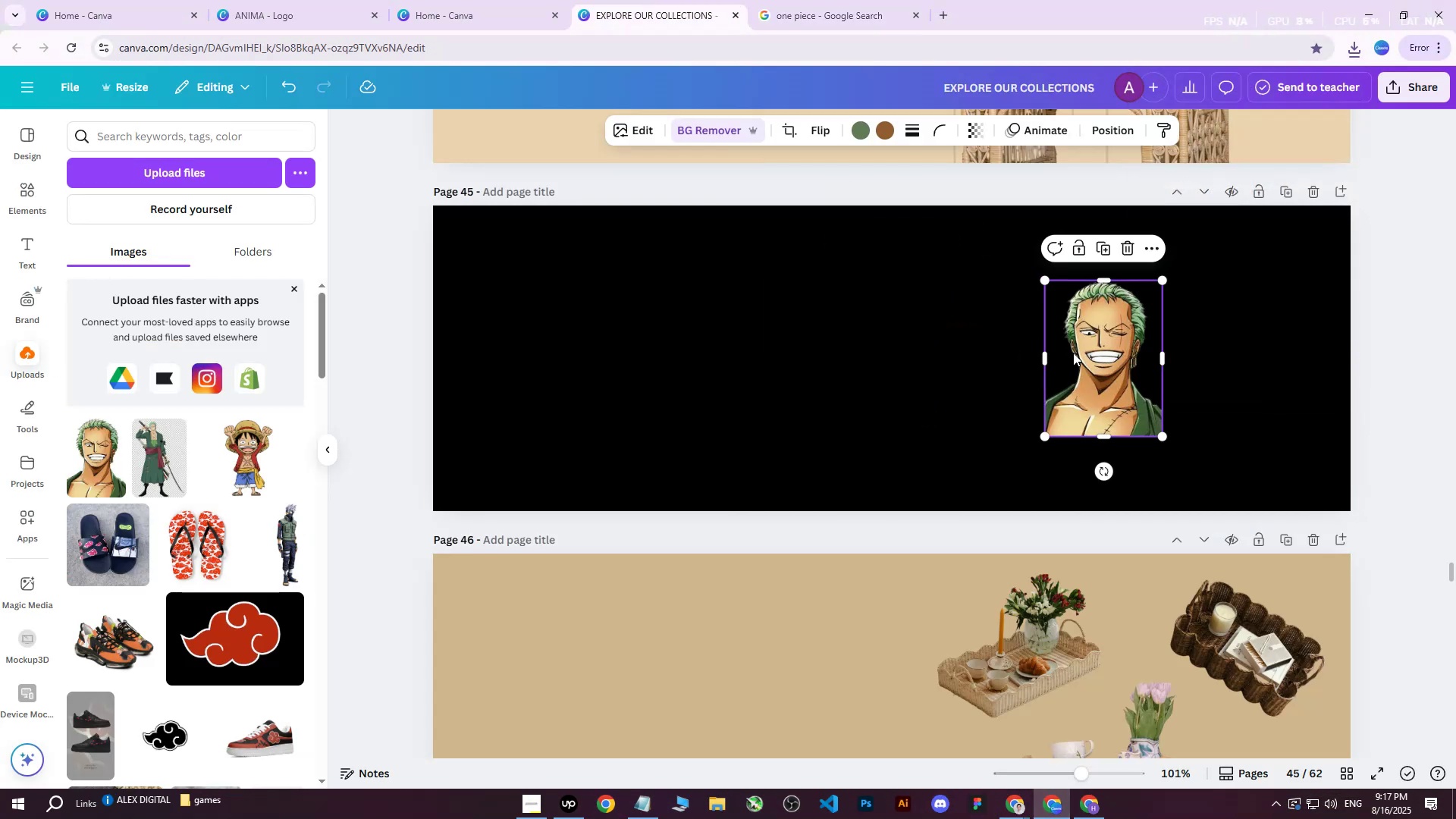 
key(Delete)
 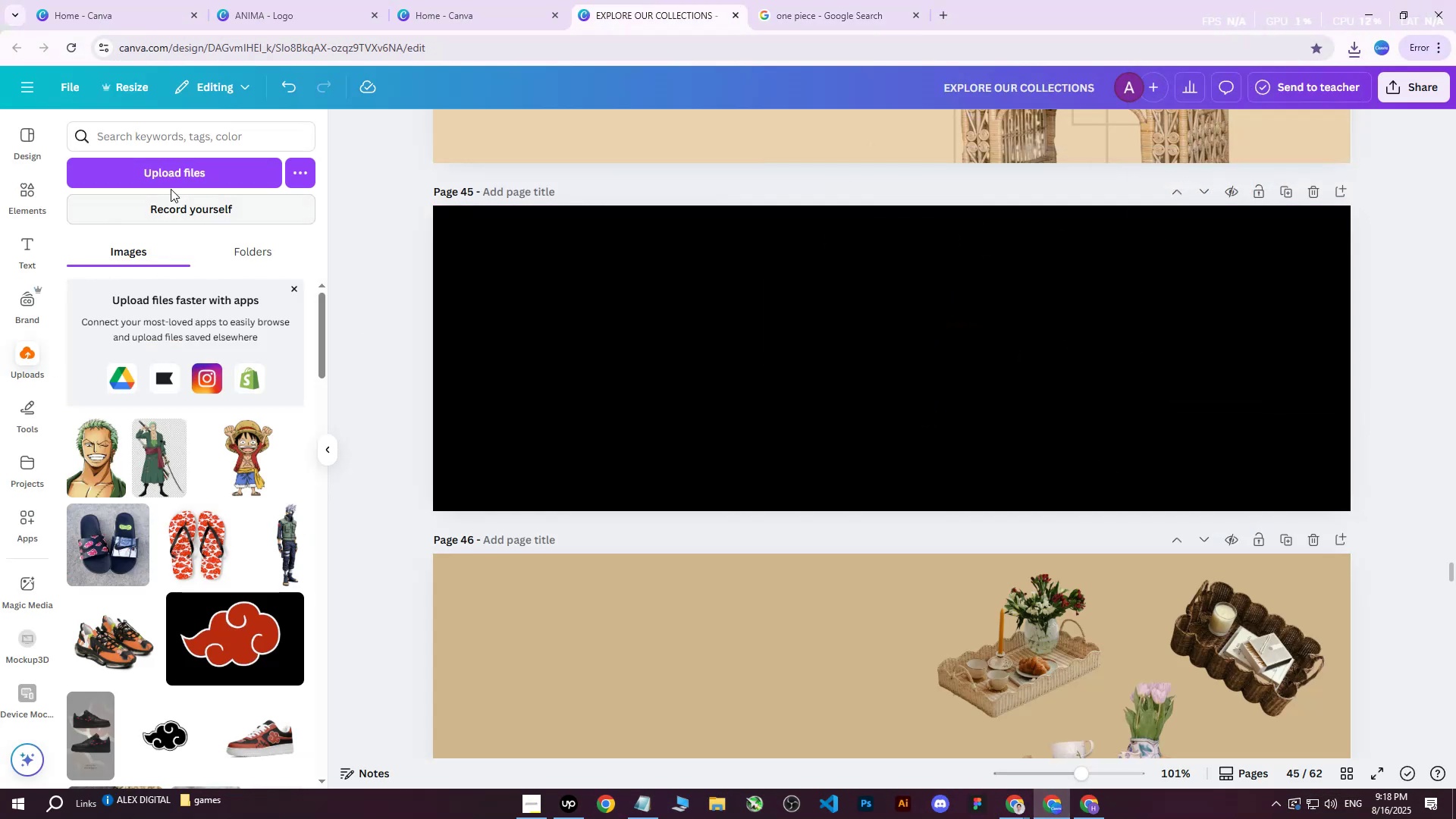 
left_click([177, 177])
 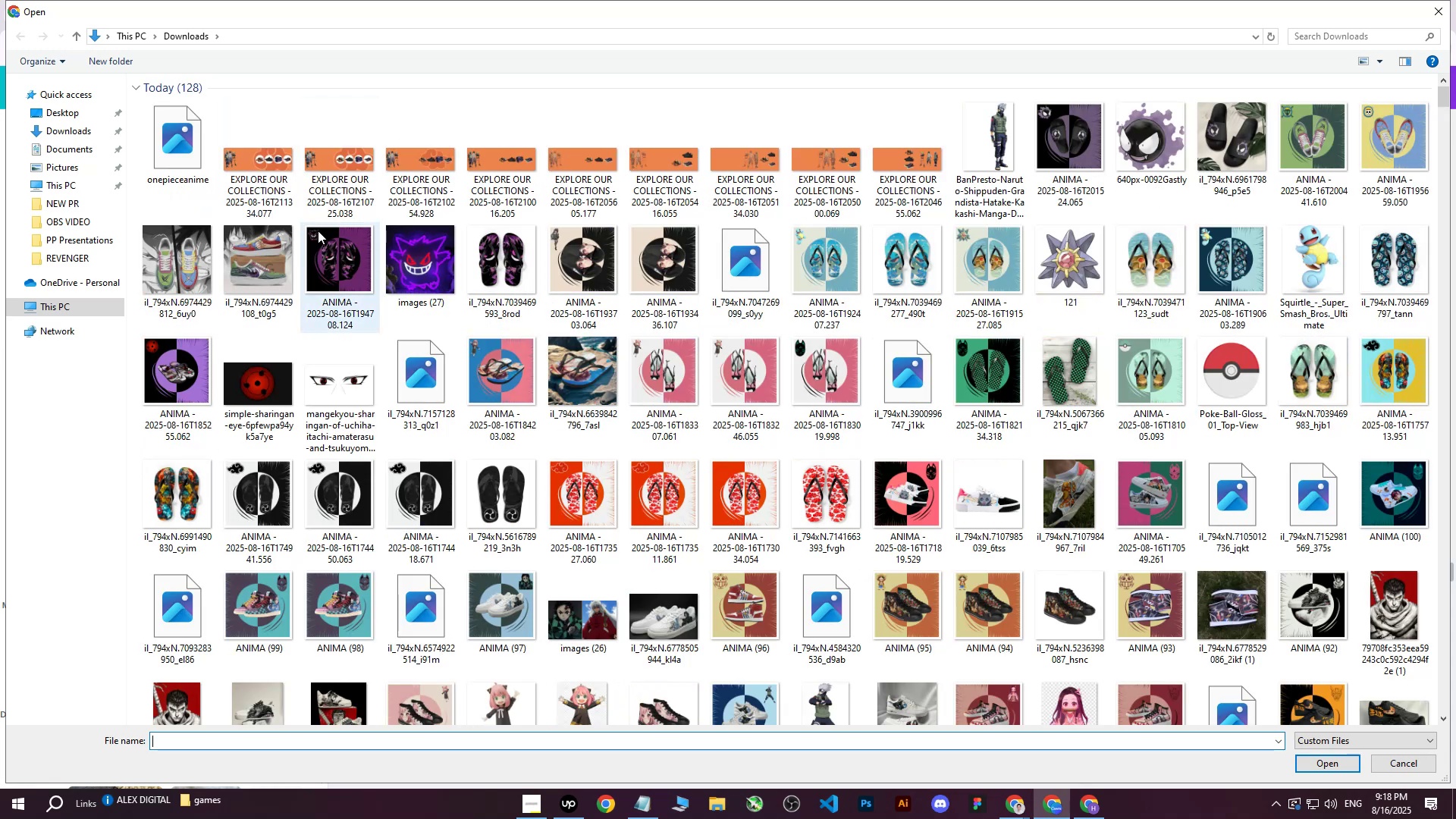 
left_click([191, 166])
 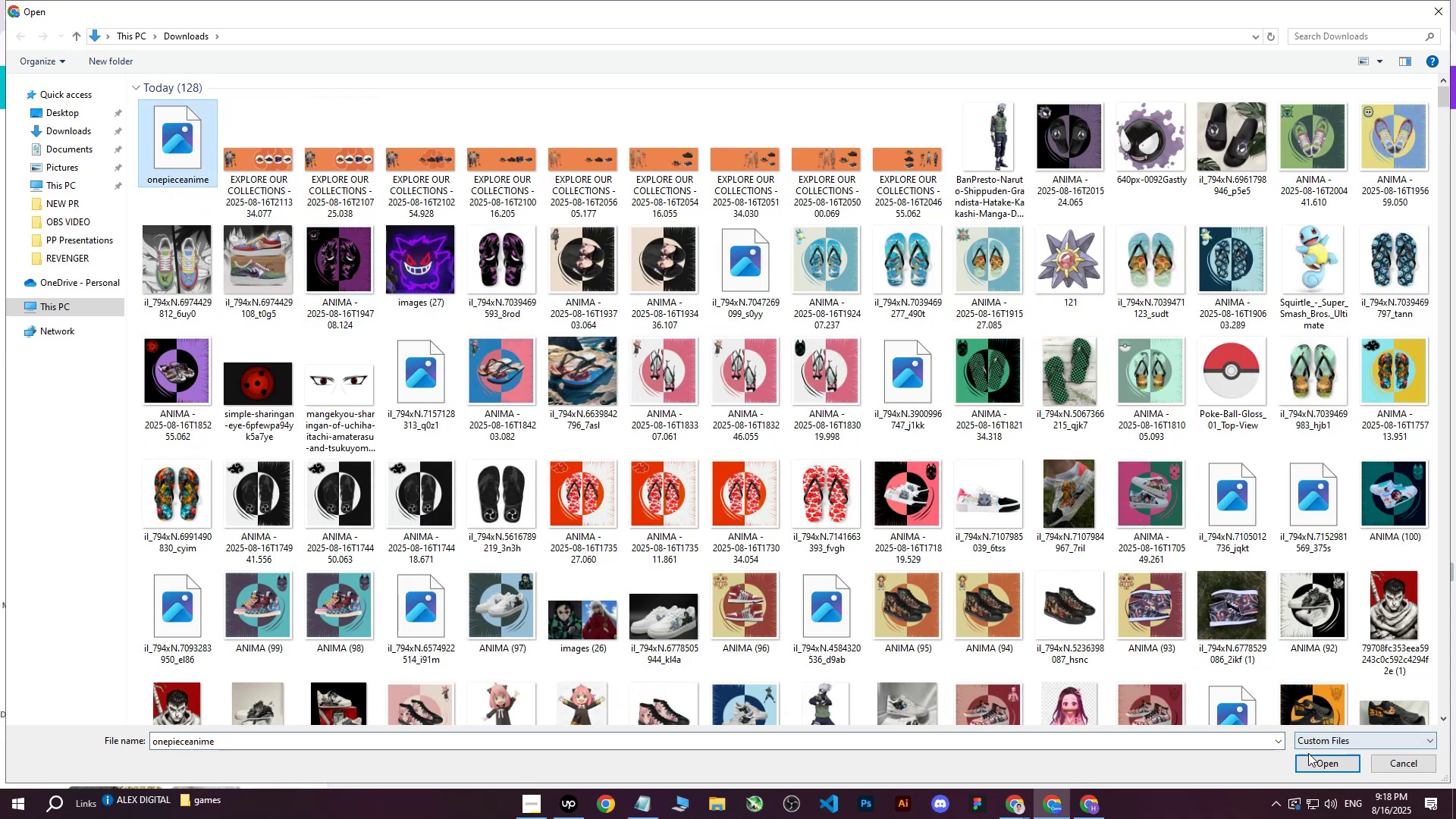 
left_click([1309, 762])
 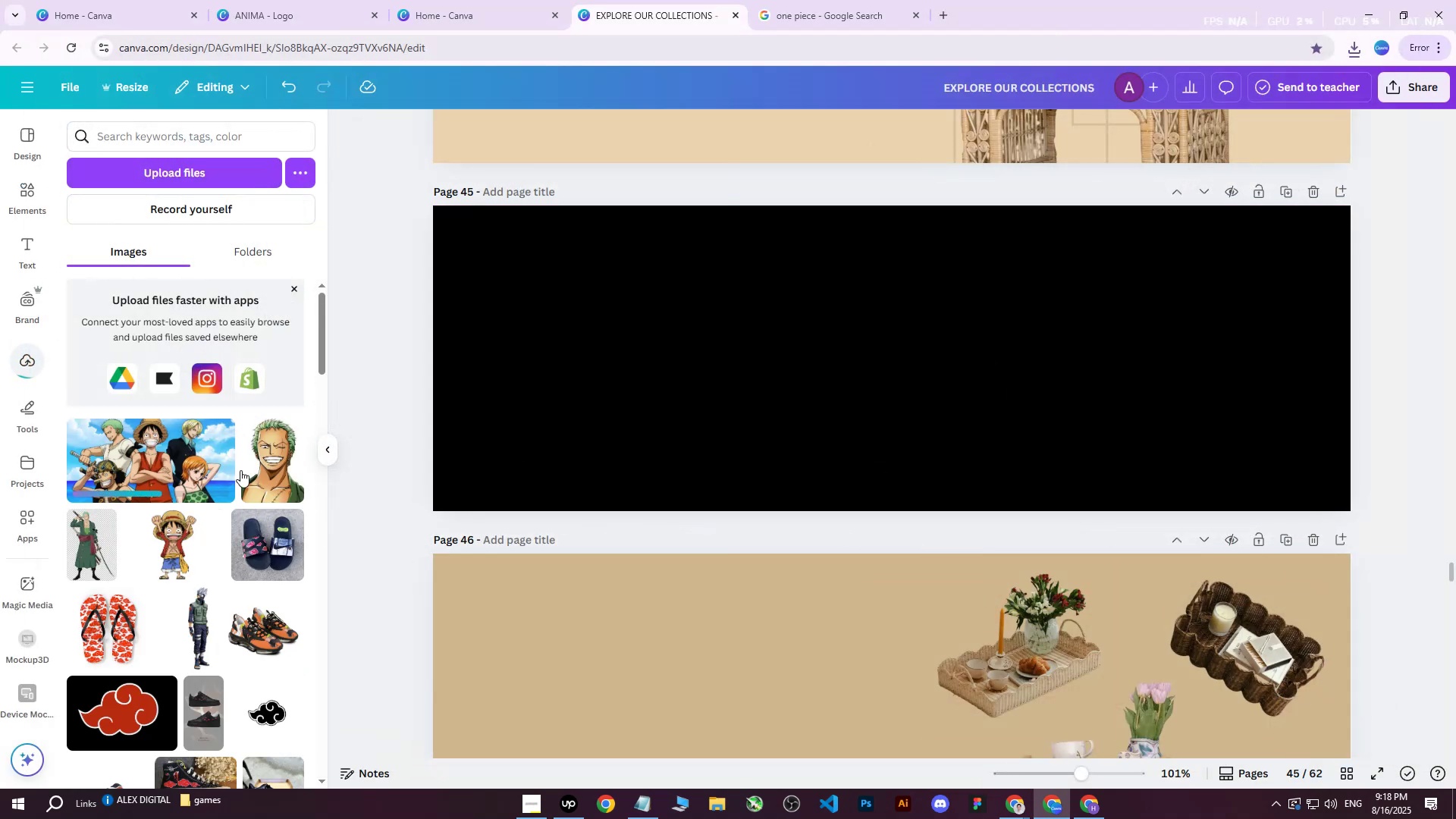 
left_click([168, 456])
 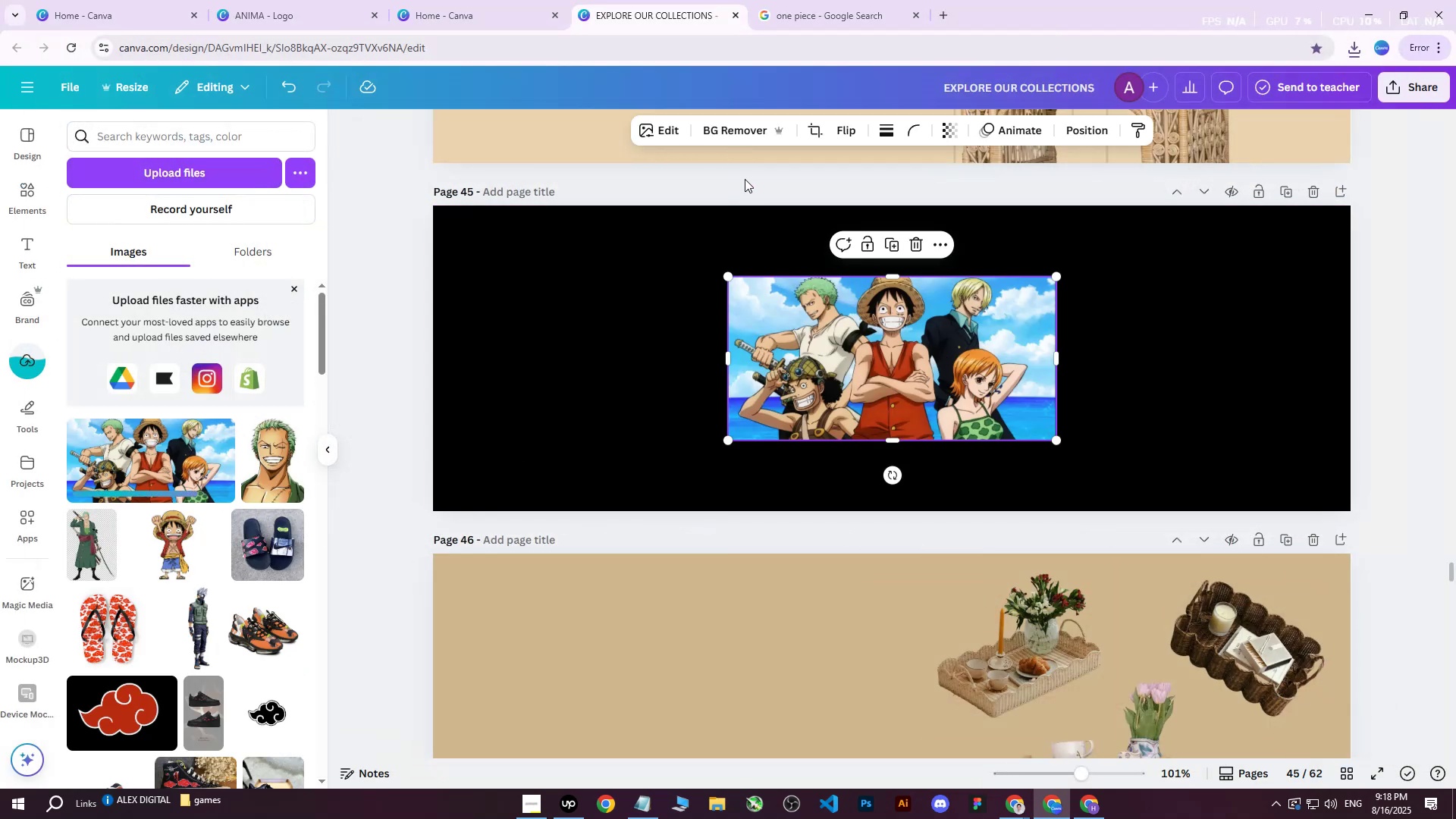 
left_click([735, 137])
 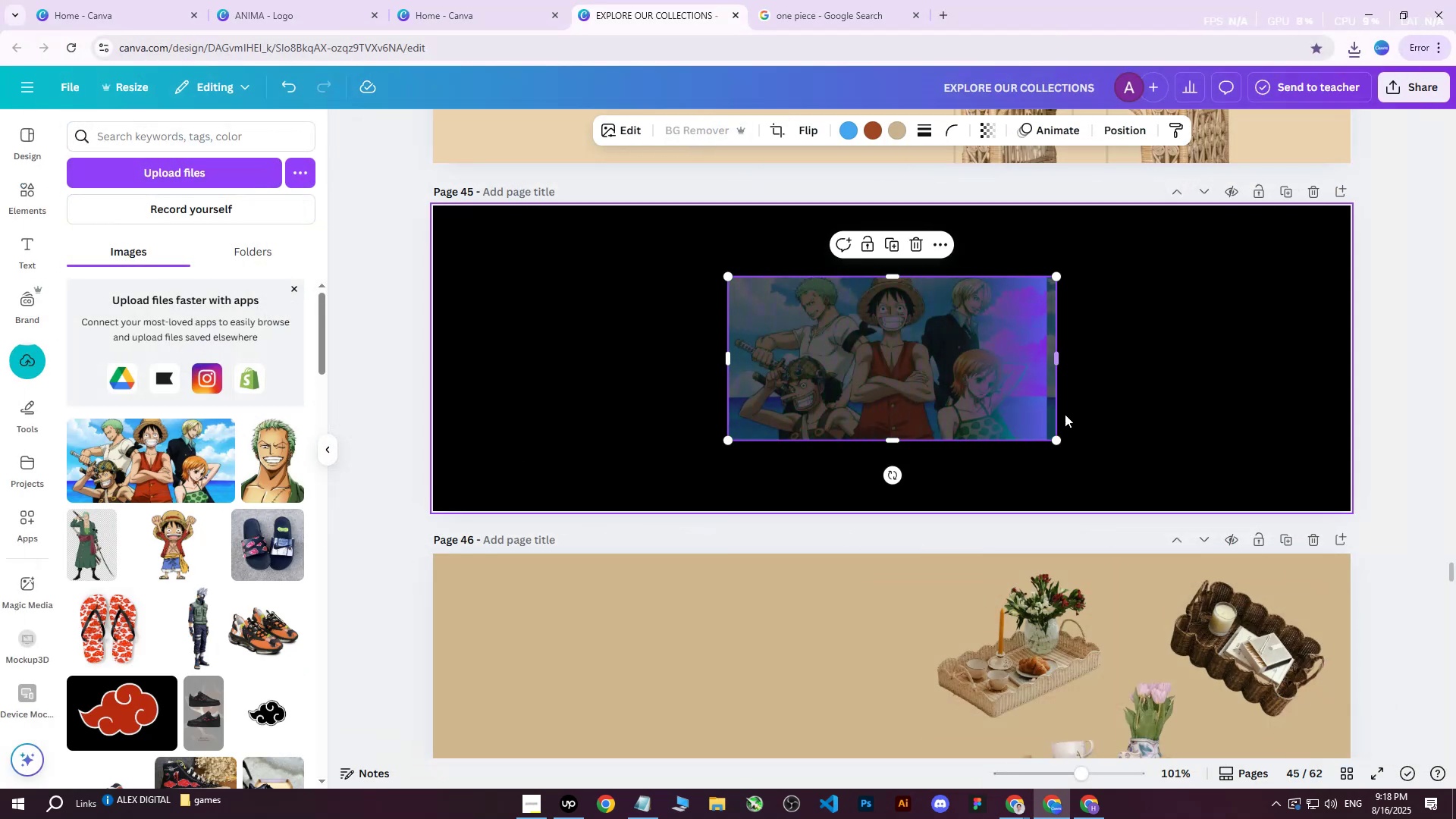 
left_click_drag(start_coordinate=[1056, 443], to_coordinate=[1082, 462])
 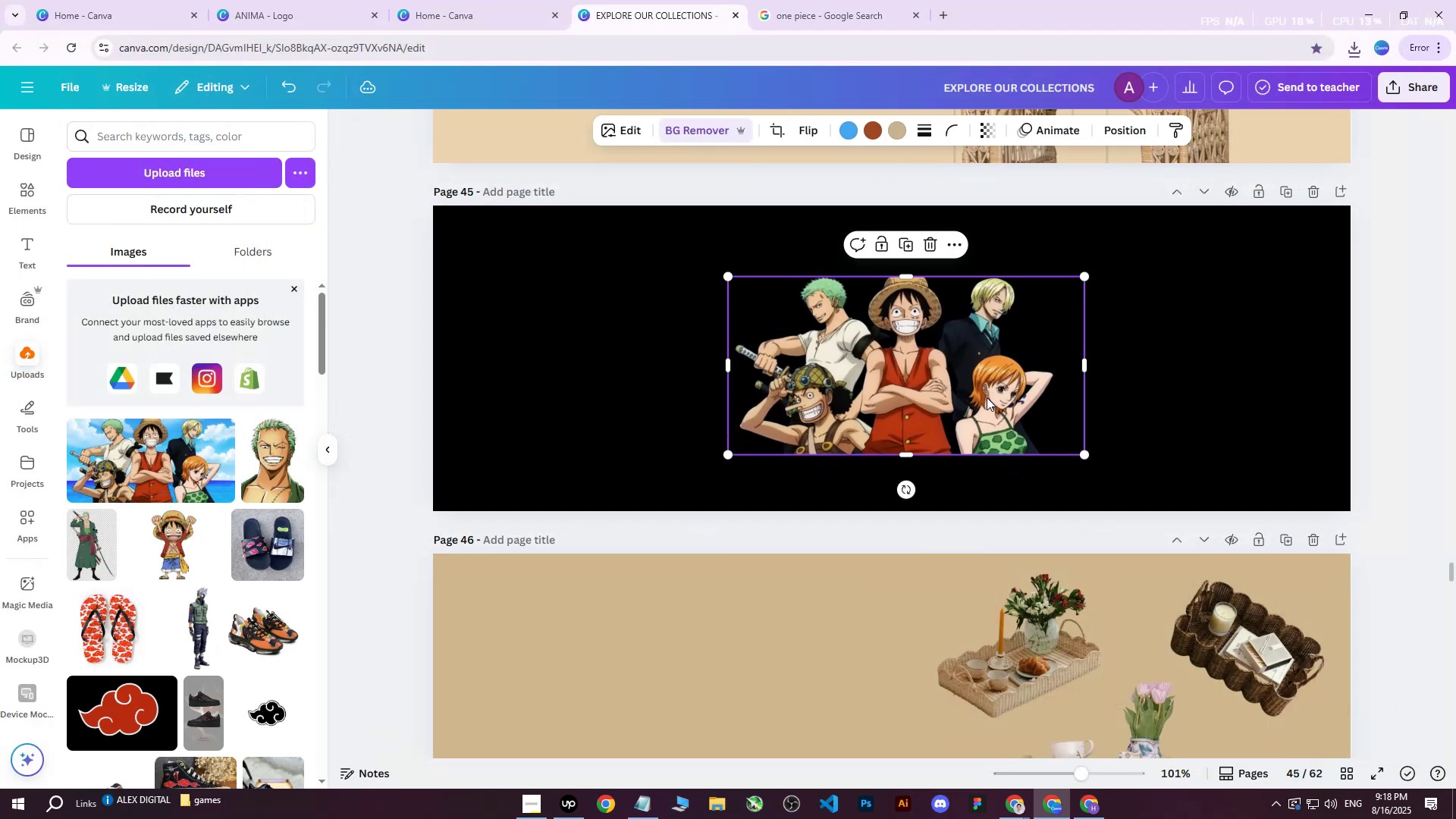 
left_click_drag(start_coordinate=[930, 362], to_coordinate=[1232, 356])
 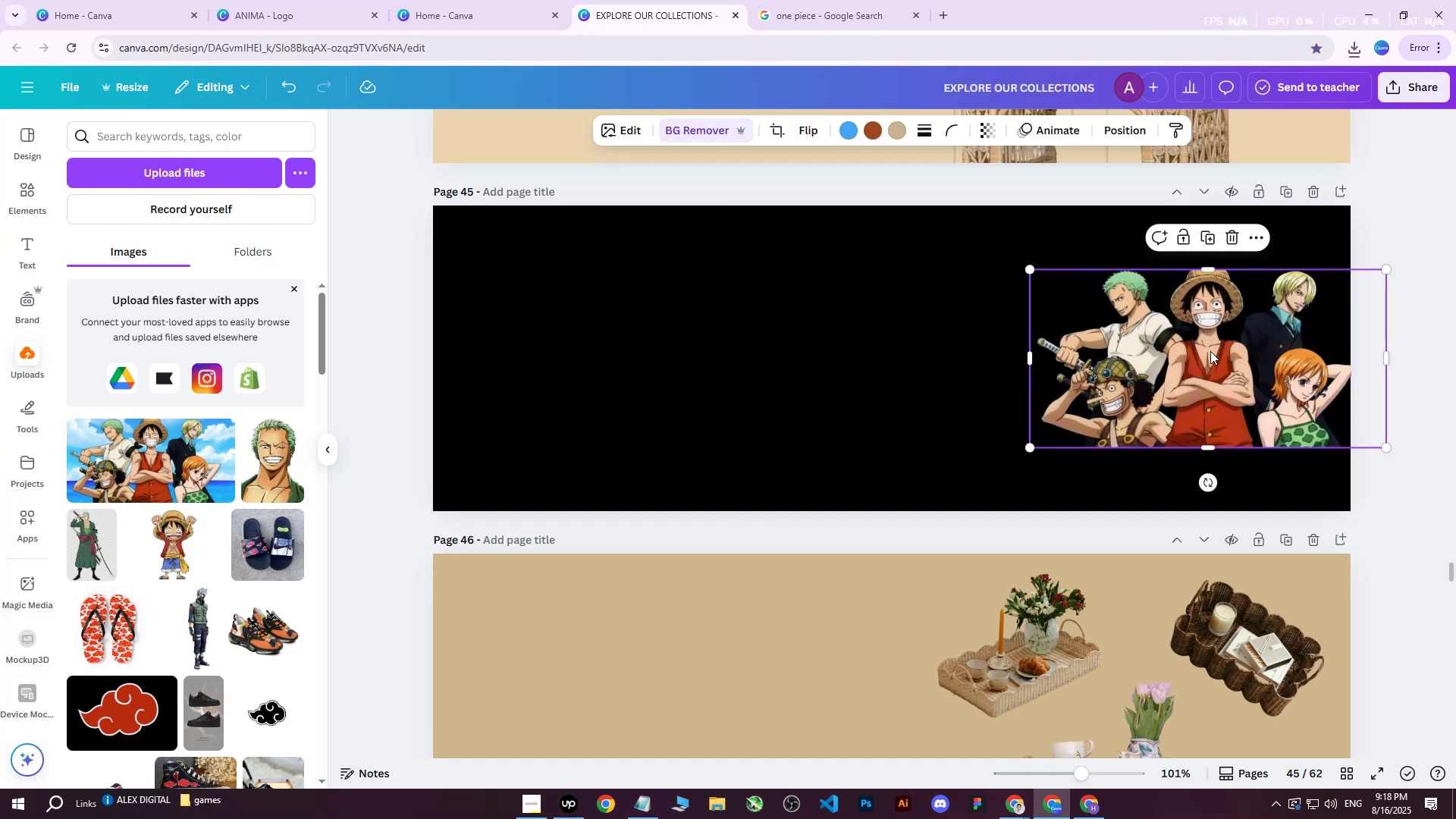 
wait(7.38)
 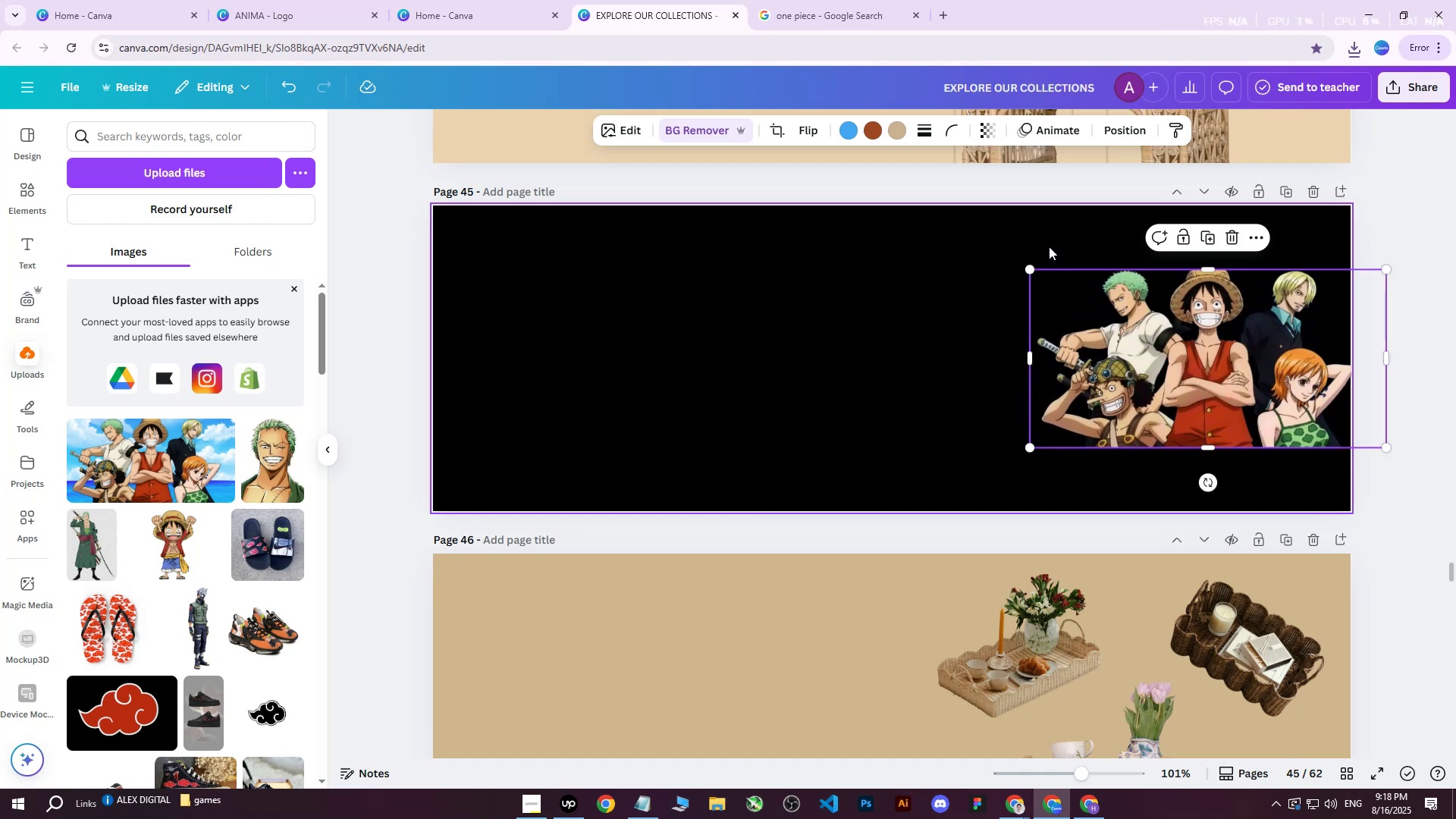 
scroll: coordinate [807, 448], scroll_direction: up, amount: 4.0
 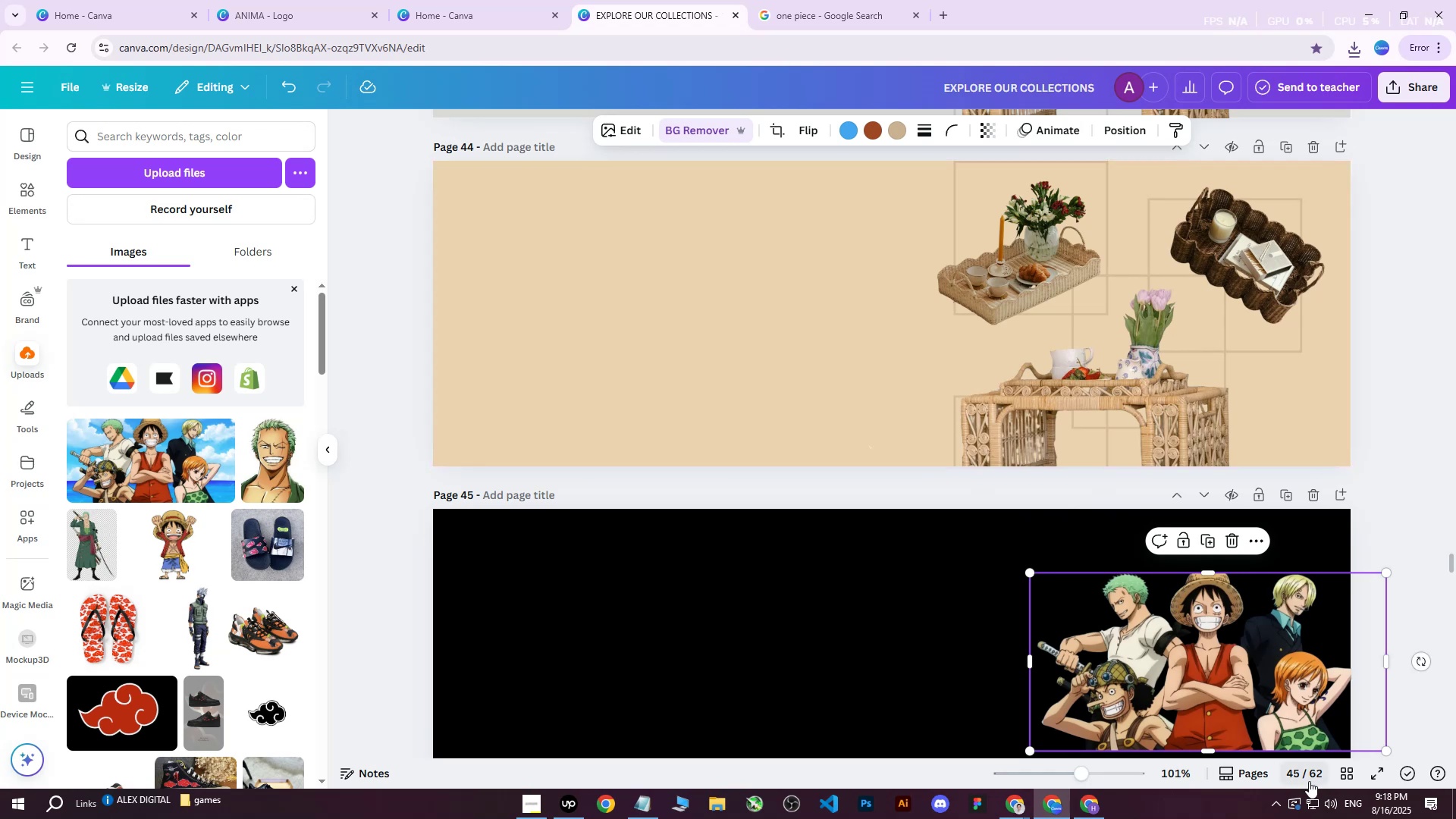 
left_click([1340, 771])
 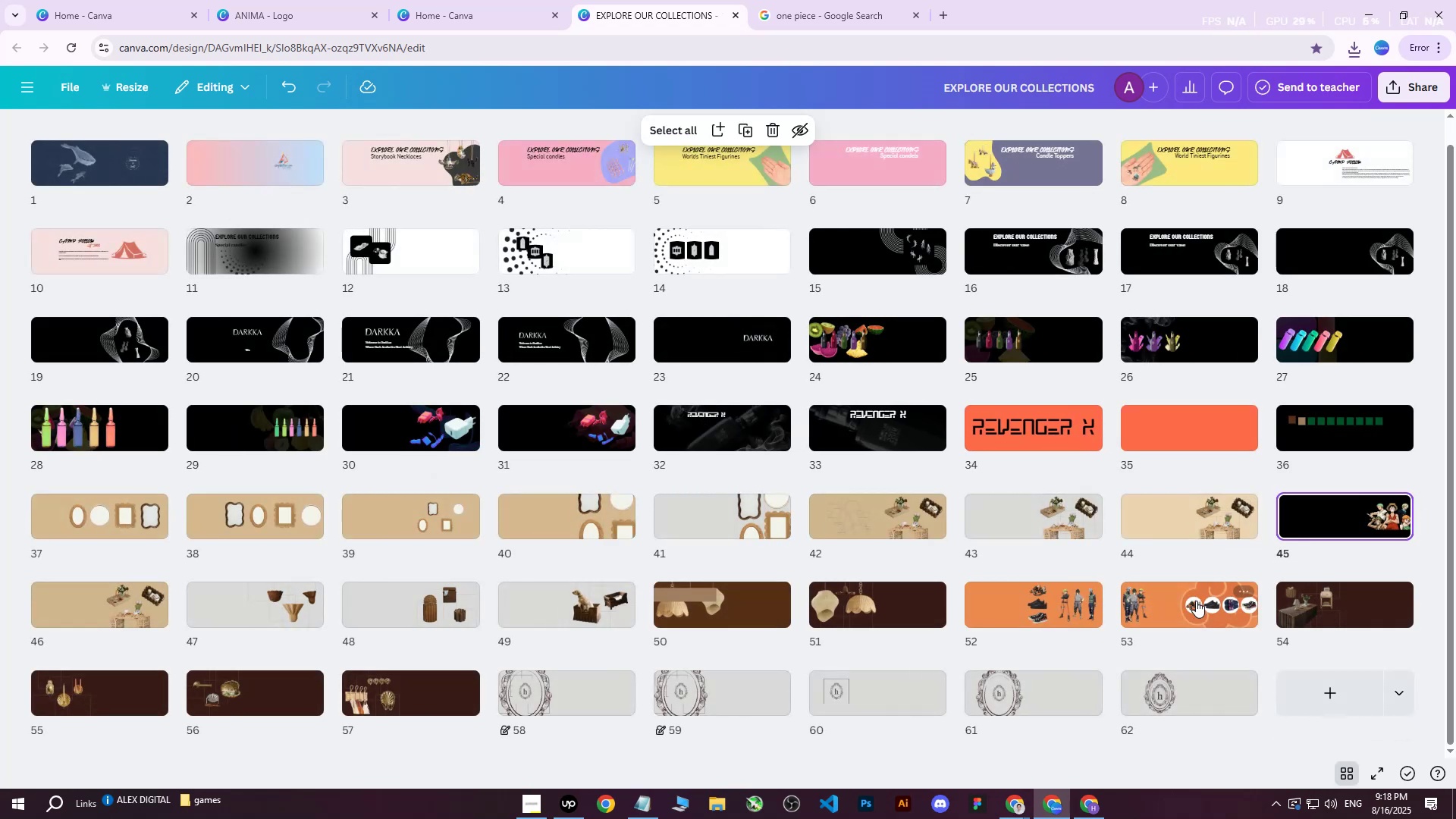 
double_click([1196, 601])
 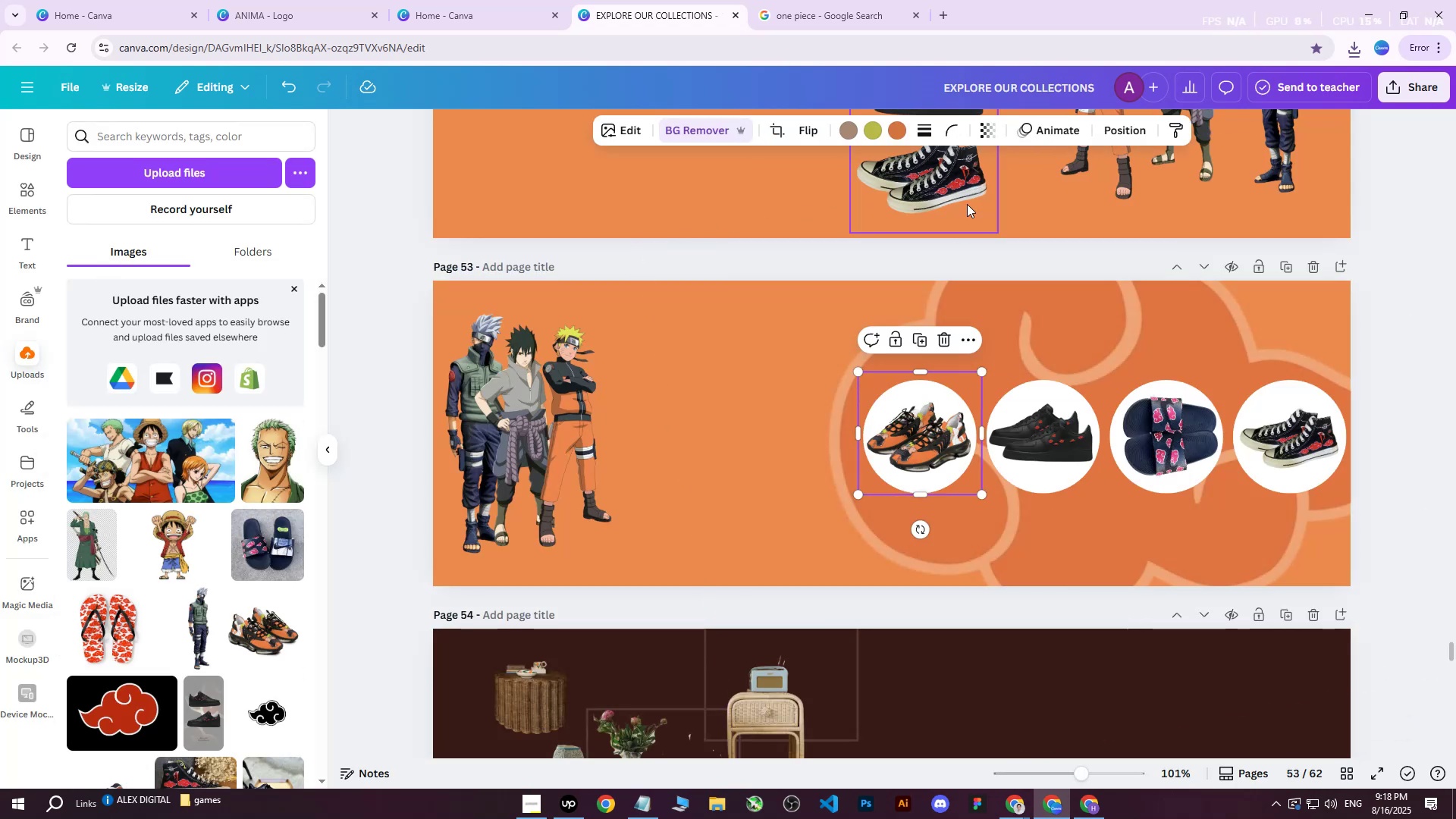 
left_click([1114, 140])
 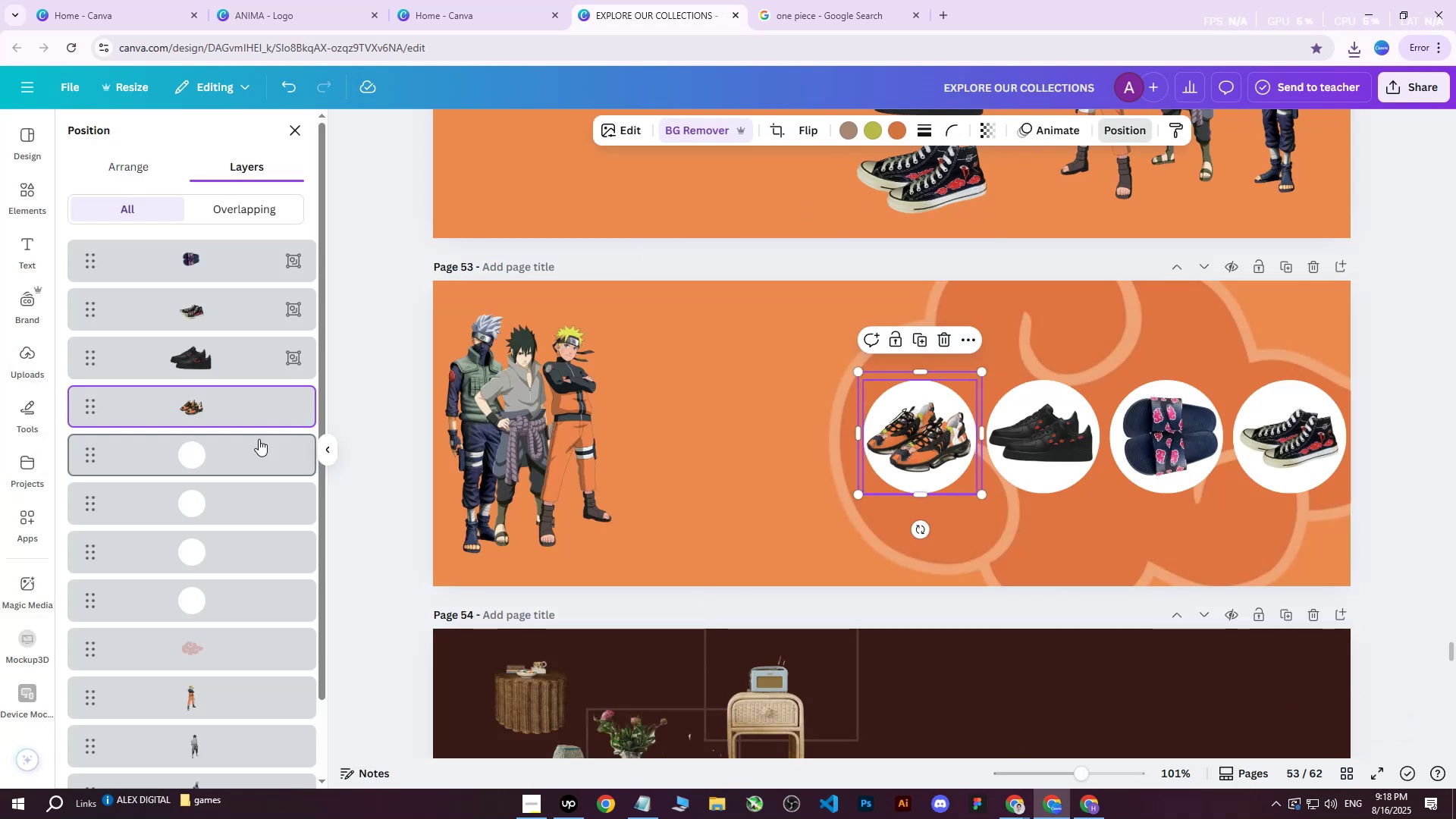 
left_click([196, 453])
 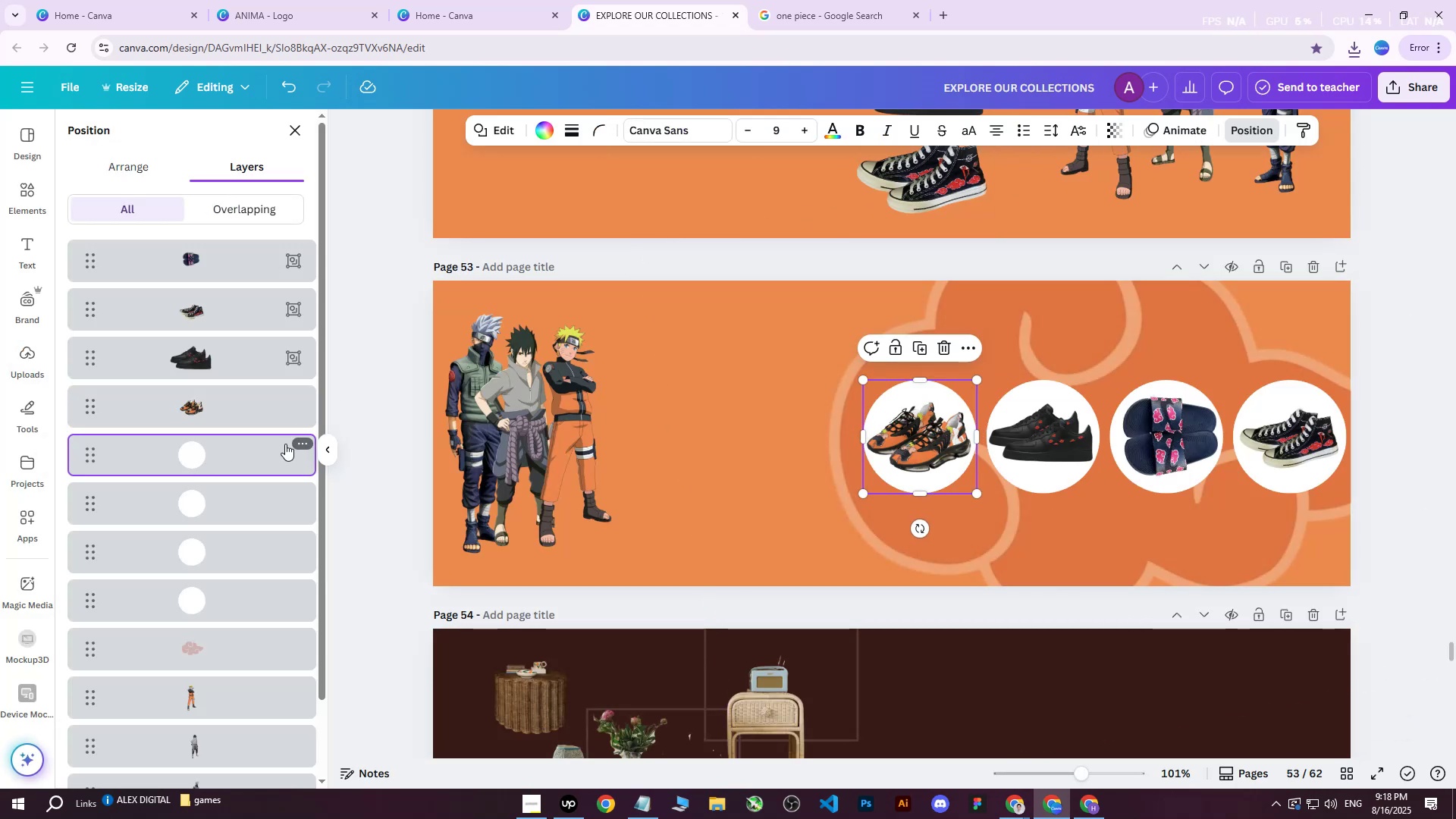 
left_click([298, 443])
 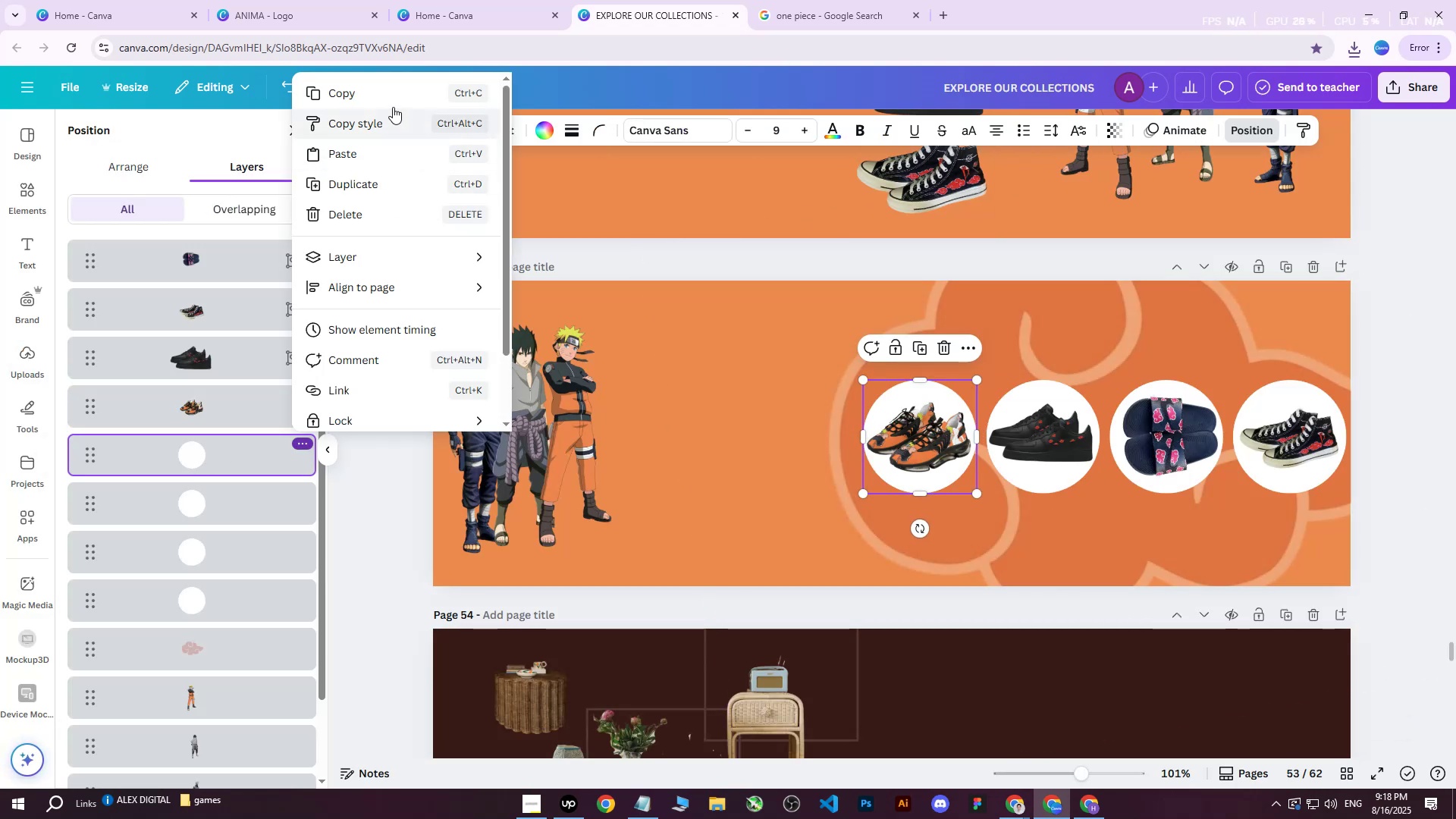 
left_click([387, 102])
 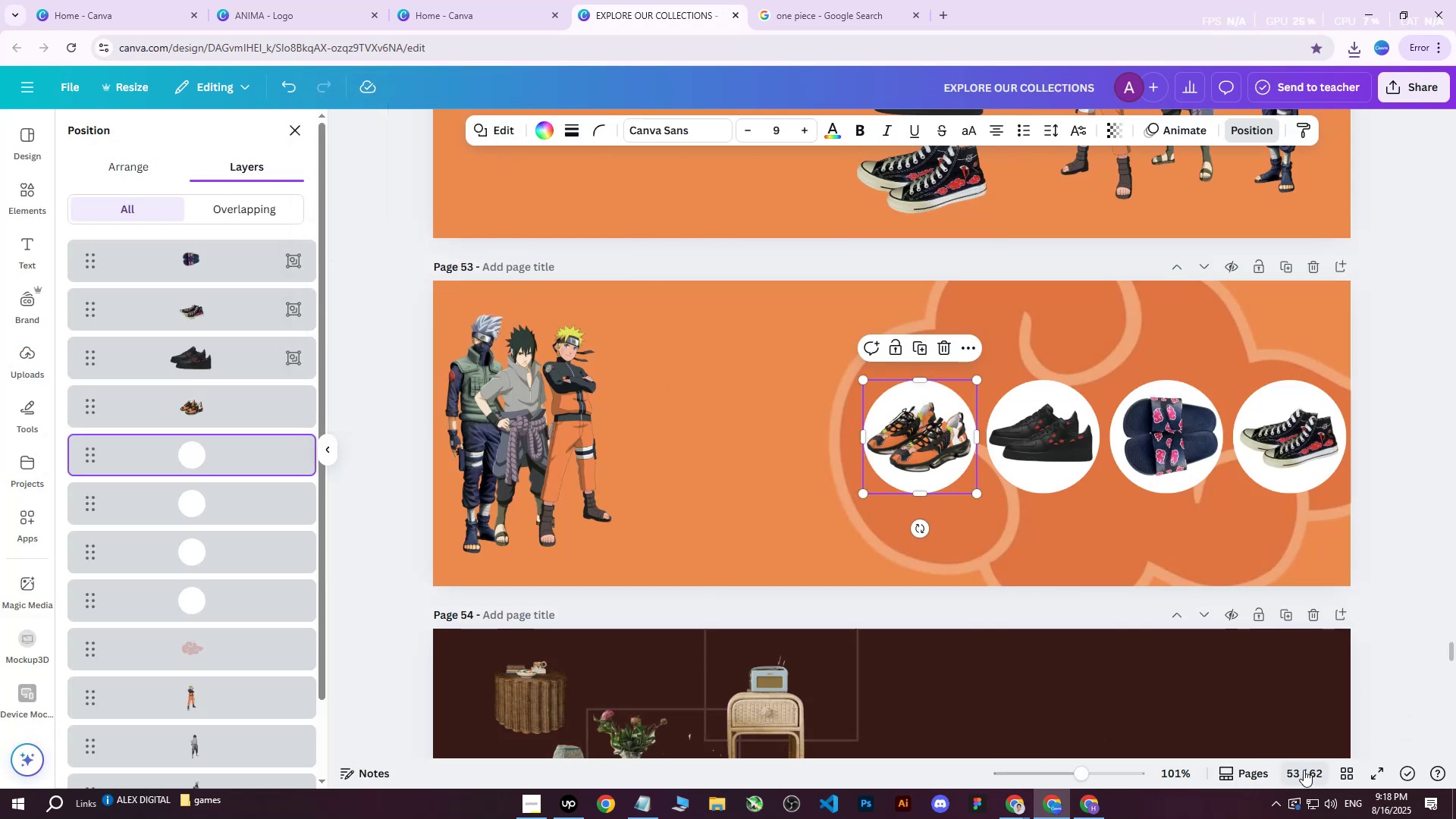 
left_click([1344, 767])
 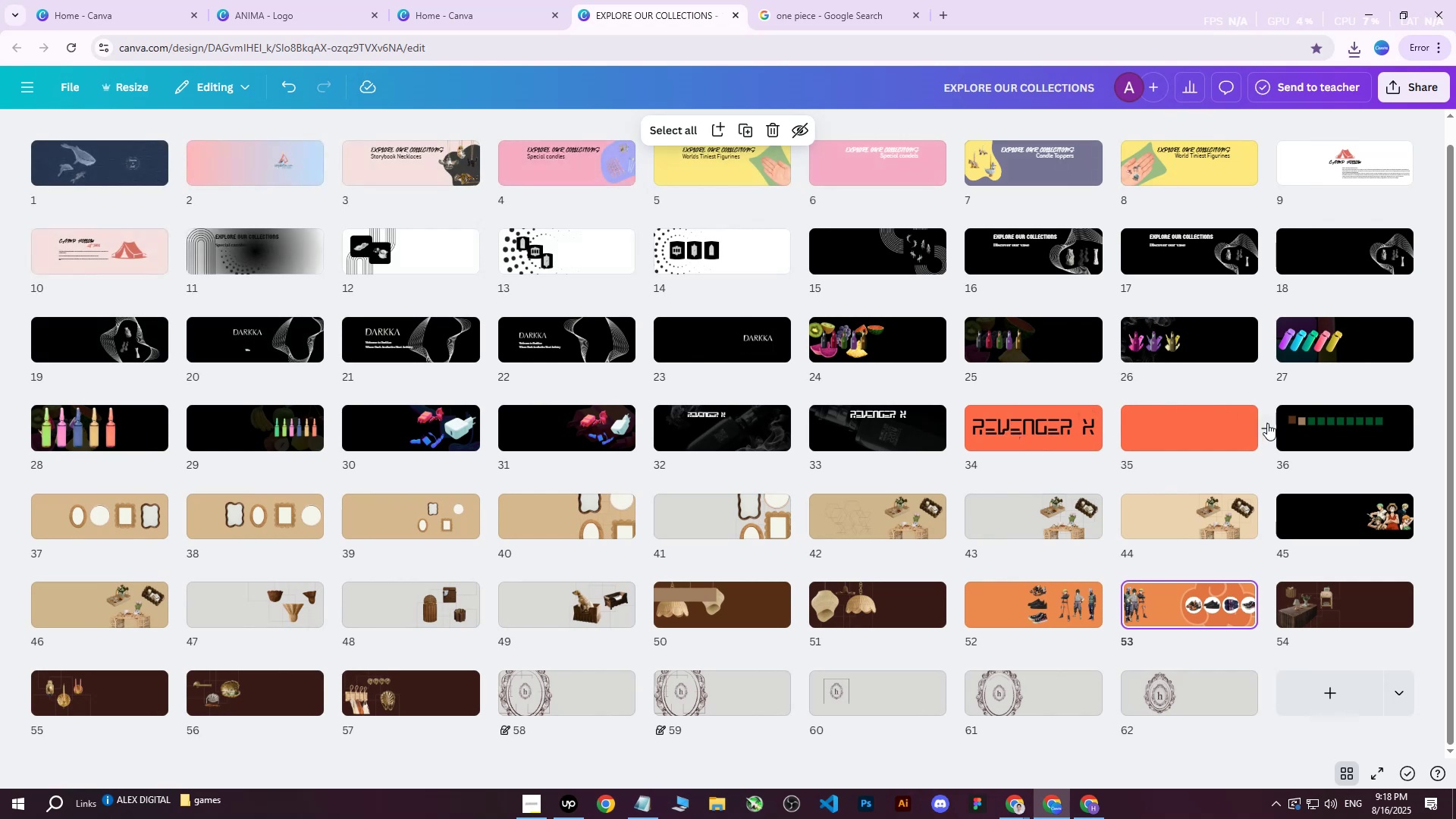 
double_click([1317, 511])
 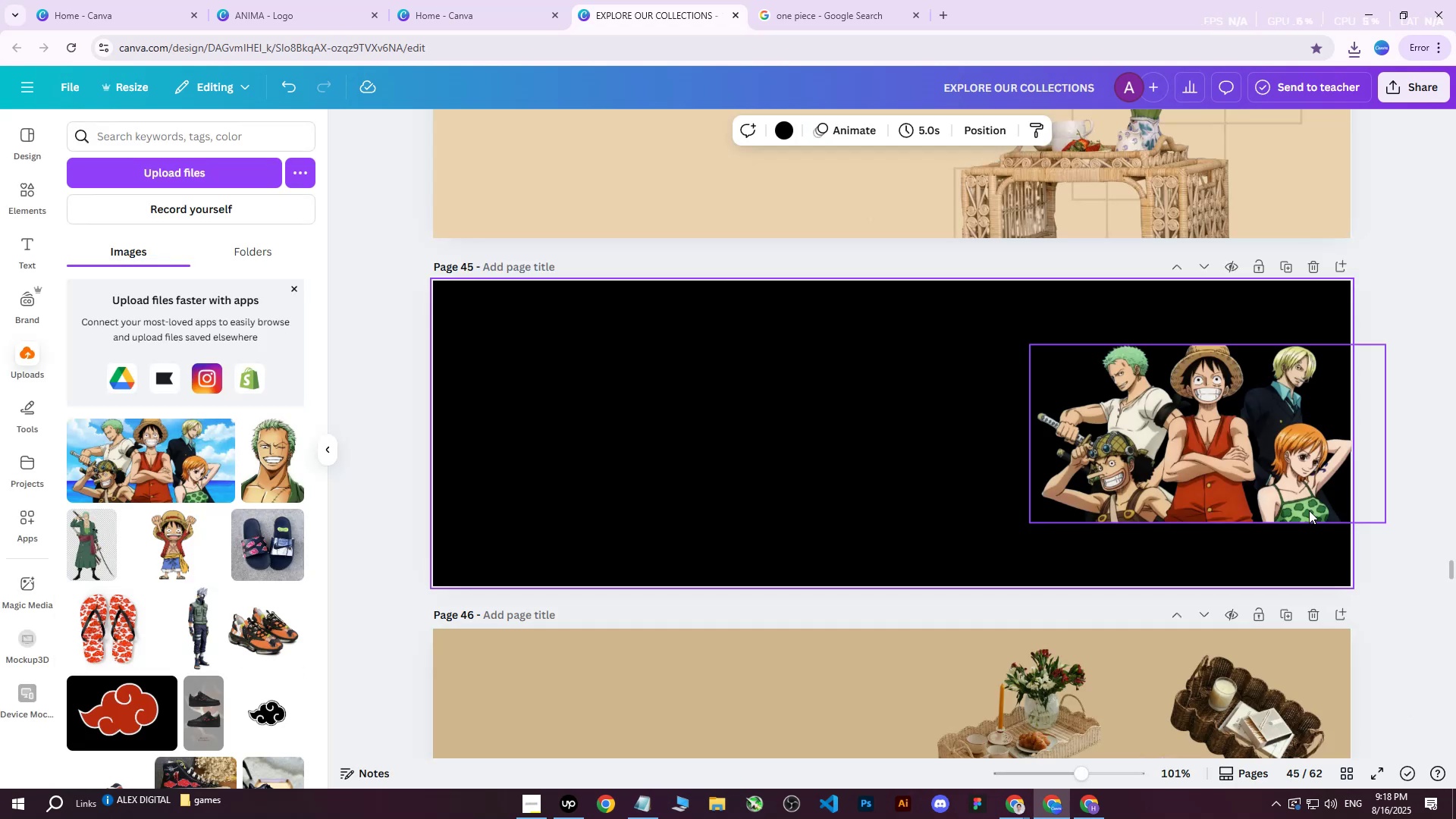 
key(Control+V)
 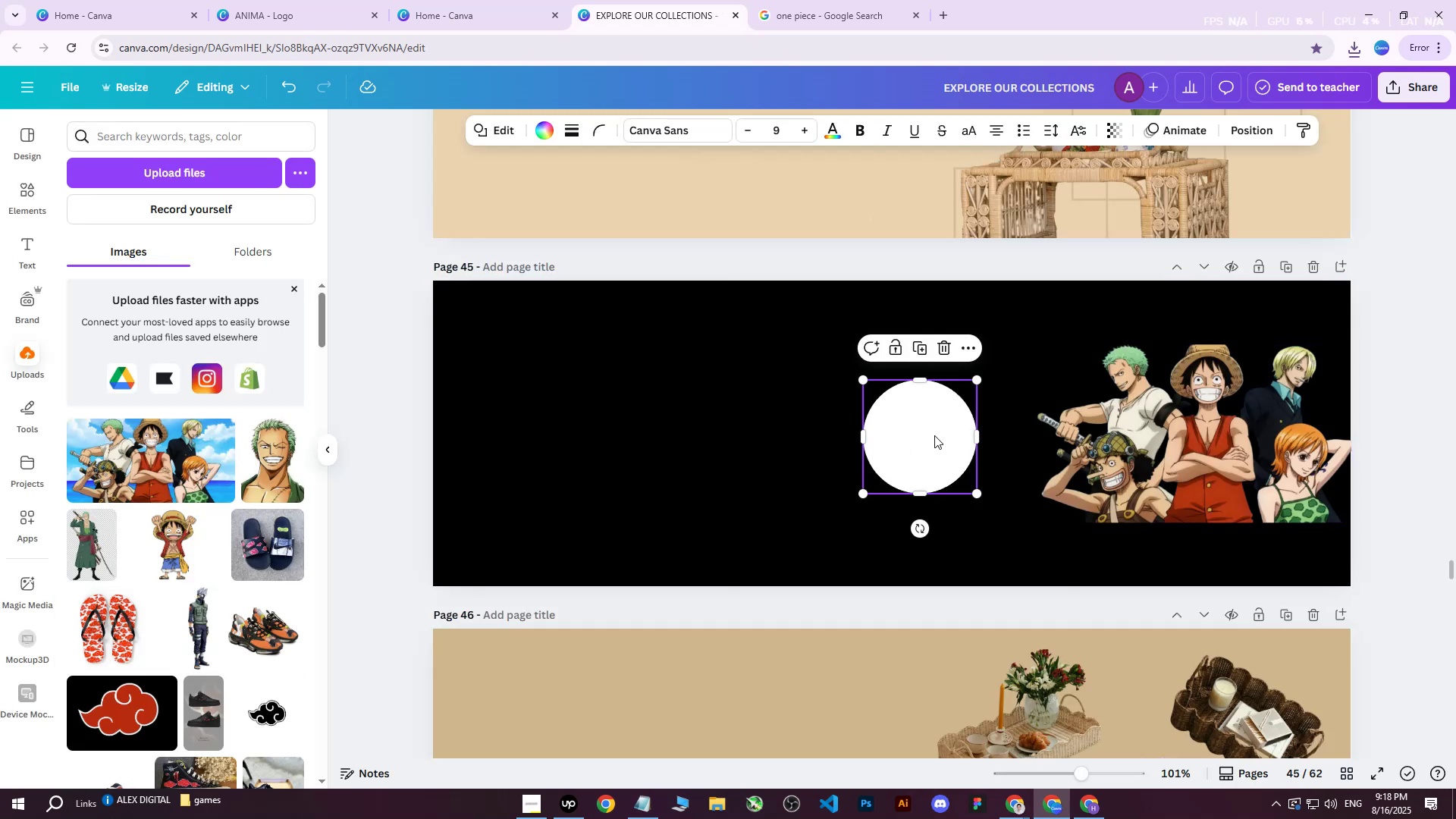 
left_click_drag(start_coordinate=[934, 429], to_coordinate=[522, 425])
 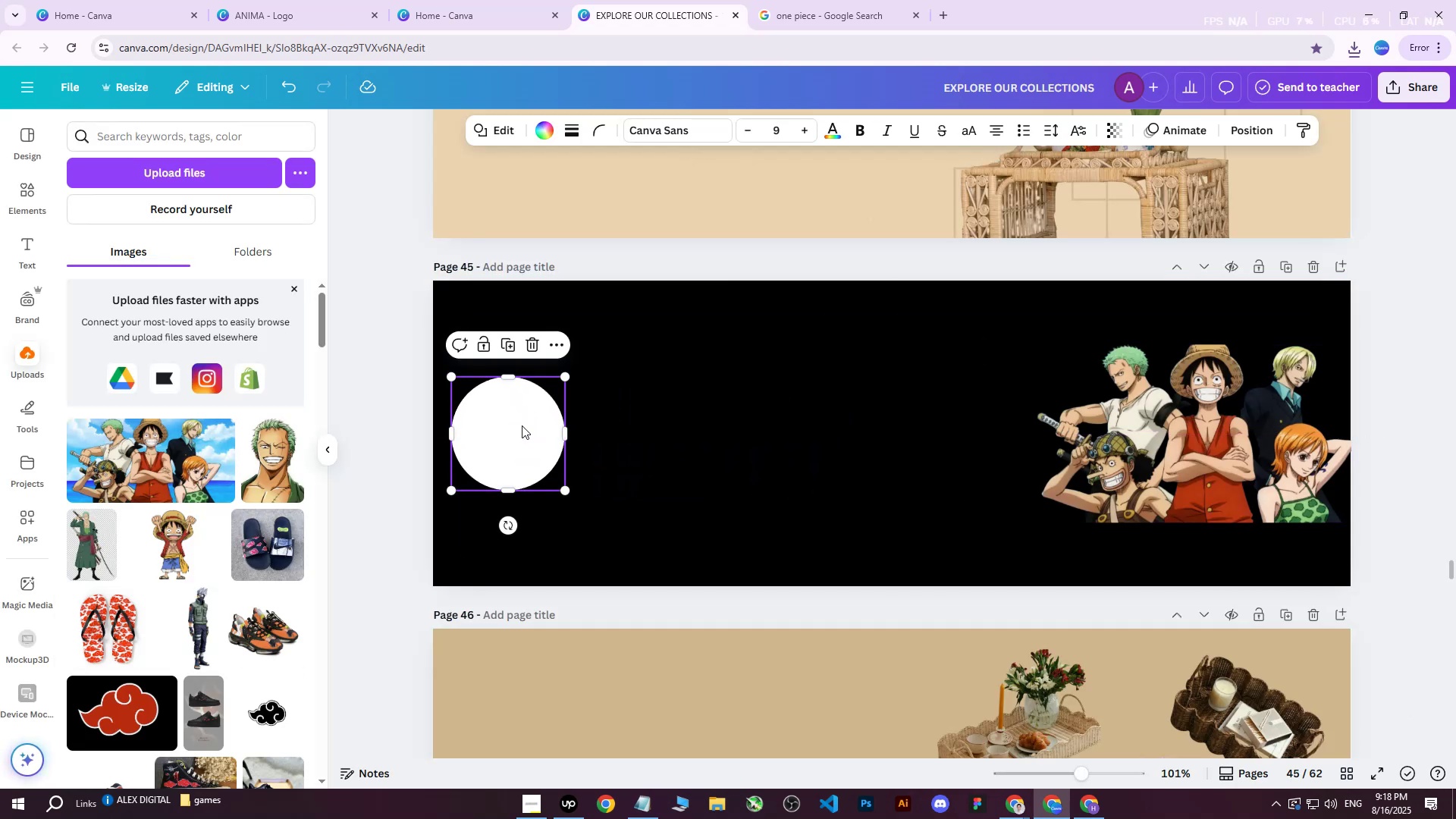 
key(Control+D)
 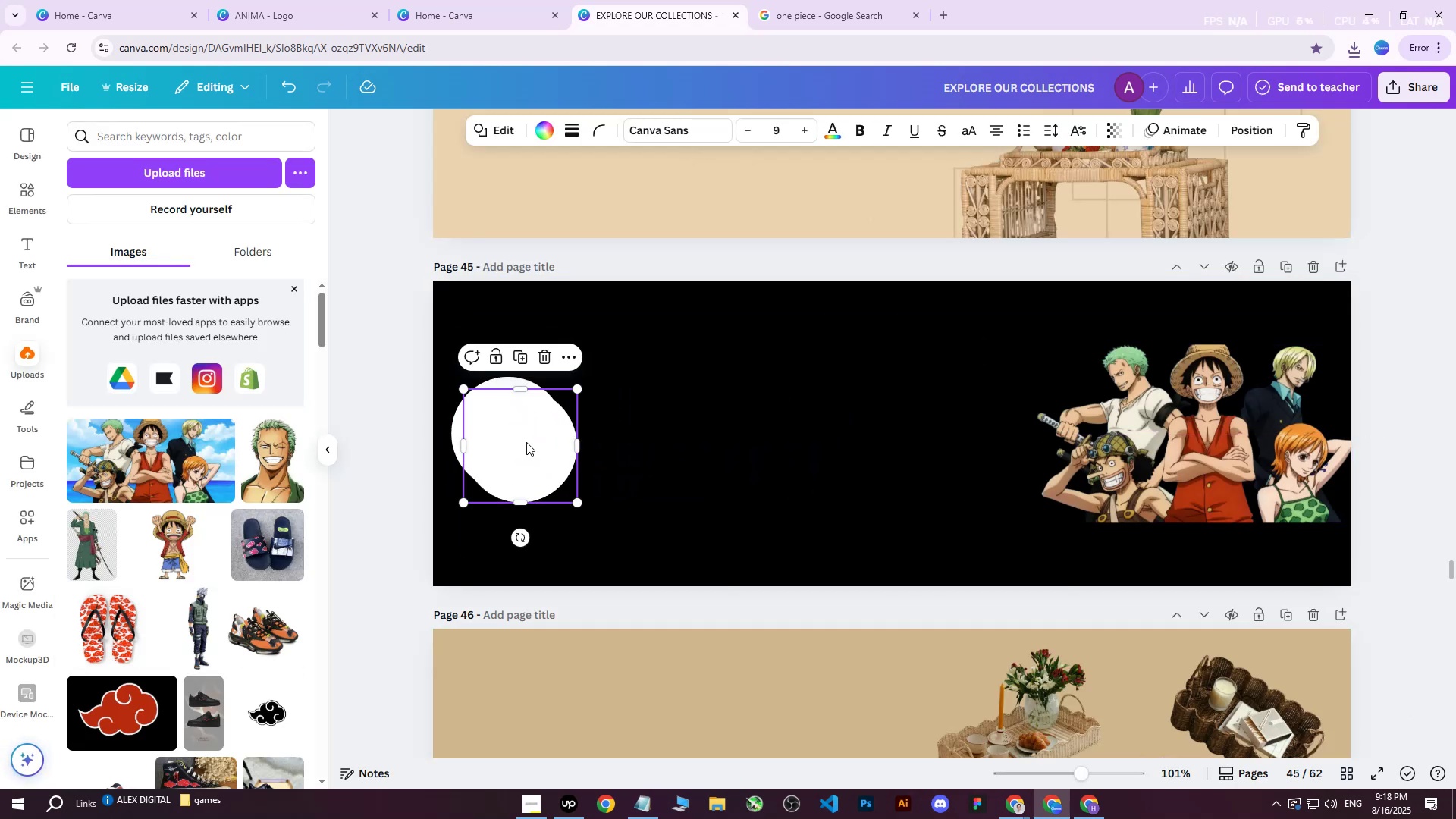 
left_click_drag(start_coordinate=[526, 442], to_coordinate=[636, 428])
 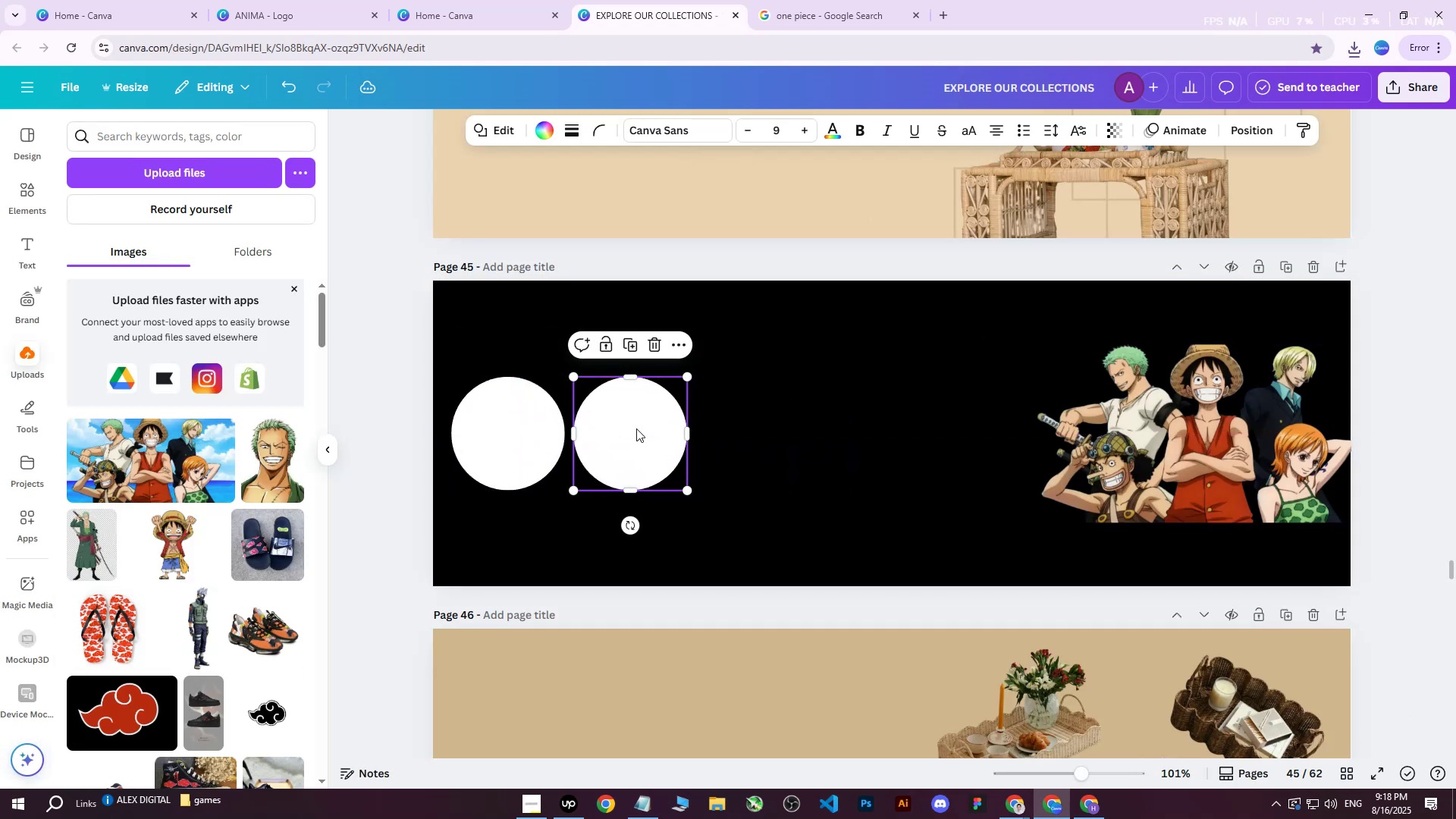 
key(Control+D)
 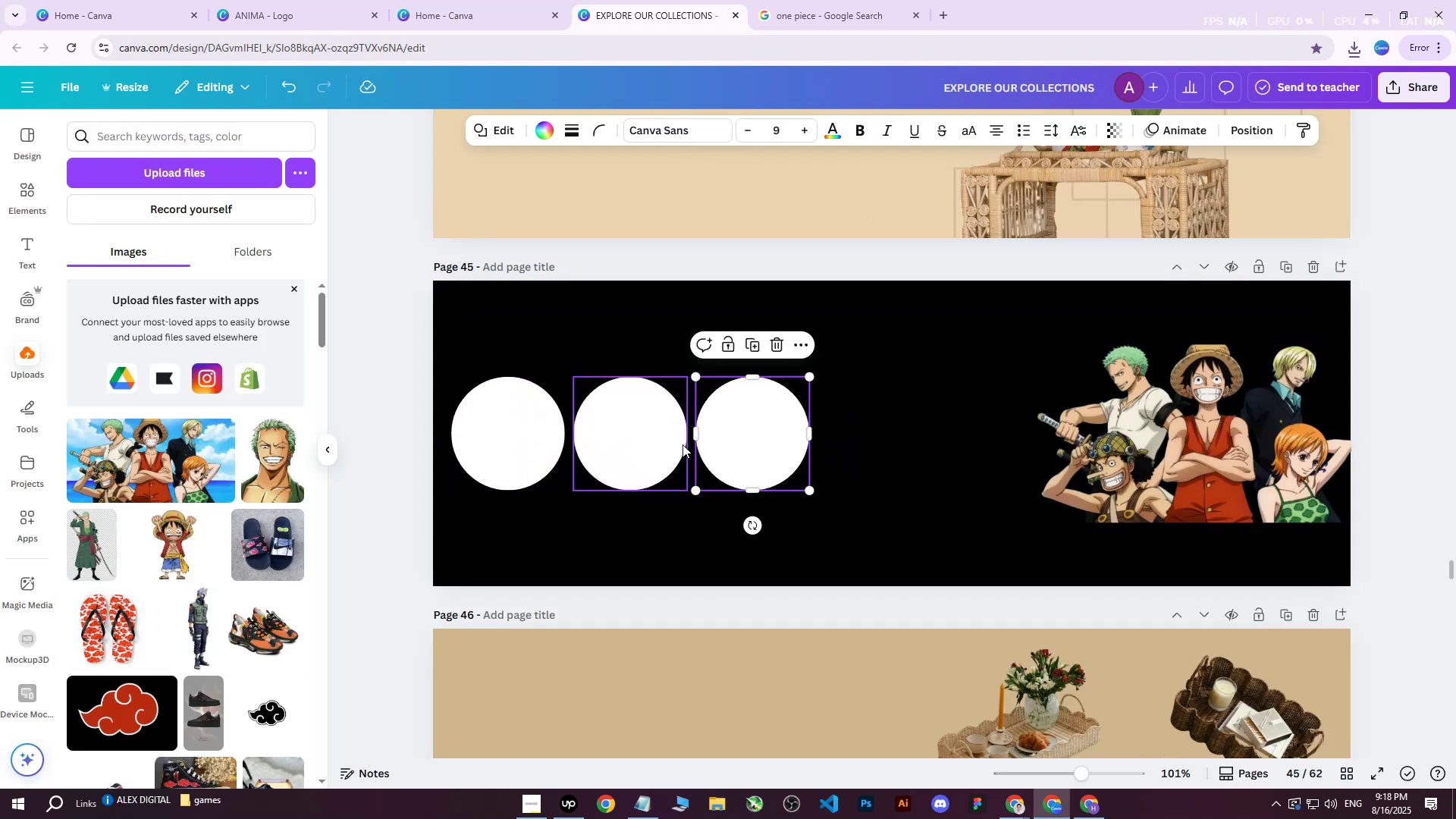 
key(Control+D)
 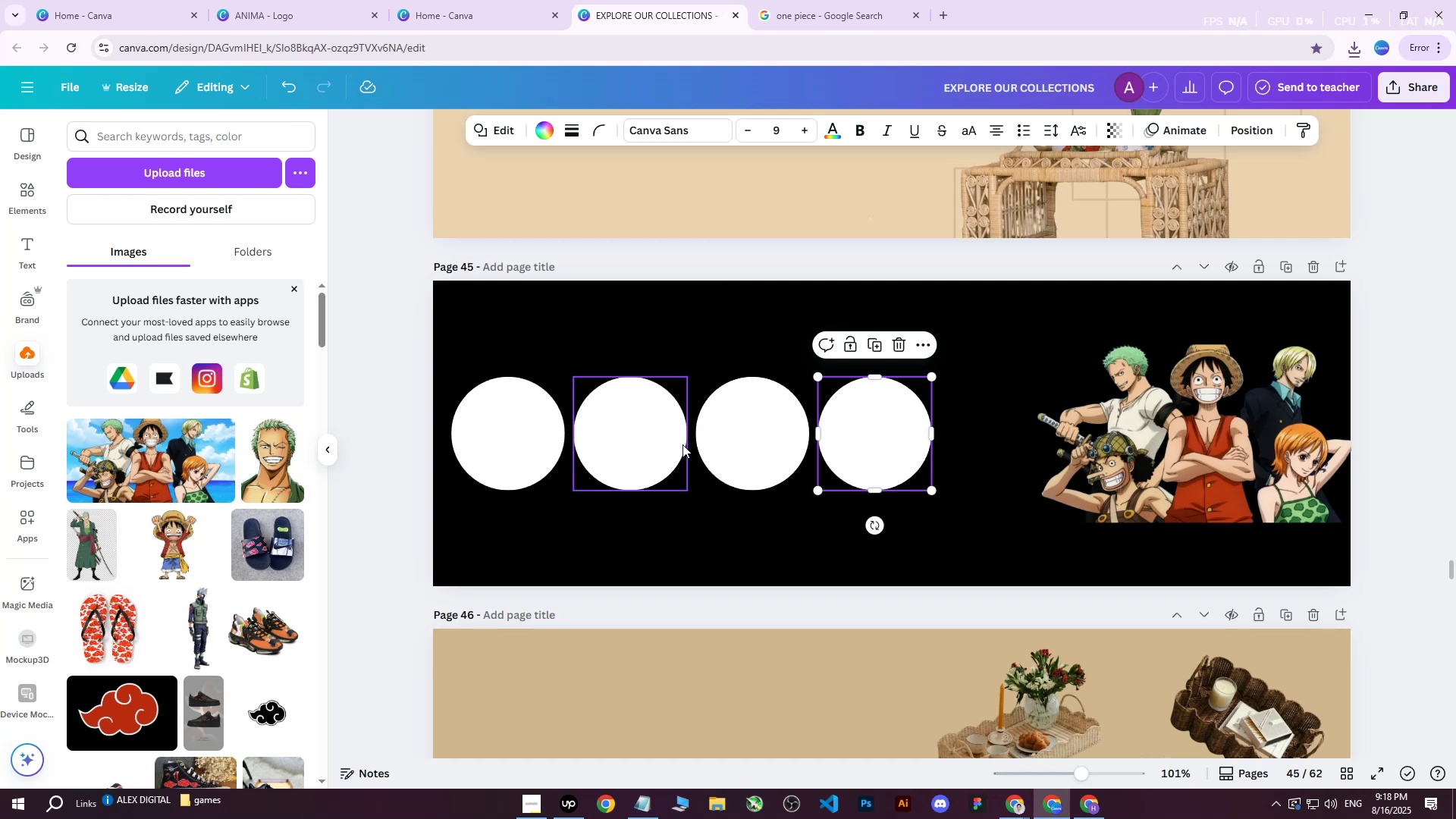 
scroll: coordinate [769, 541], scroll_direction: down, amount: 1.0
 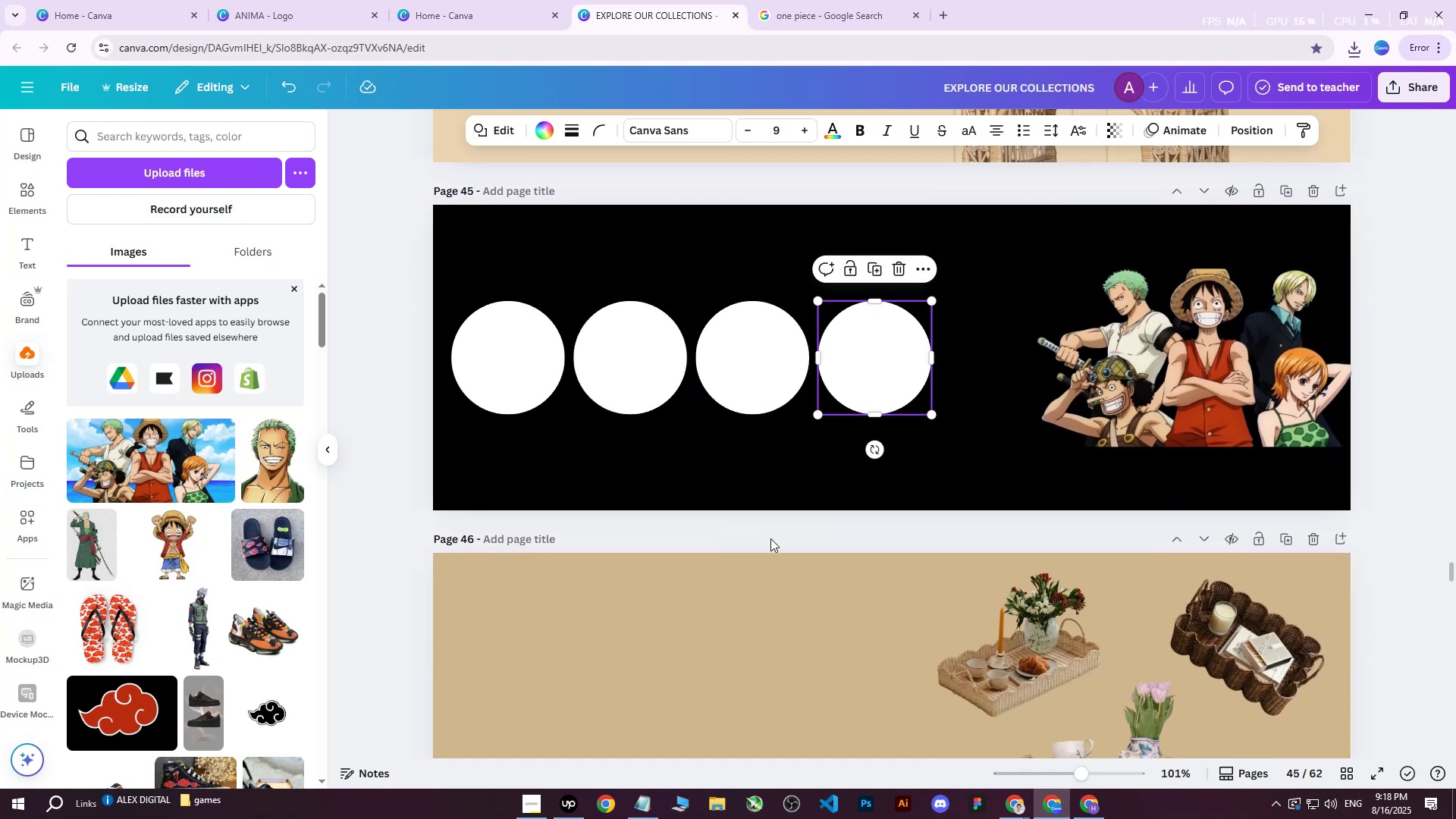 
scroll: coordinate [775, 498], scroll_direction: up, amount: 1.0
 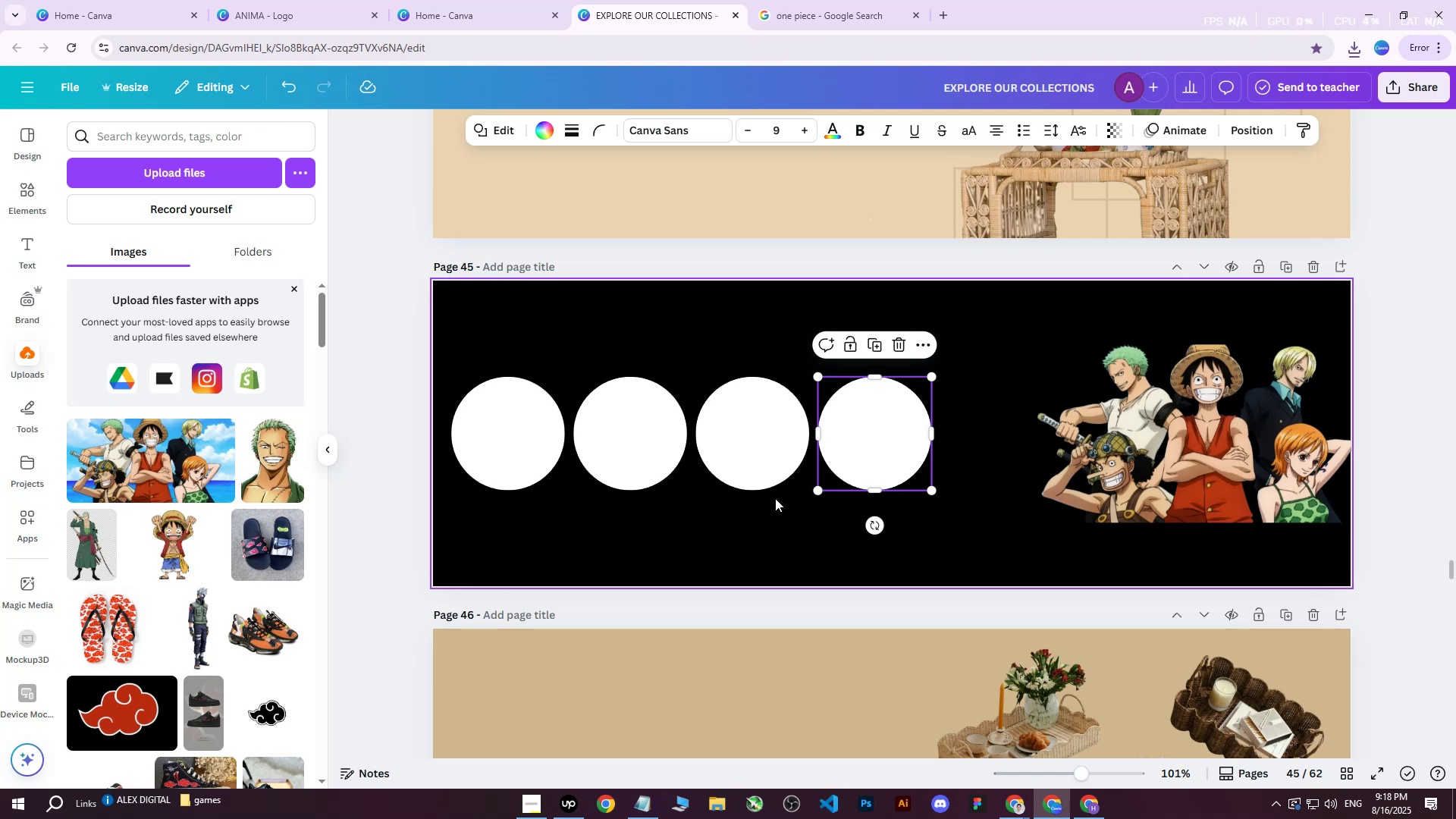 
wait(8.12)
 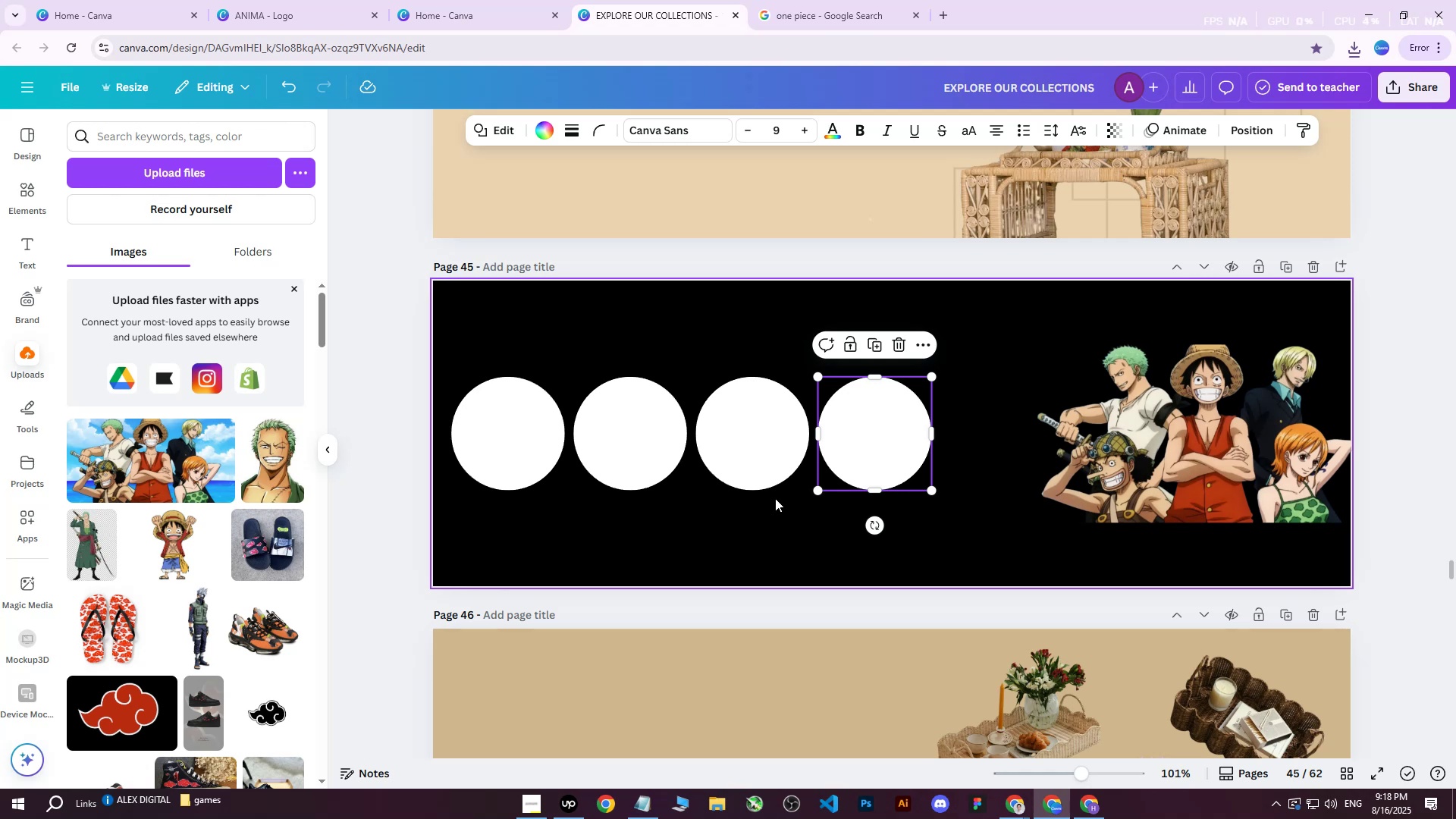 
left_click([482, 431])
 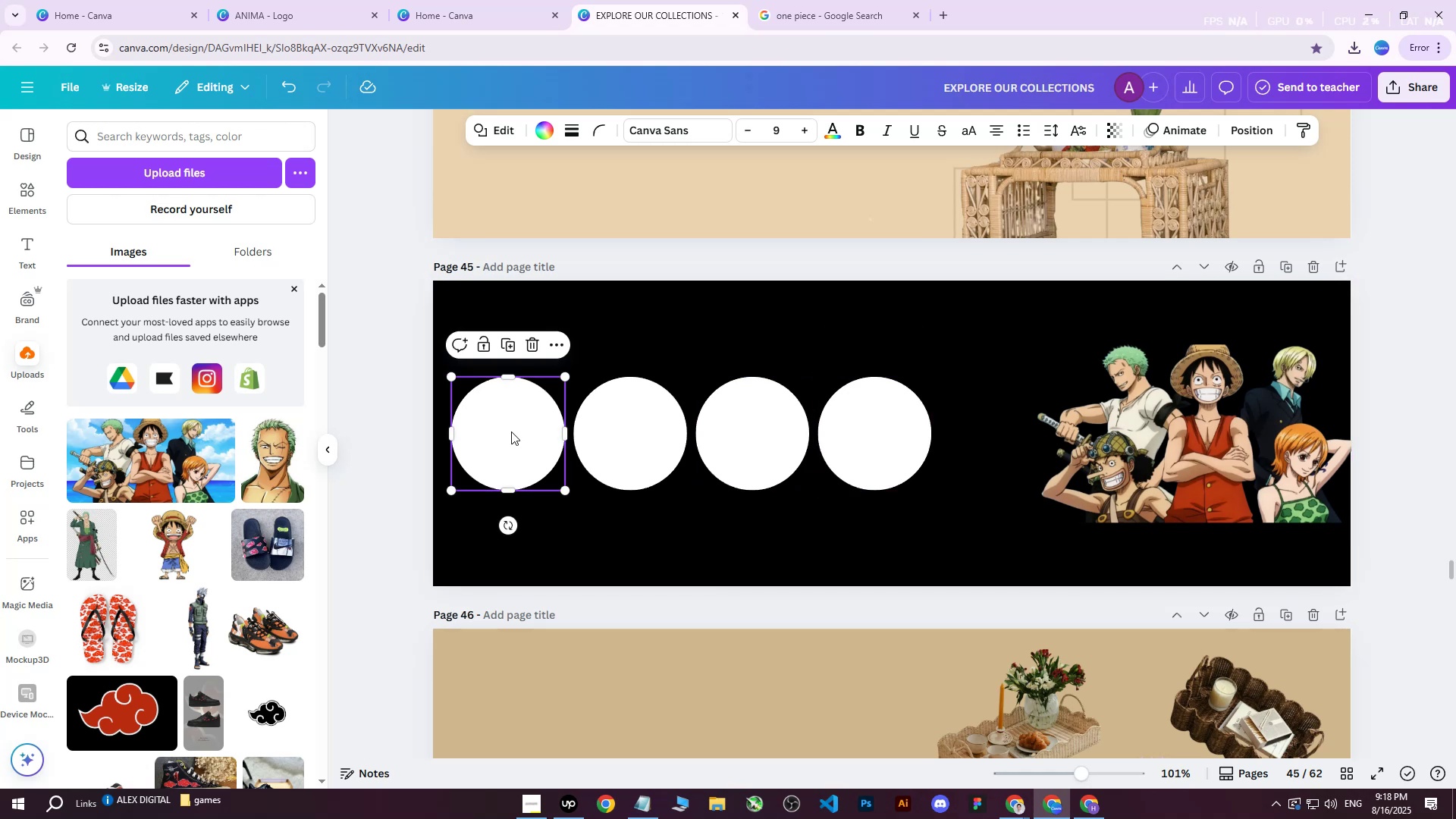 
hold_key(key=ShiftLeft, duration=0.72)
double_click([618, 431])
 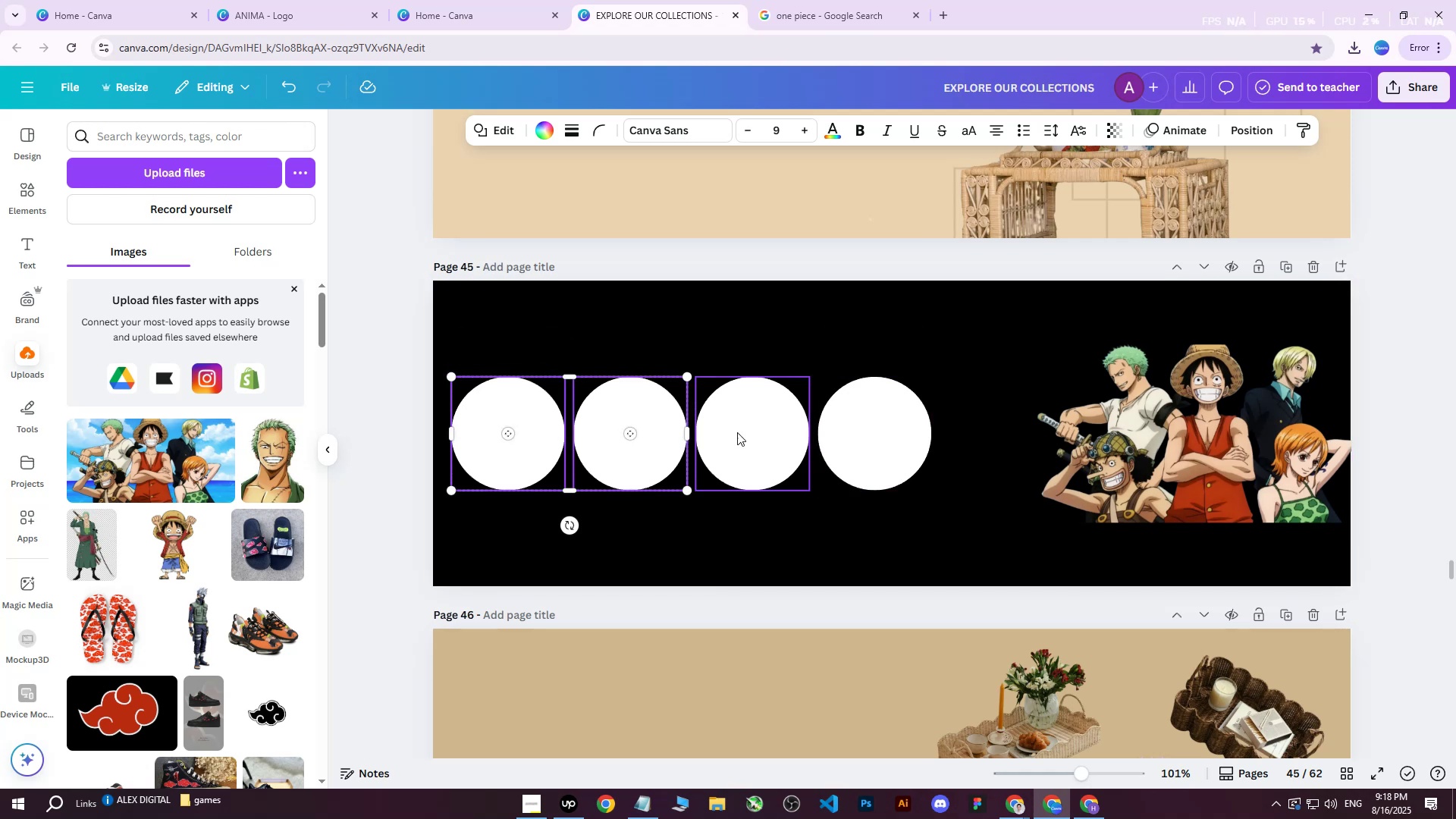 
triple_click([758, 431])
 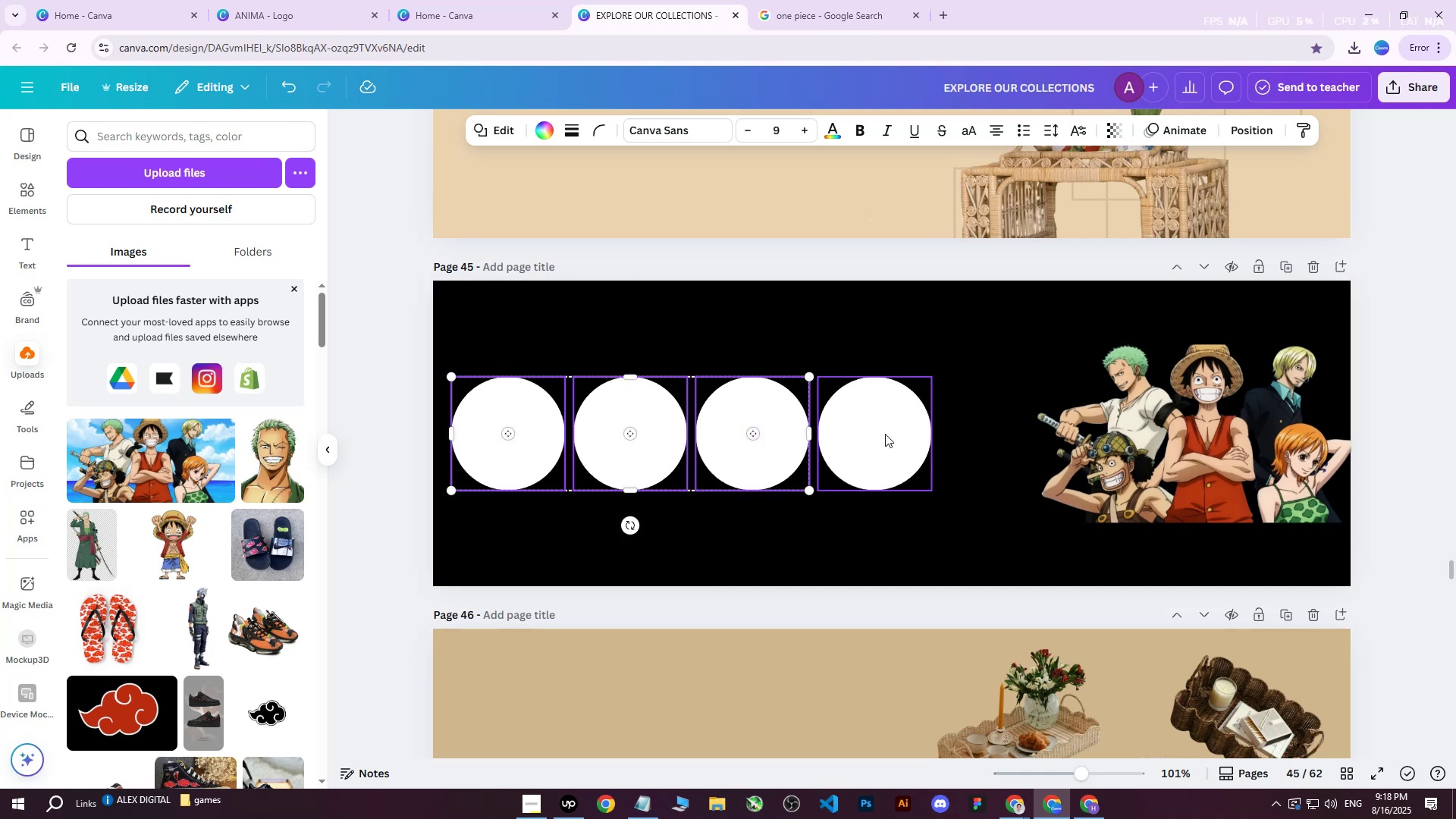 
triple_click([887, 434])
 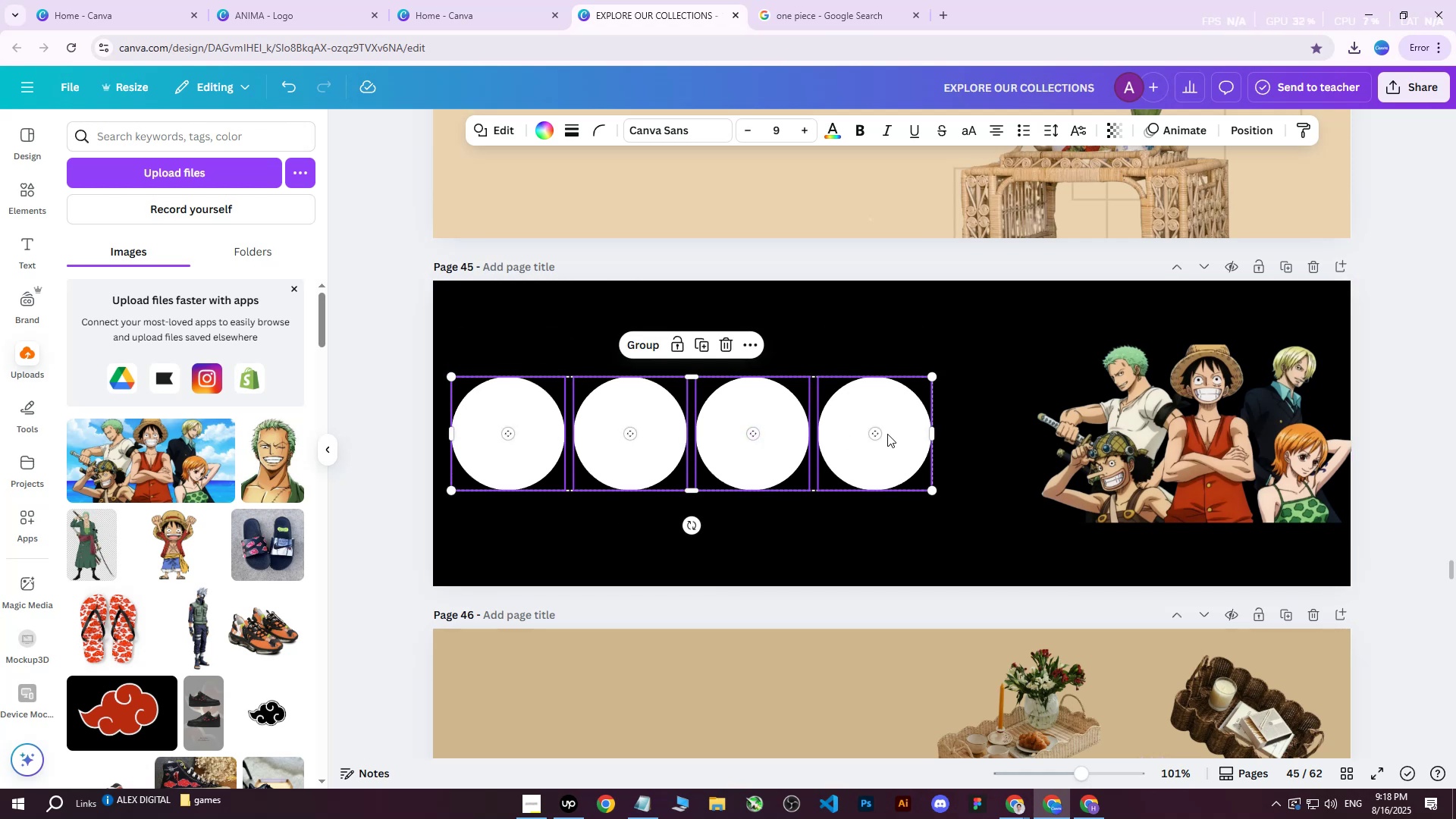 
hold_key(key=ArrowLeft, duration=0.87)
 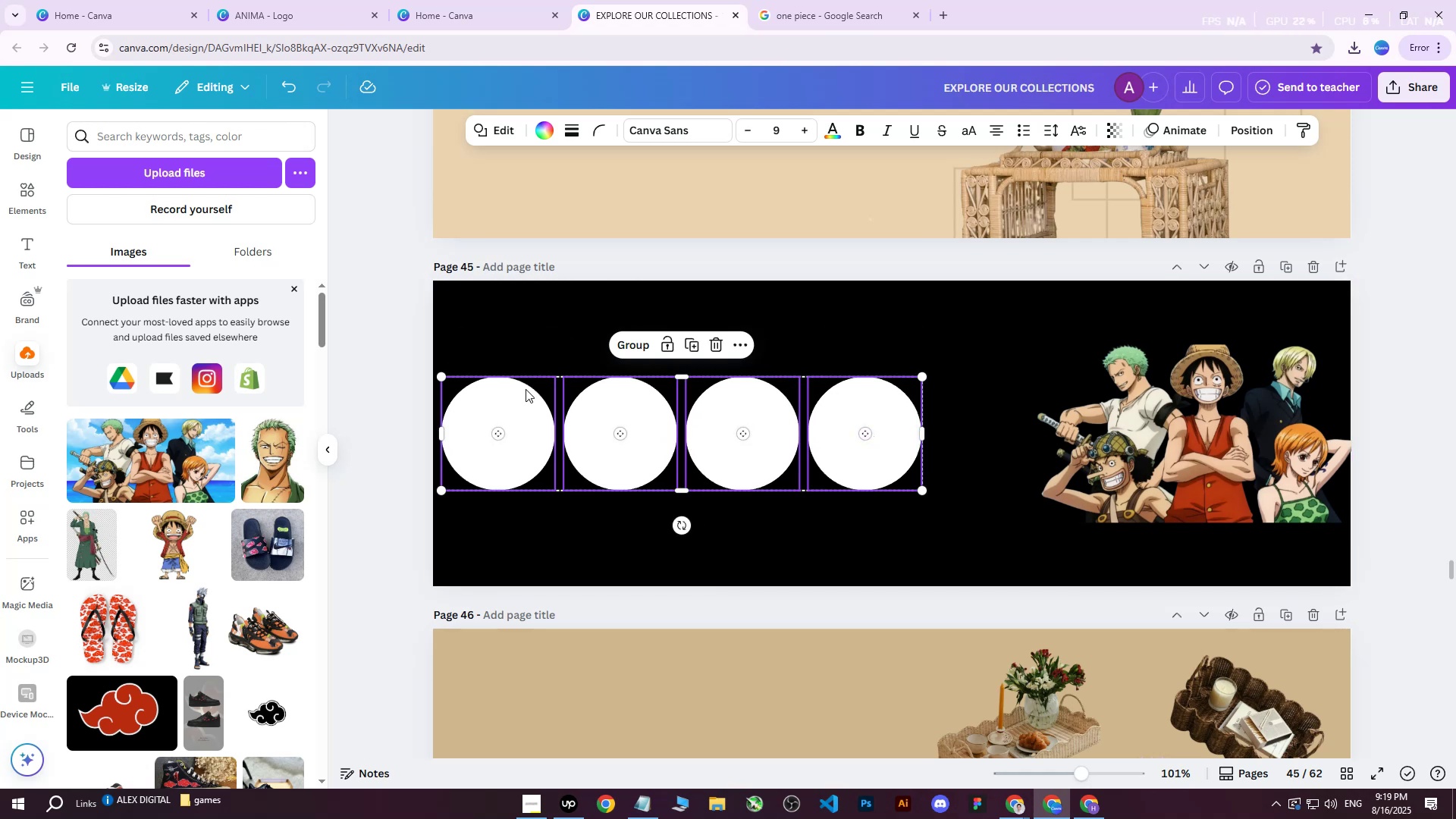 
left_click([362, 312])
 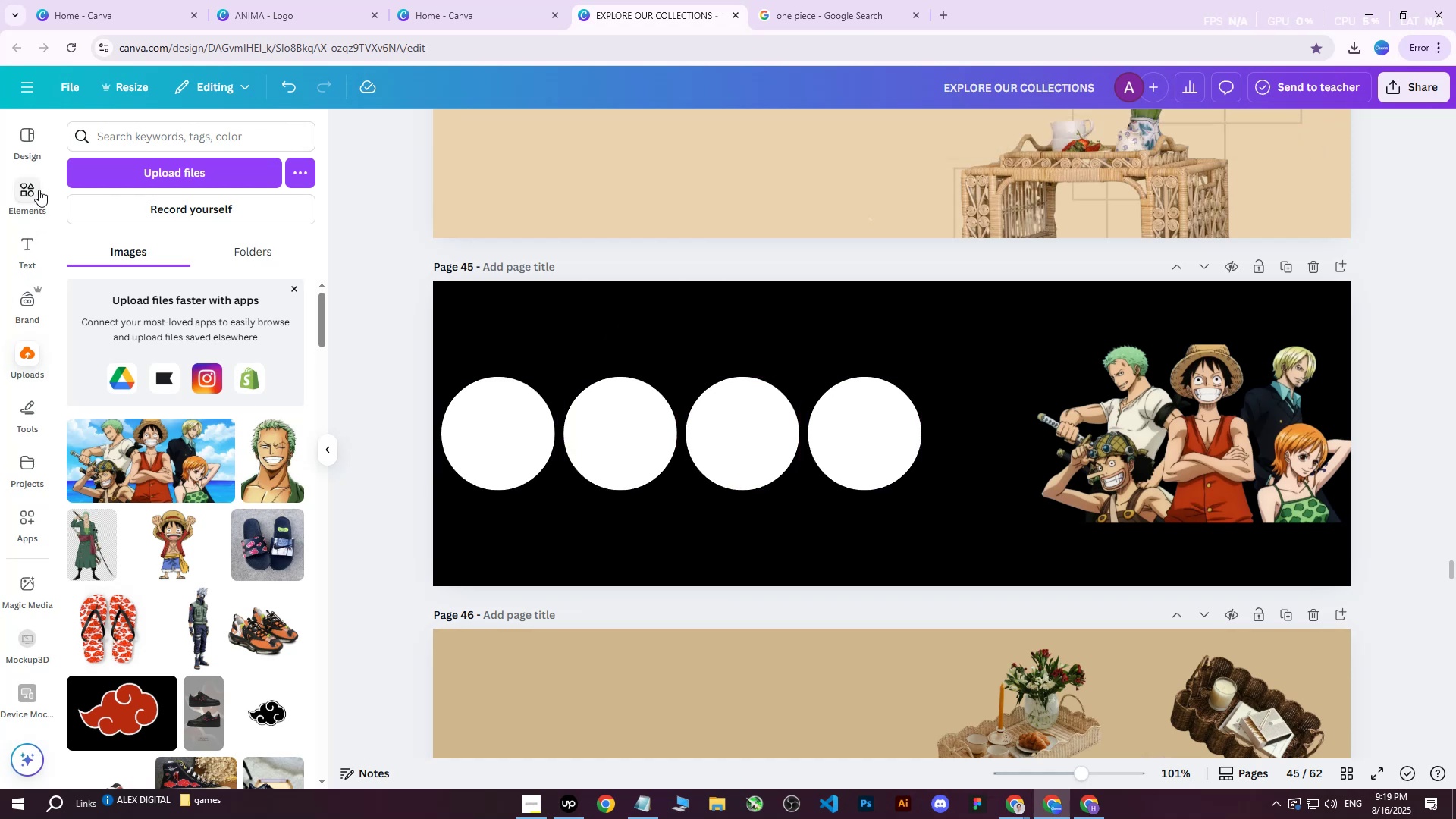 
left_click([187, 168])
 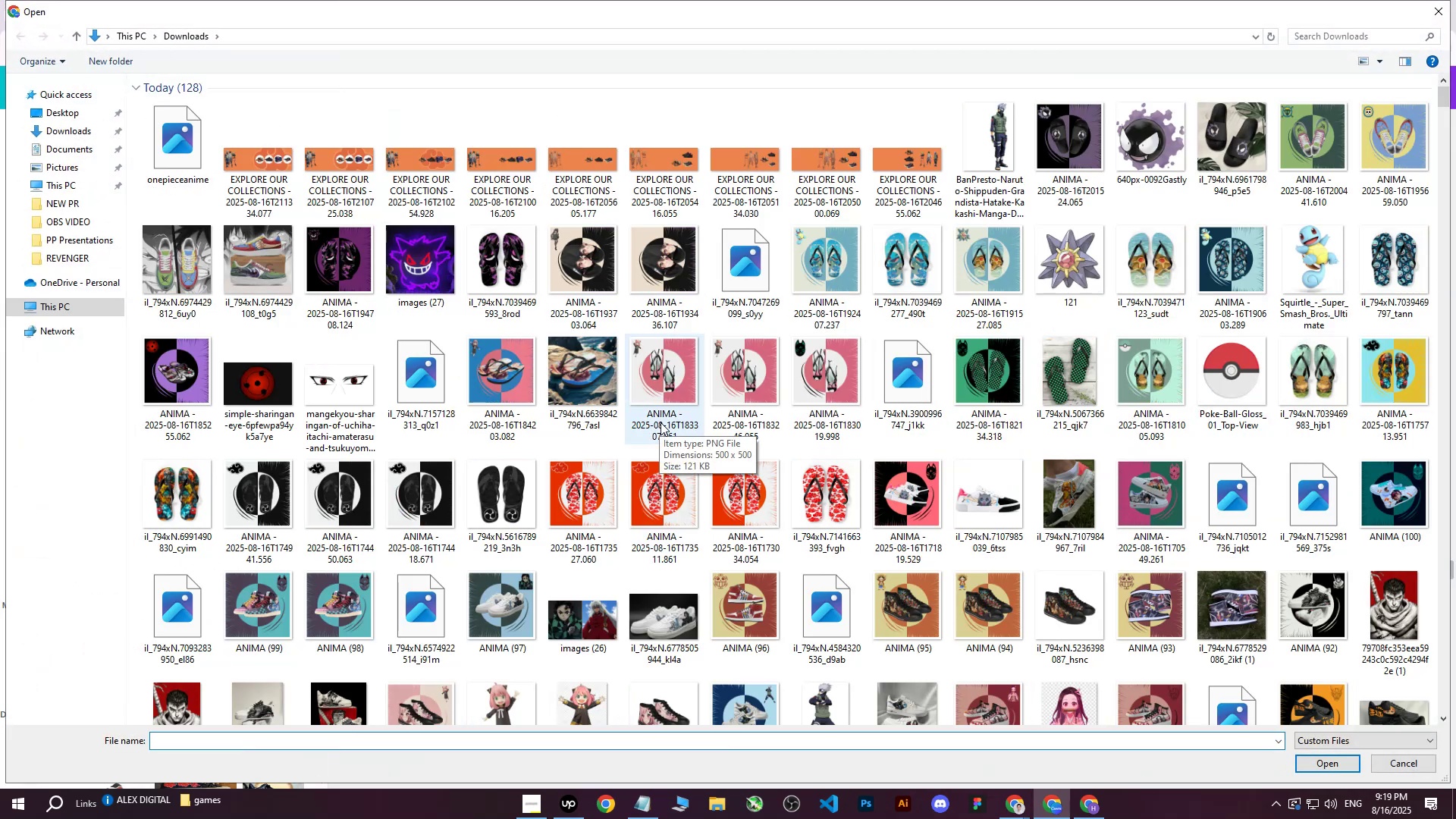 
scroll: coordinate [661, 422], scroll_direction: down, amount: 1.0
 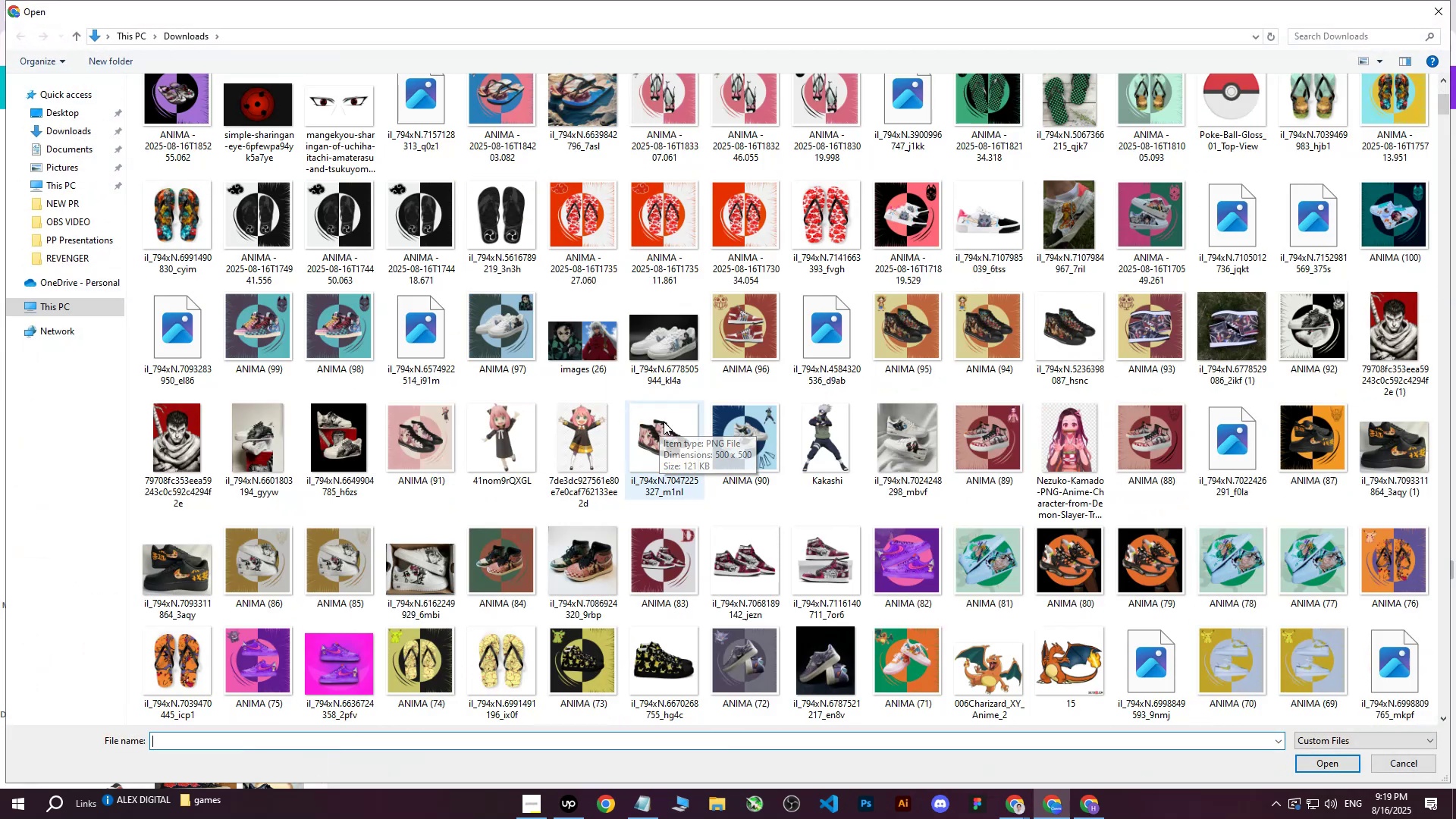 
scroll: coordinate [664, 420], scroll_direction: up, amount: 2.0
 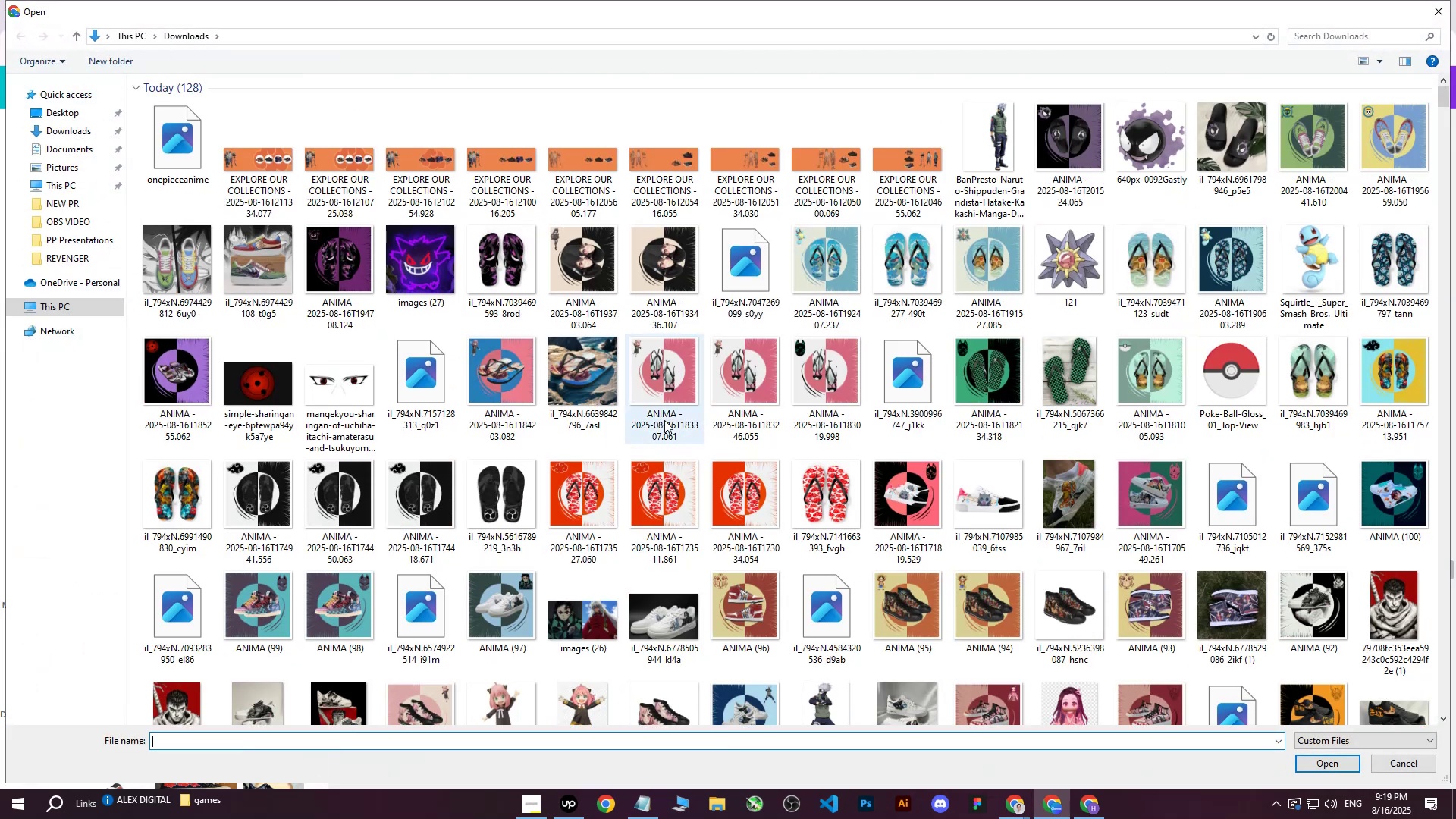 
scroll: coordinate [747, 532], scroll_direction: down, amount: 3.0
 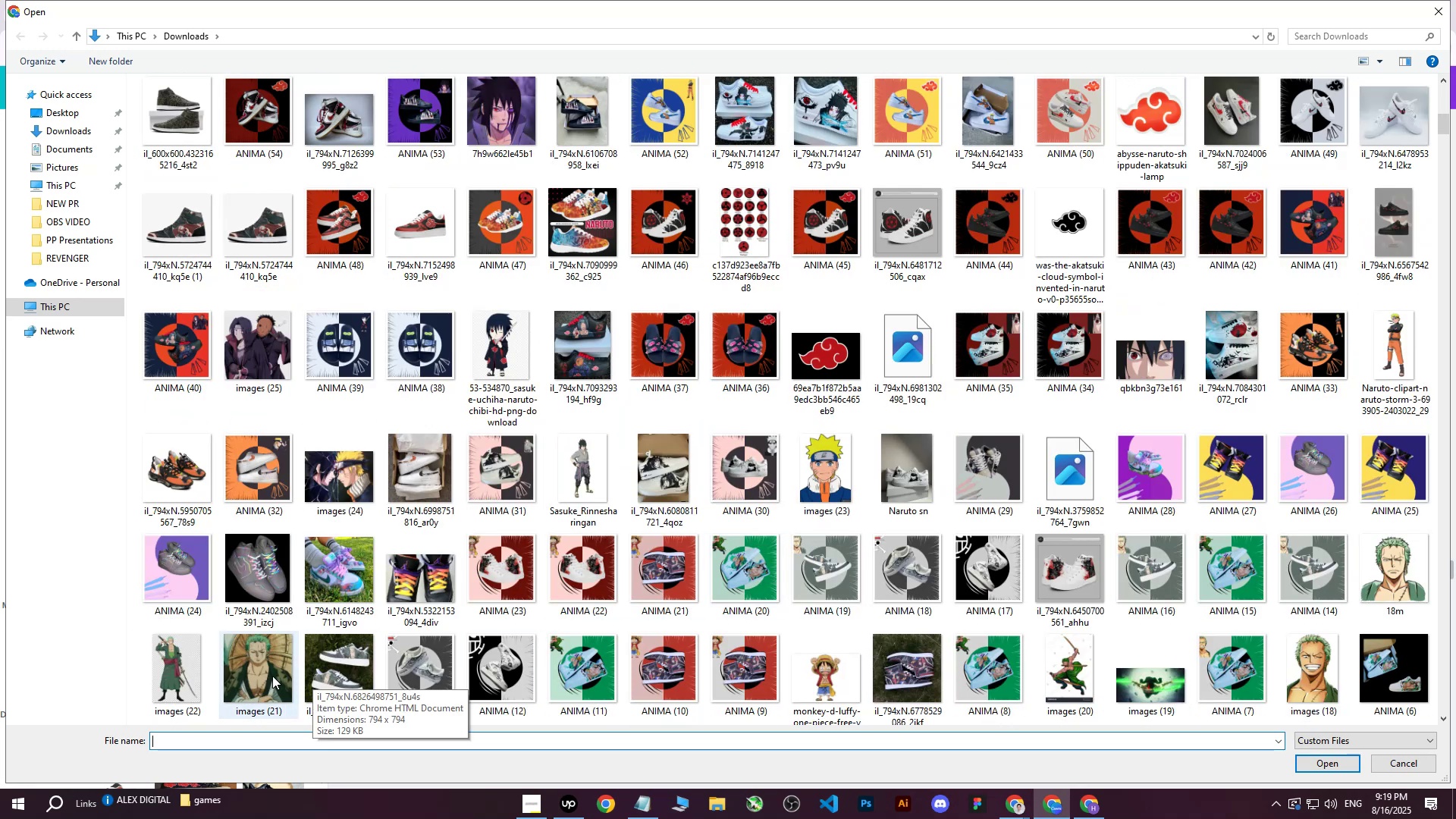 
left_click([330, 668])
 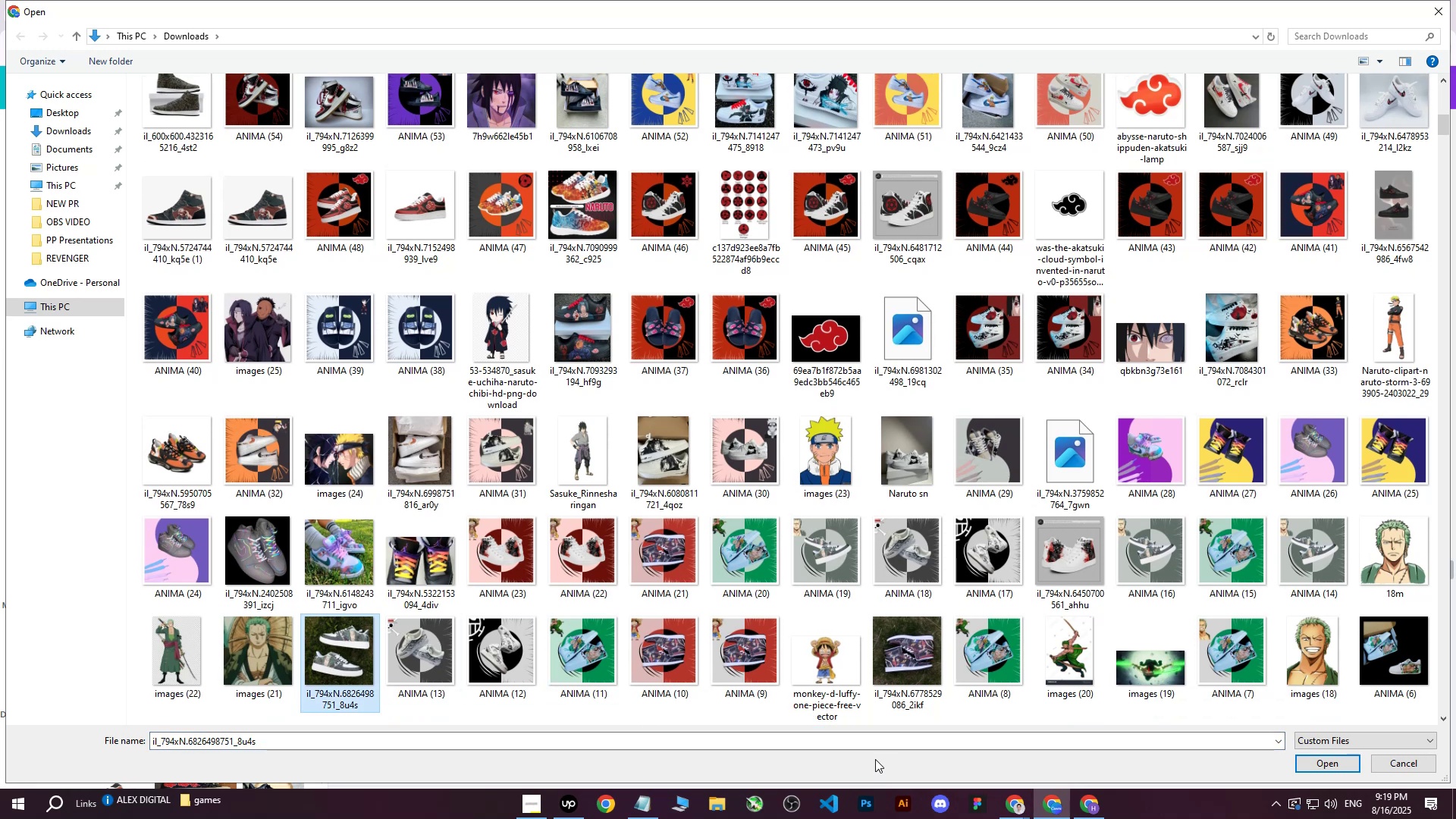 
hold_key(key=ControlLeft, duration=0.82)
left_click([894, 659])
 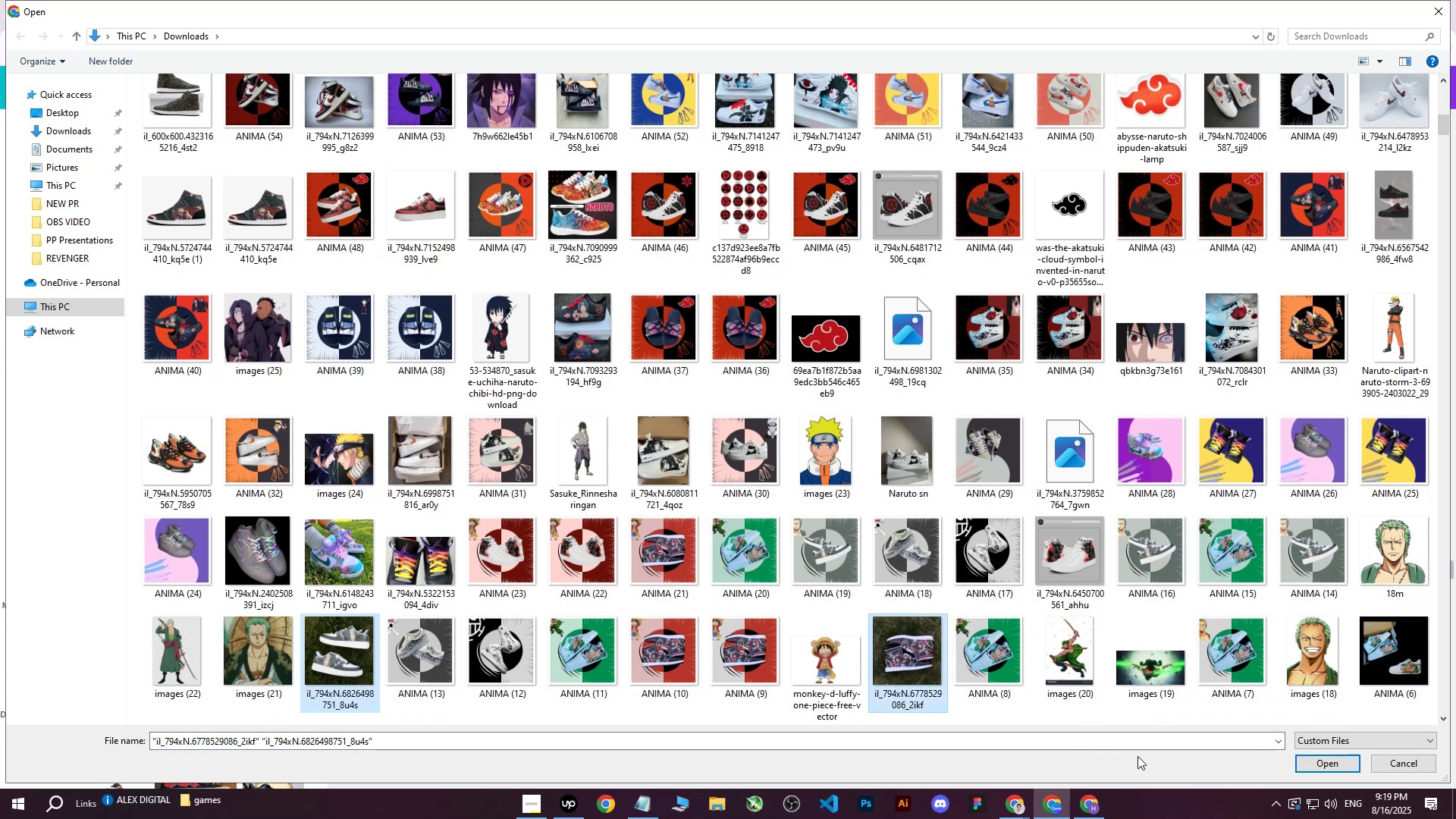 
hold_key(key=ControlLeft, duration=1.19)
left_click([1395, 648])
 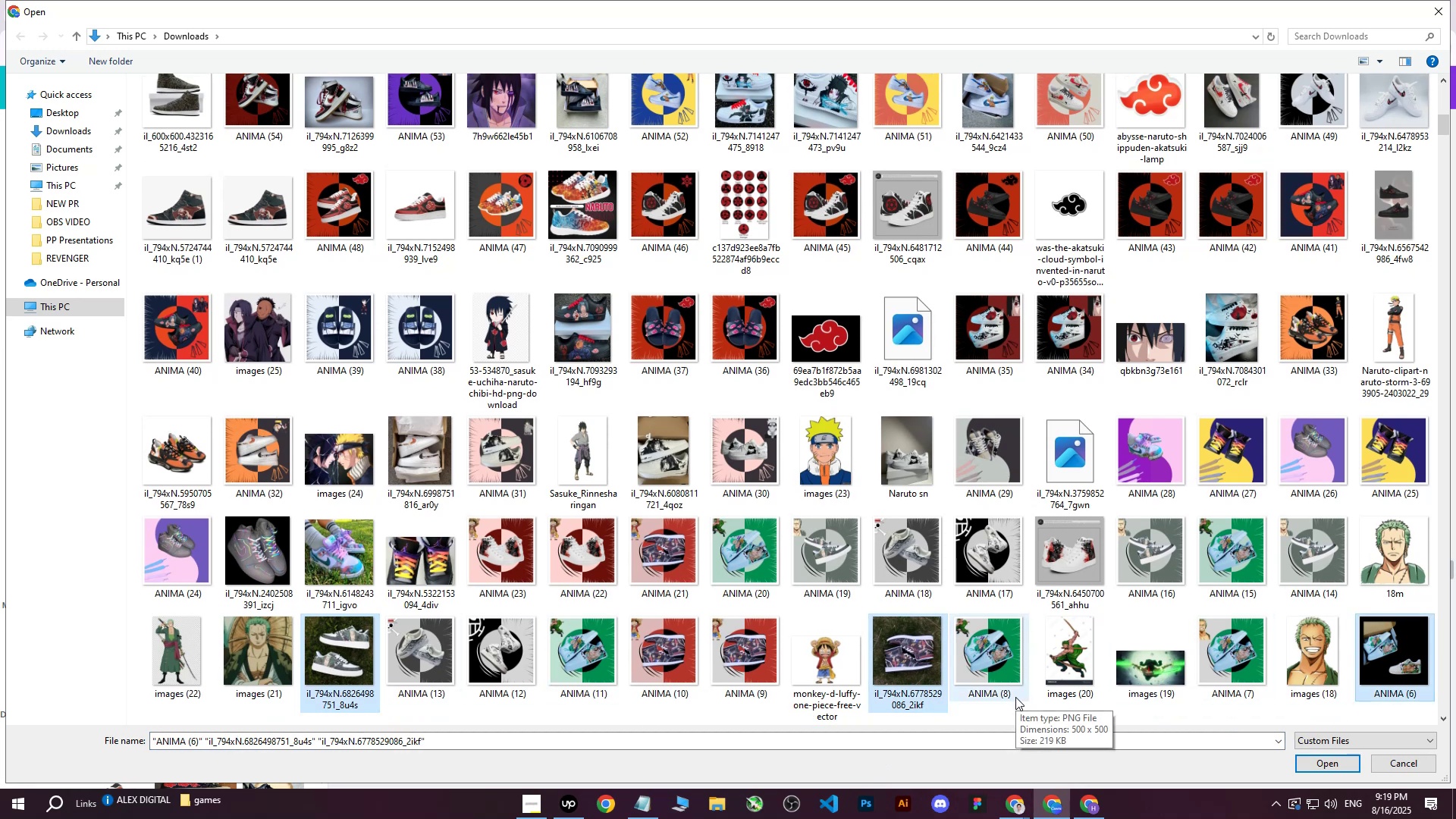 
key(Control+ControlLeft)
 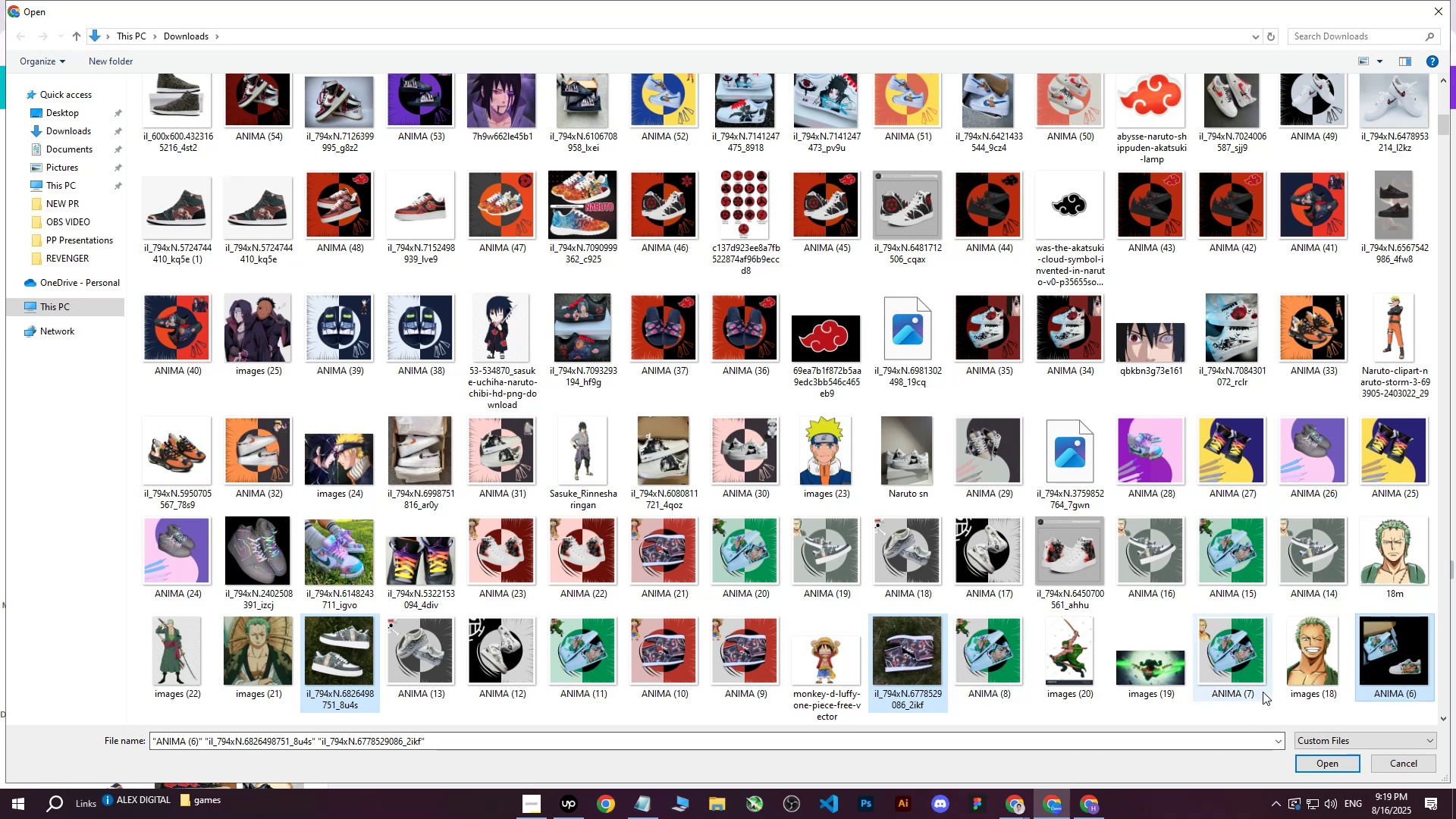 
left_click([1310, 766])
 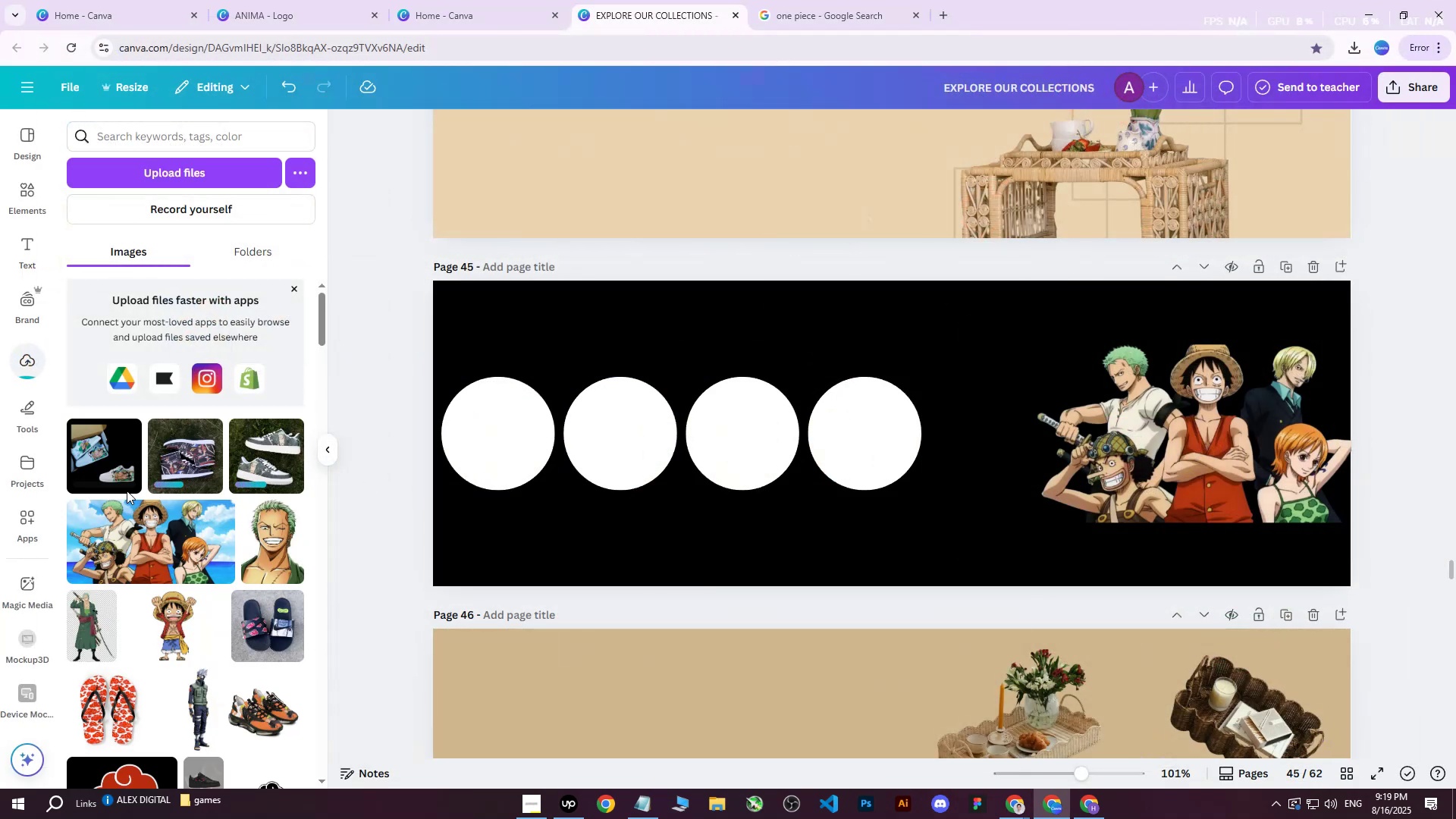 
left_click([206, 463])
 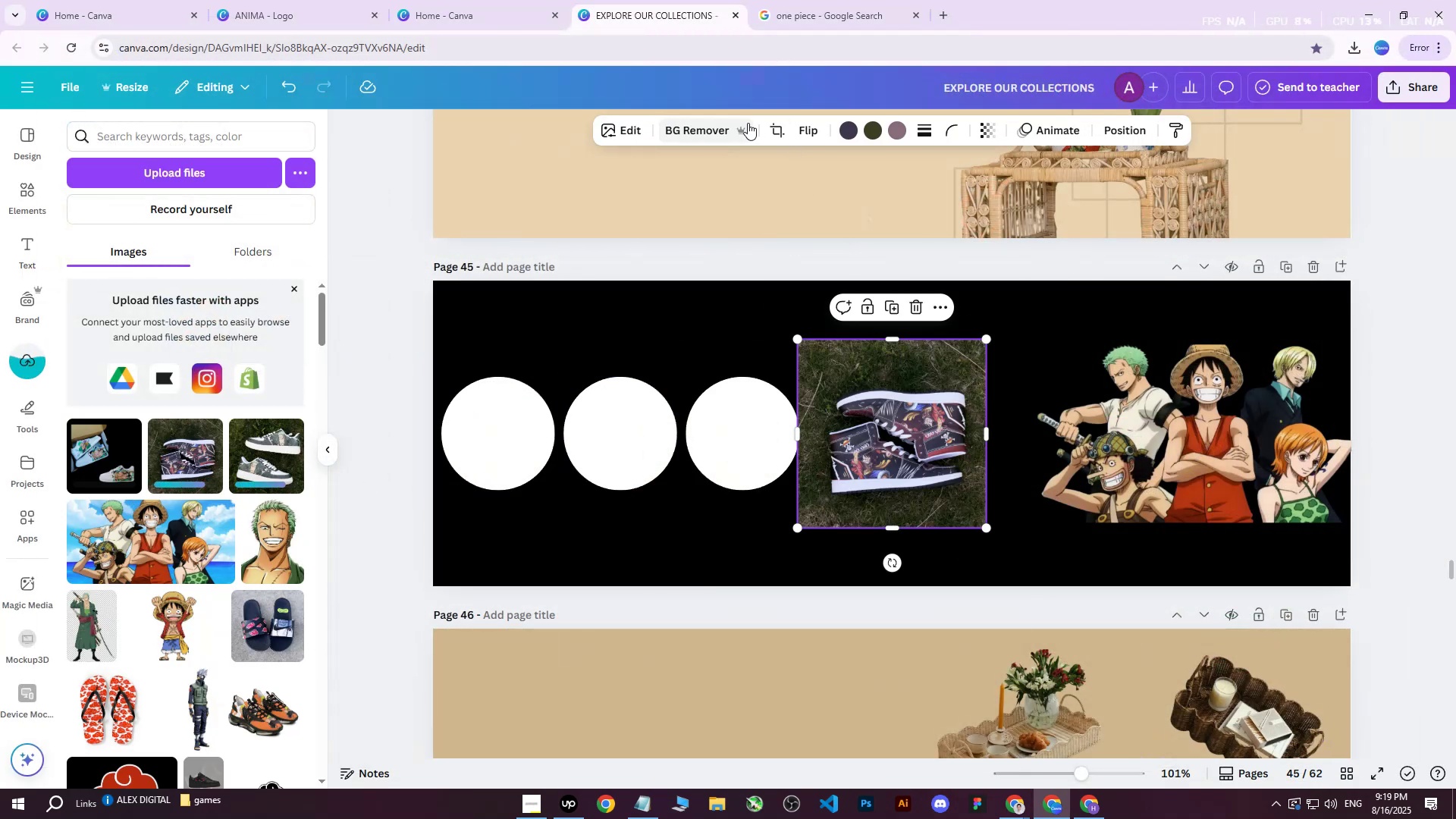 
left_click([708, 133])
 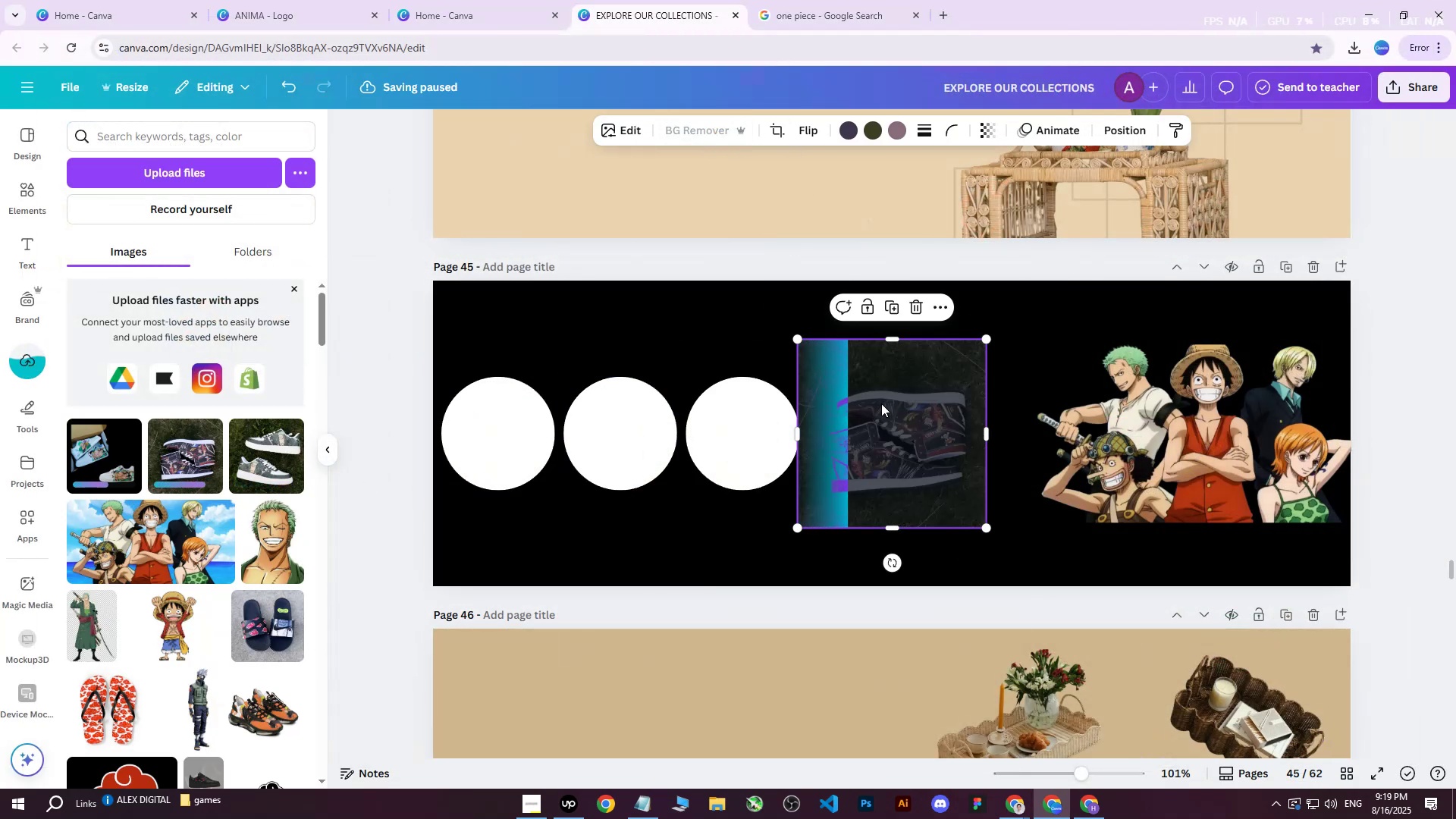 
left_click_drag(start_coordinate=[896, 426], to_coordinate=[755, 411])
 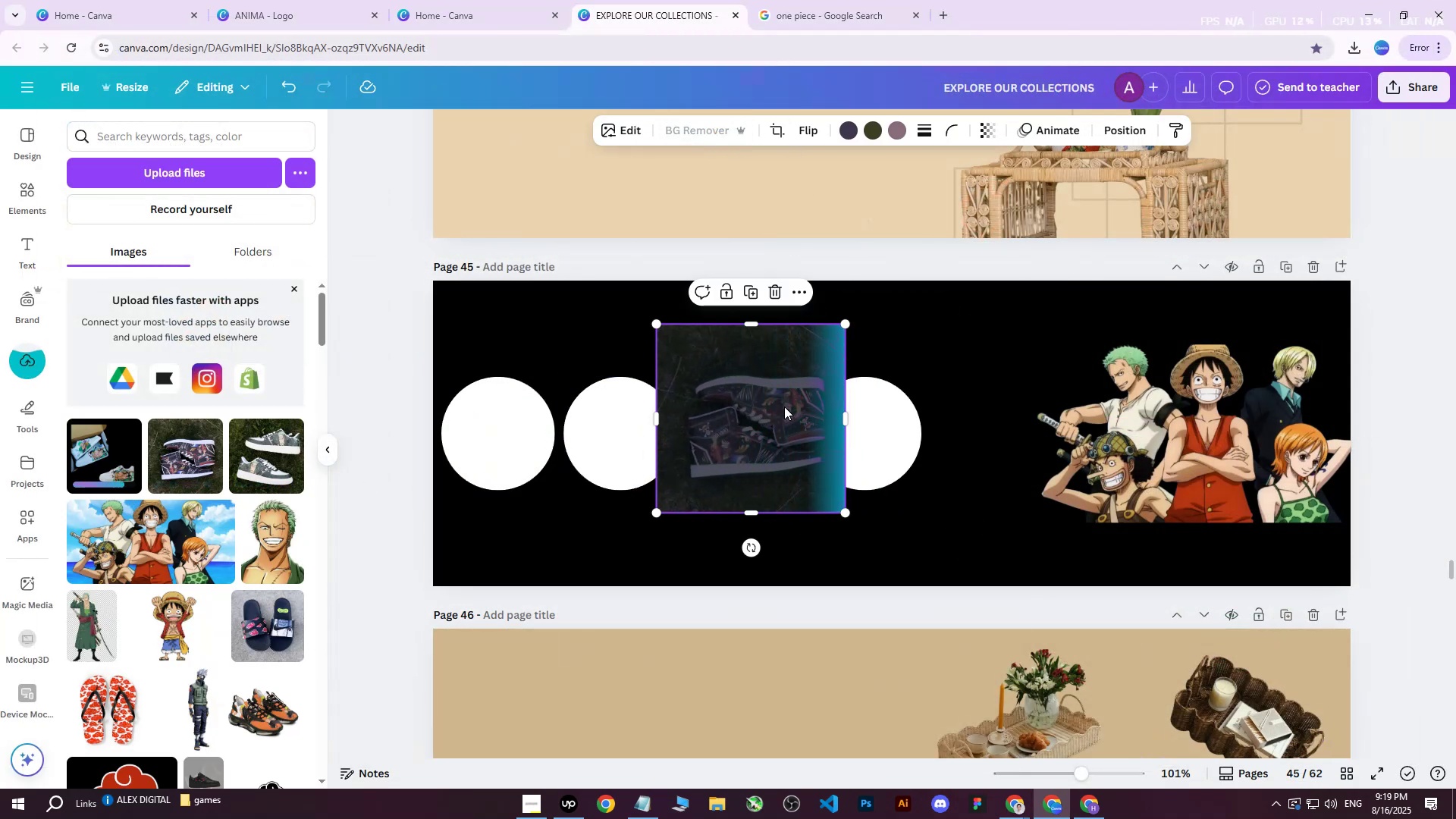 
scroll: coordinate [795, 429], scroll_direction: none, amount: 0.0
 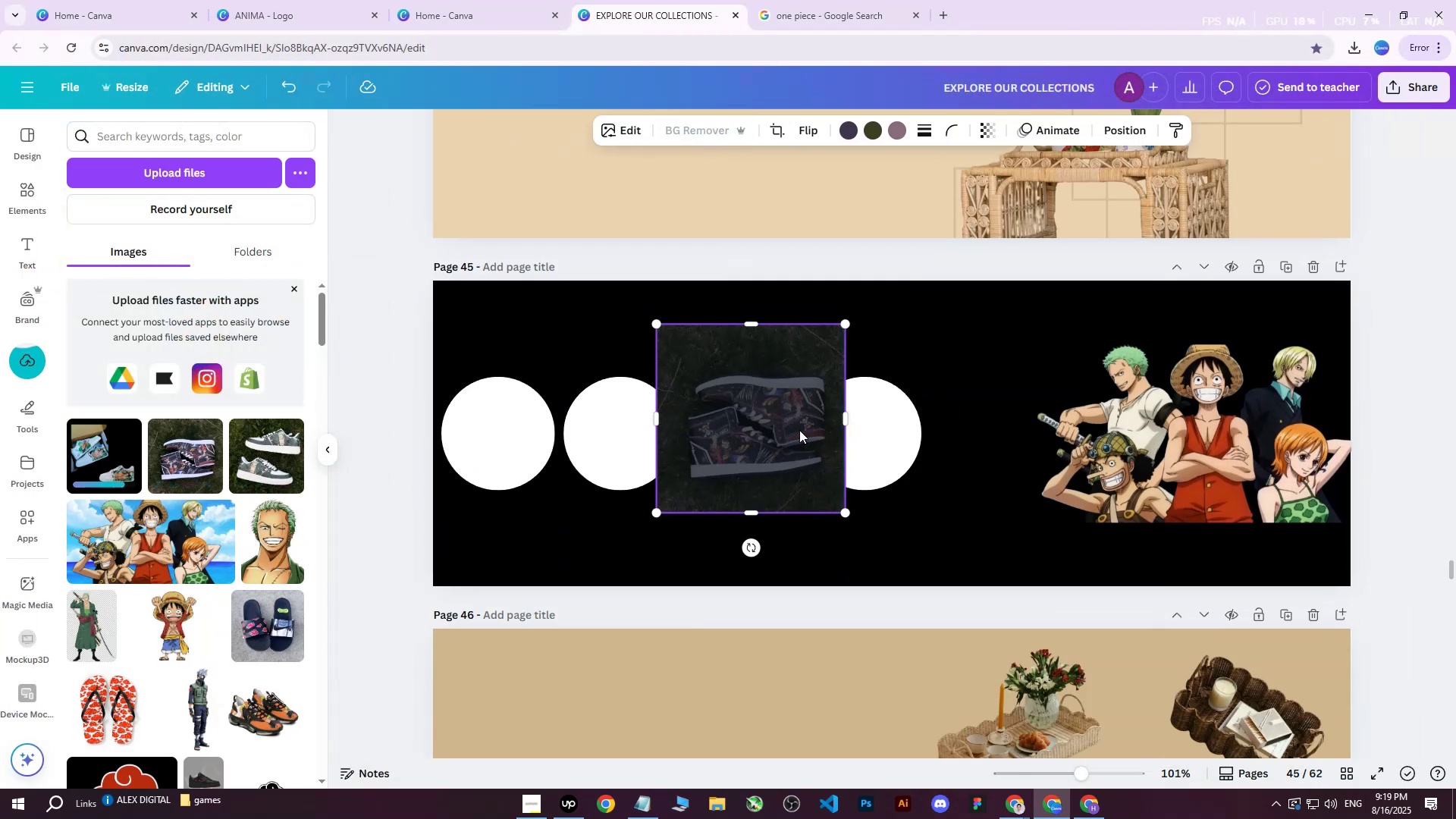 
hold_key(key=ControlLeft, duration=0.47)
scroll: coordinate [799, 432], scroll_direction: up, amount: 1.0
 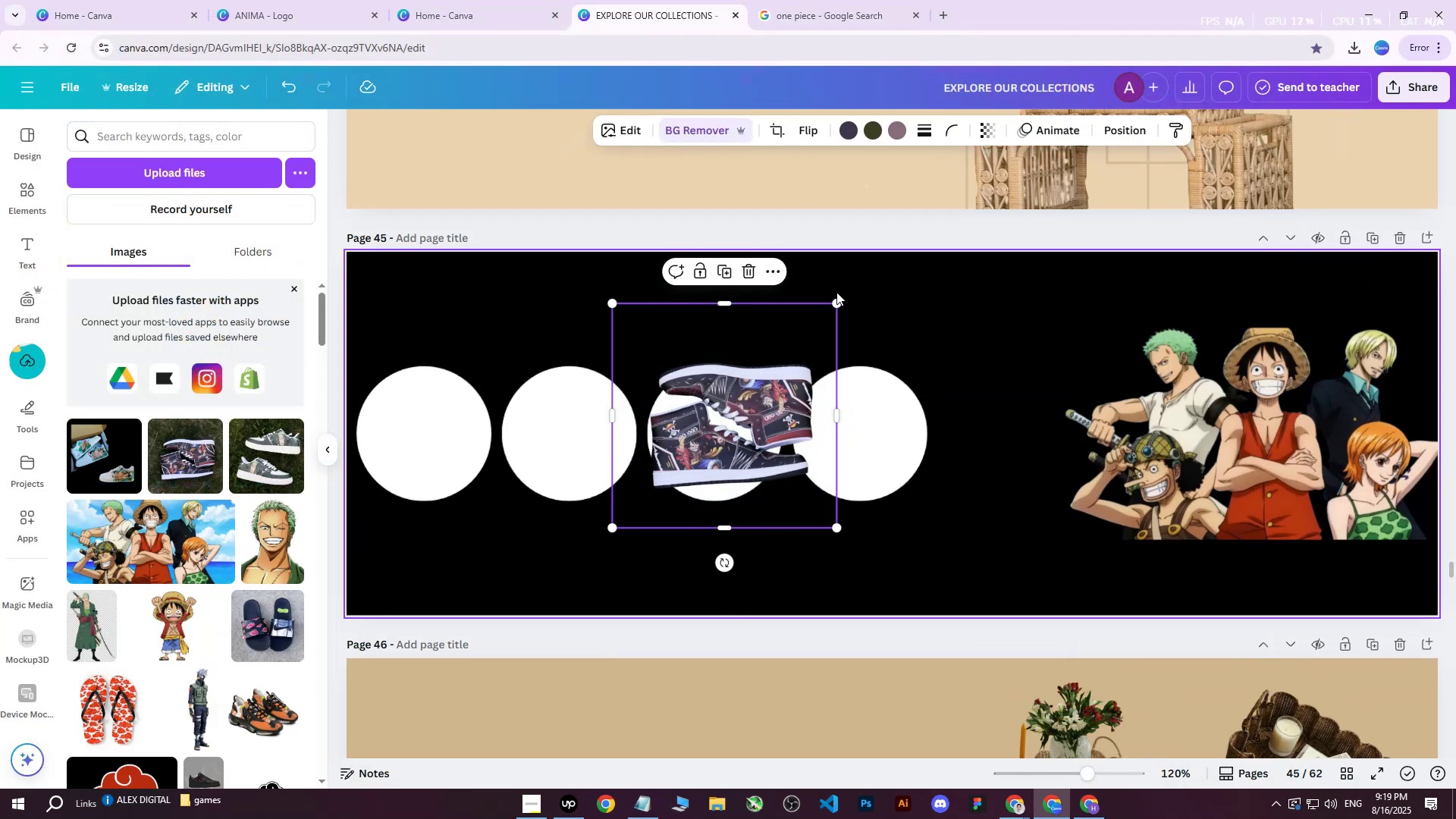 
left_click_drag(start_coordinate=[835, 297], to_coordinate=[788, 355])
 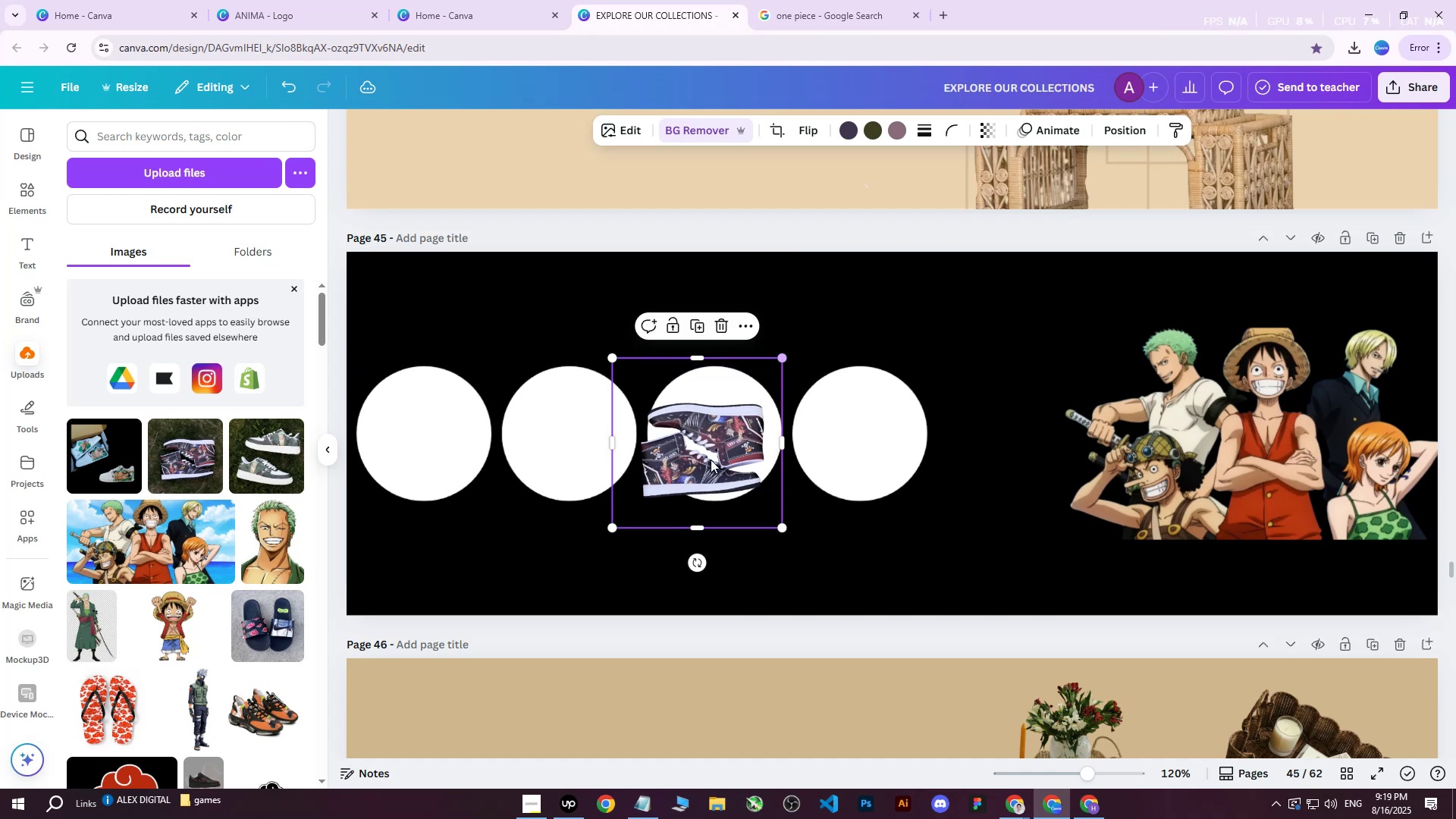 
left_click_drag(start_coordinate=[696, 470], to_coordinate=[855, 465])
 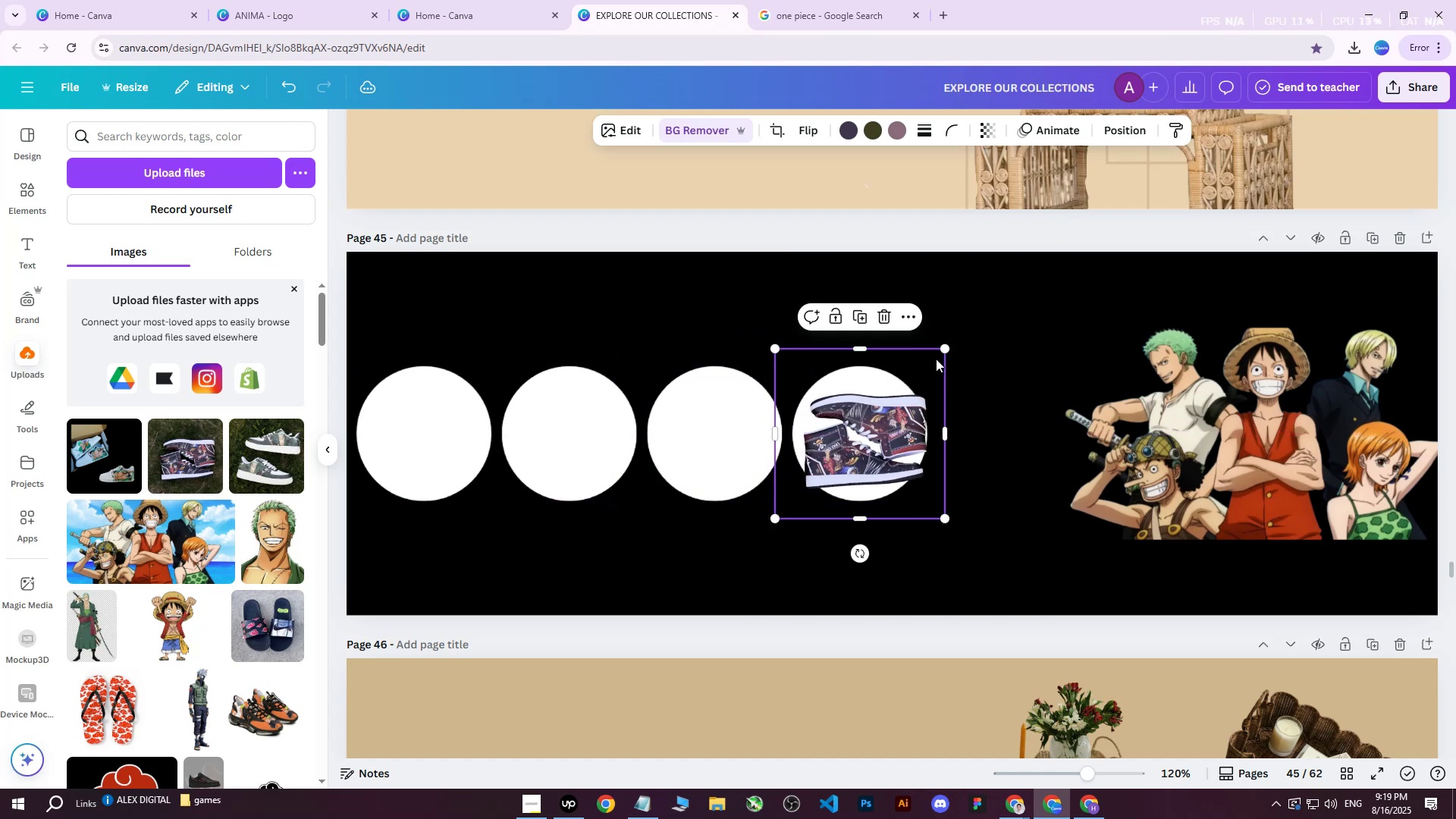 
left_click_drag(start_coordinate=[943, 348], to_coordinate=[925, 359])
 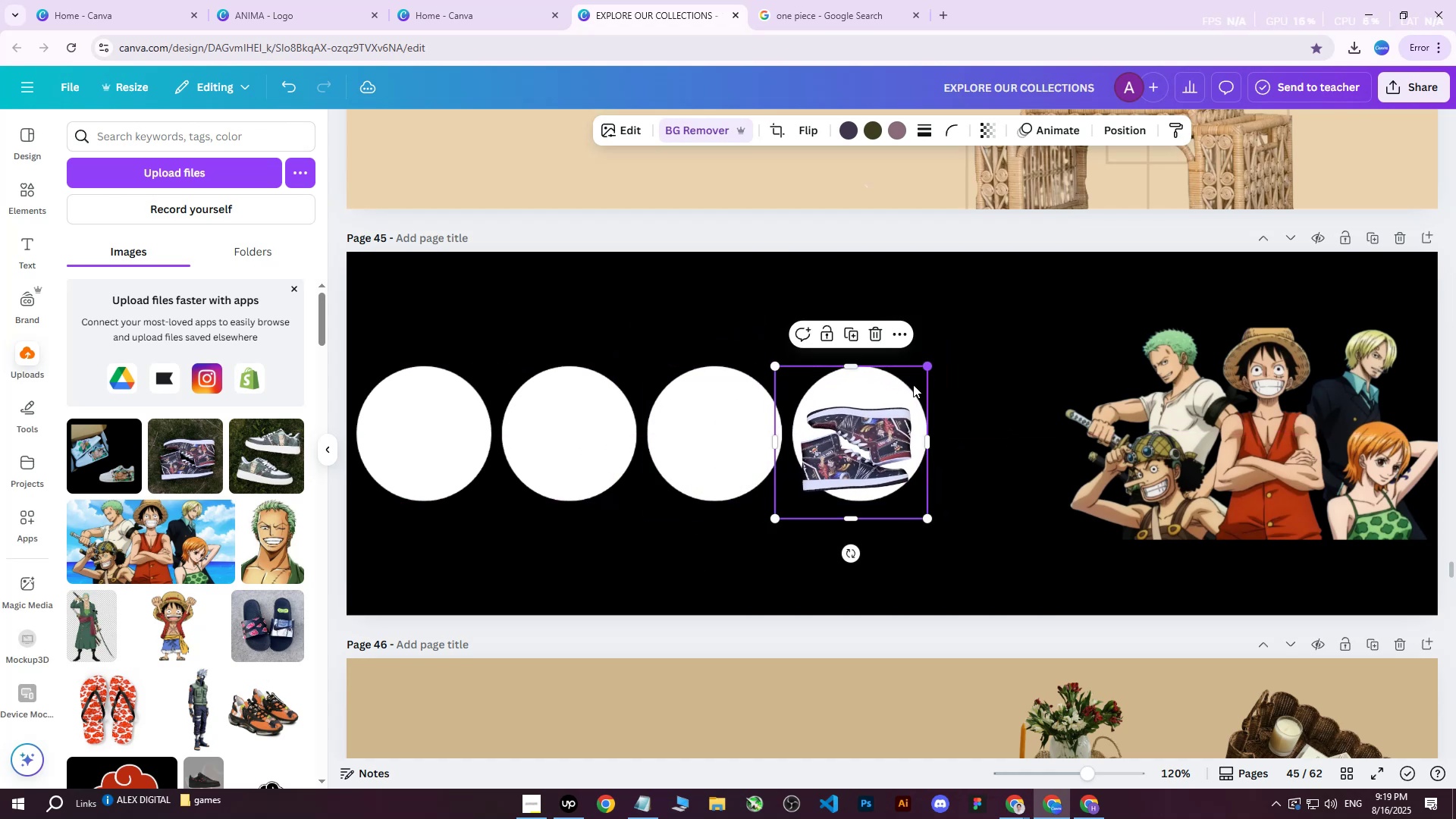 
left_click_drag(start_coordinate=[887, 424], to_coordinate=[891, 412])
 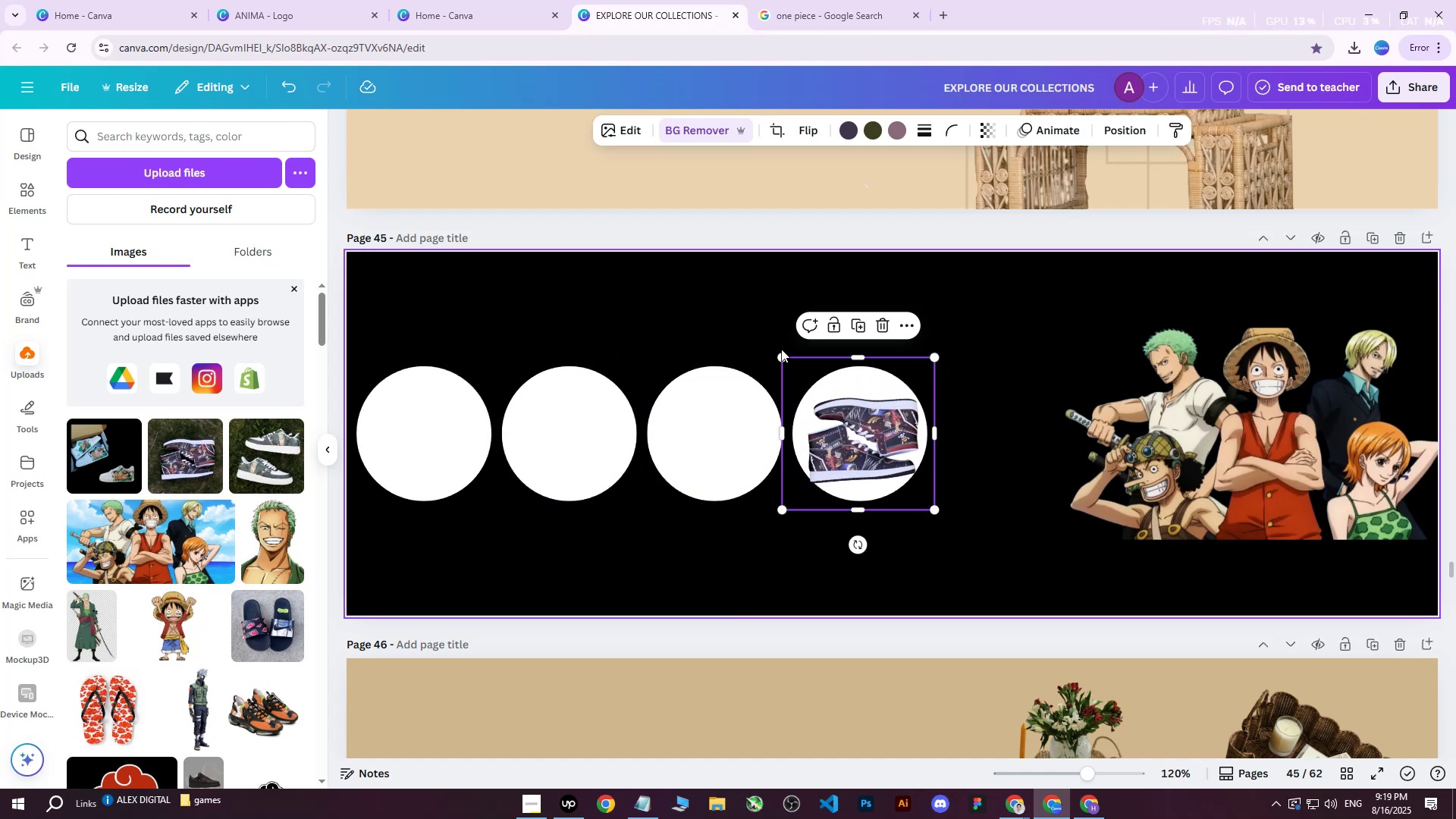 
left_click_drag(start_coordinate=[783, 354], to_coordinate=[786, 346])
 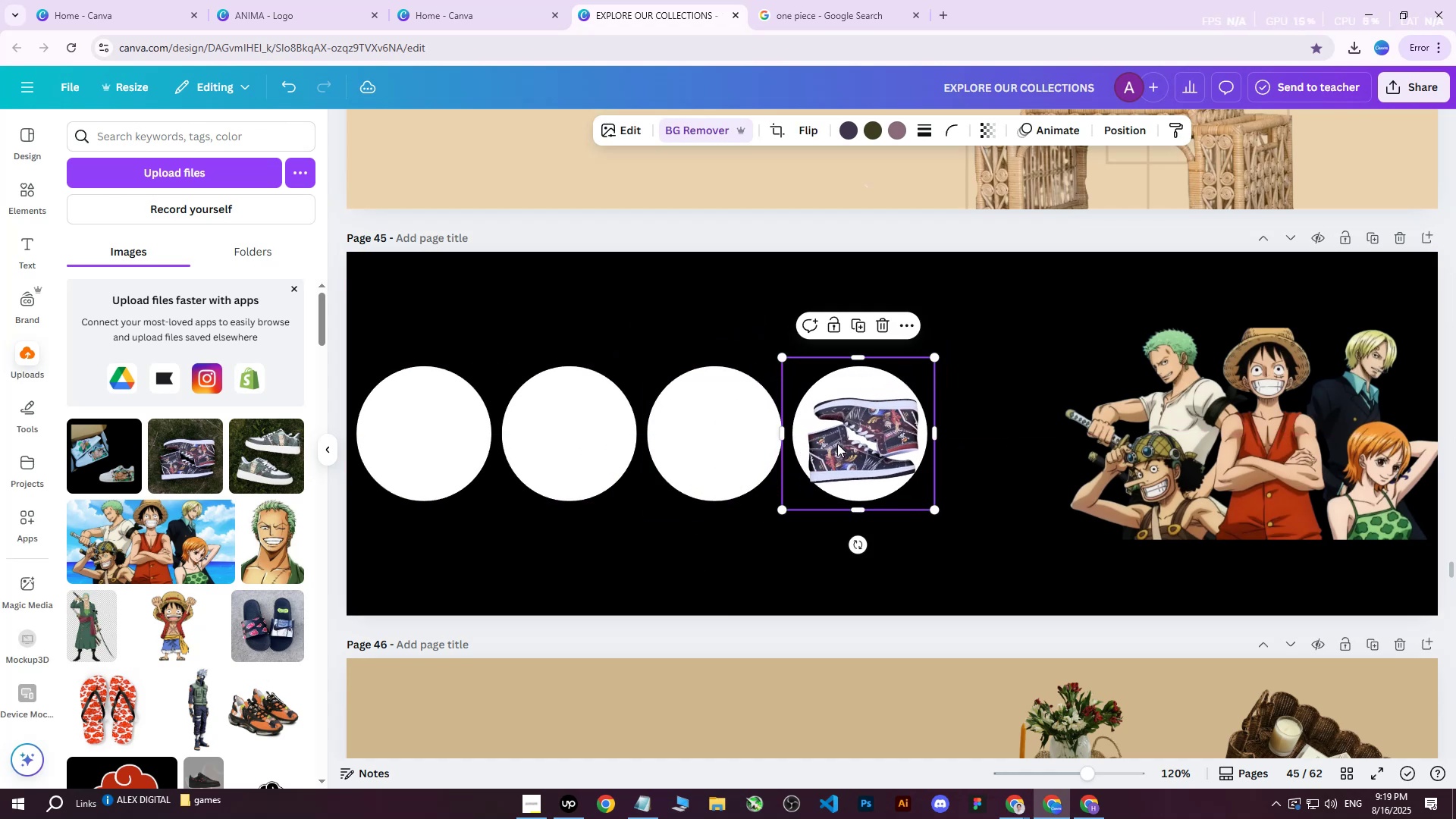 
left_click_drag(start_coordinate=[838, 447], to_coordinate=[837, 441])
 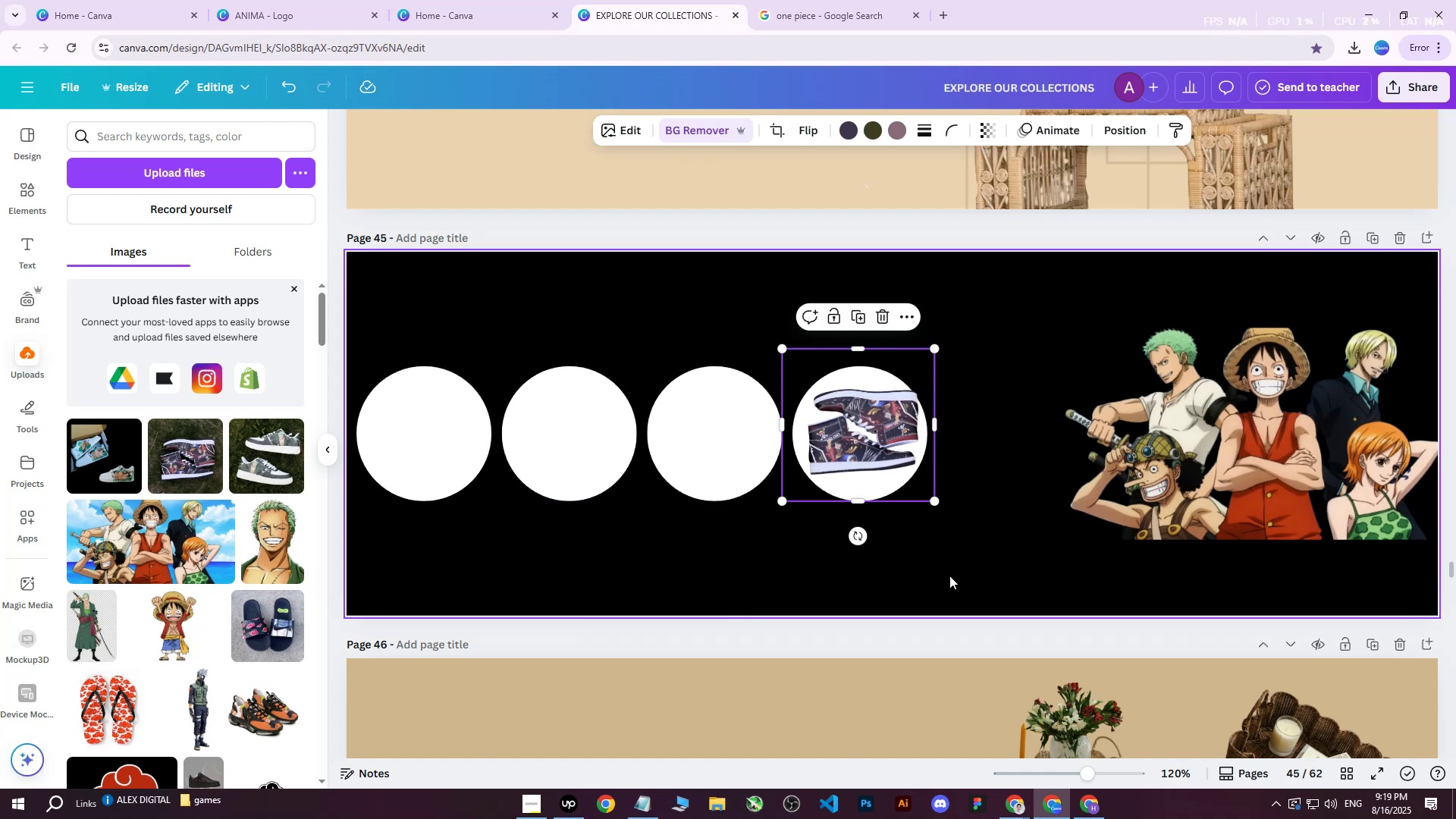 
double_click([863, 424])
 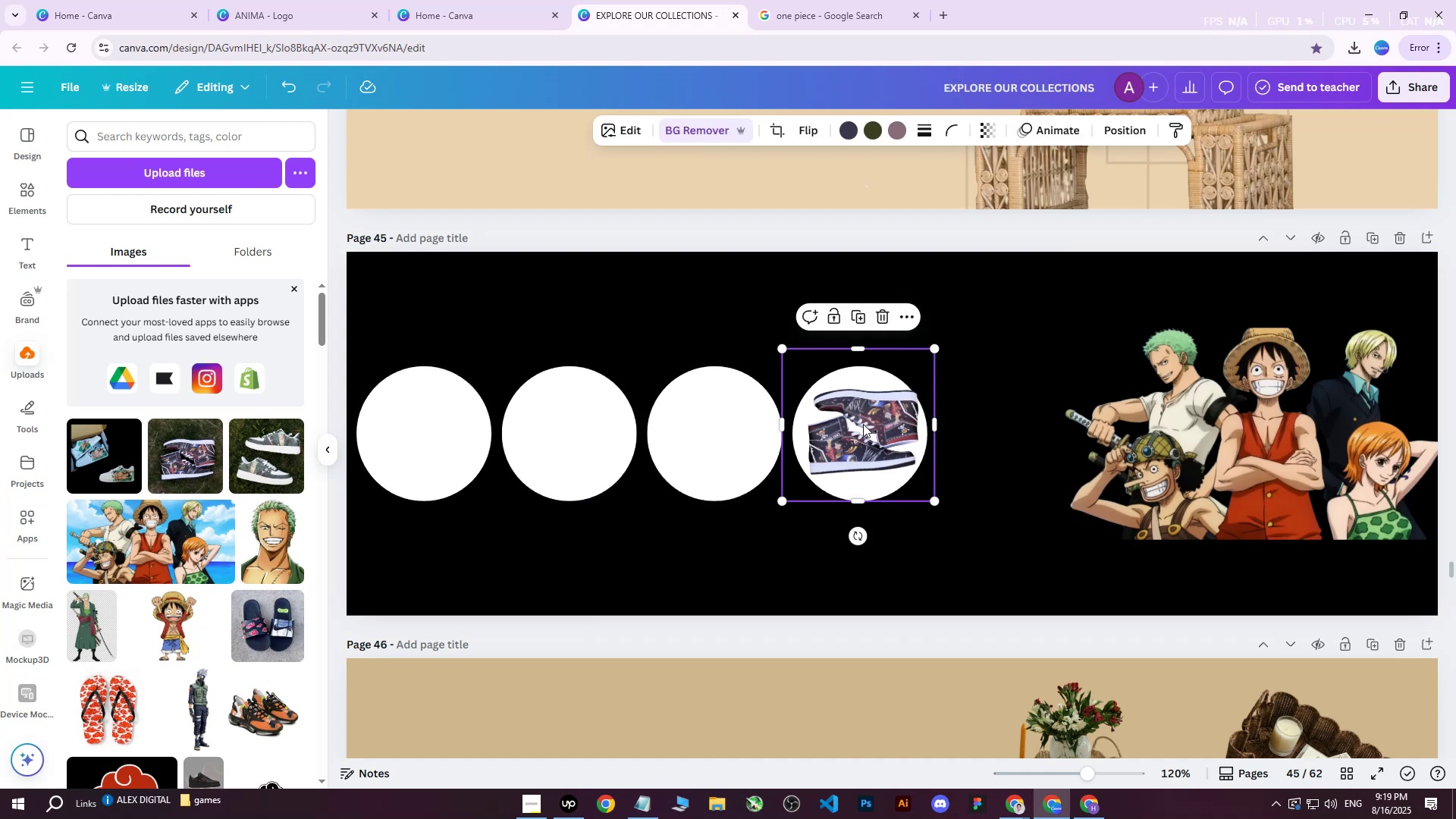 
key(ArrowDown)
 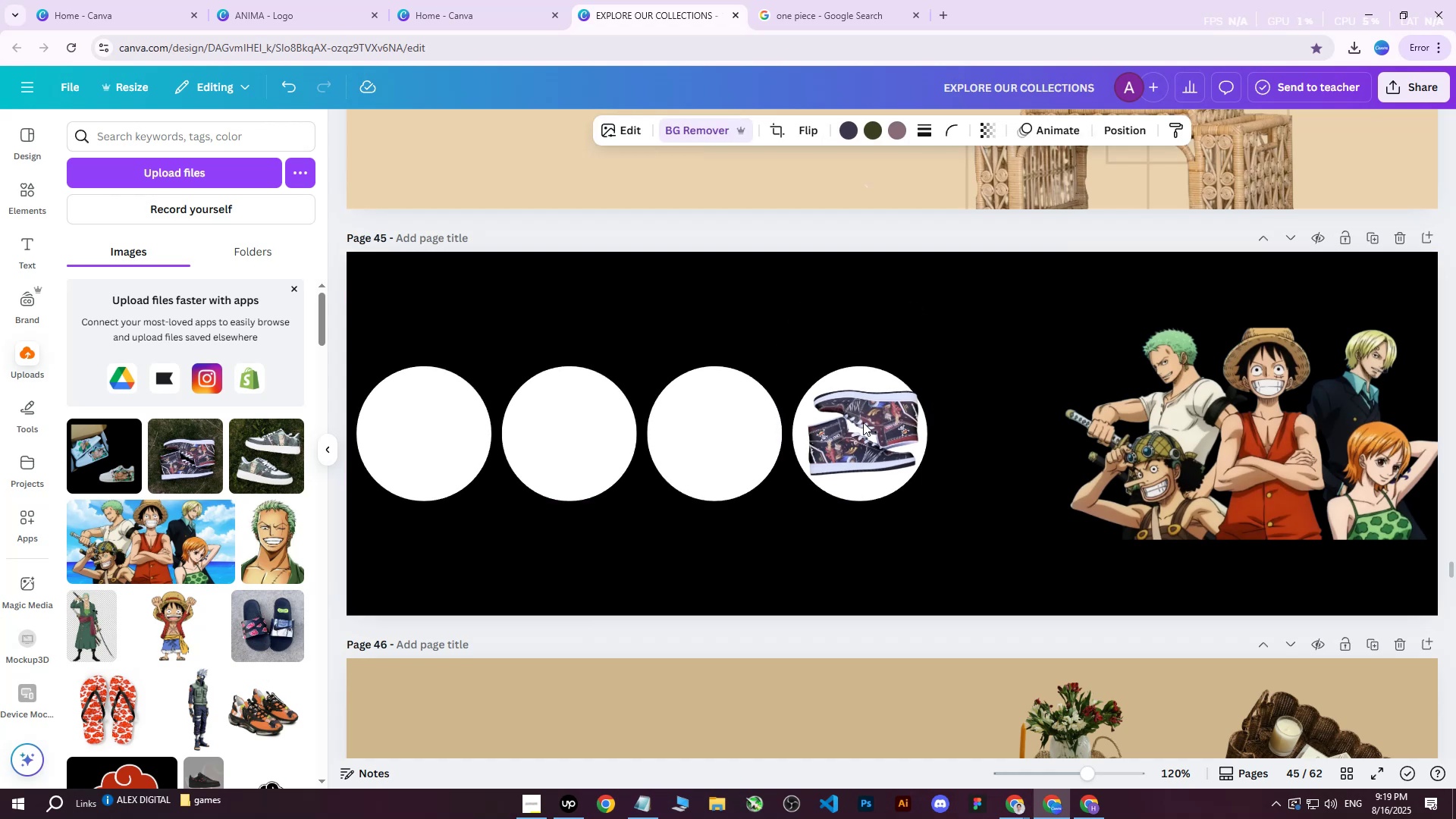 
key(ArrowLeft)
 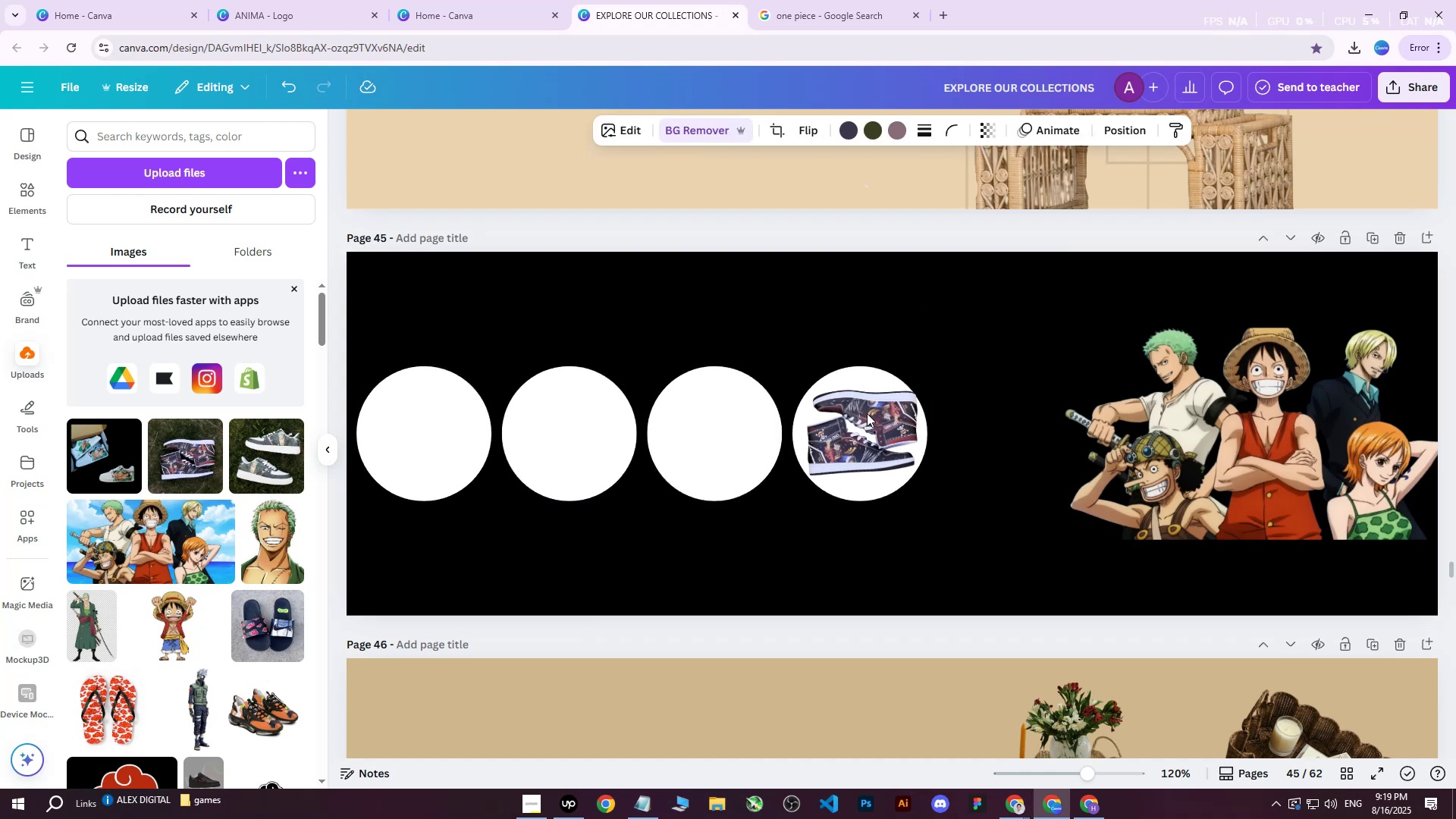 
key(ArrowDown)
 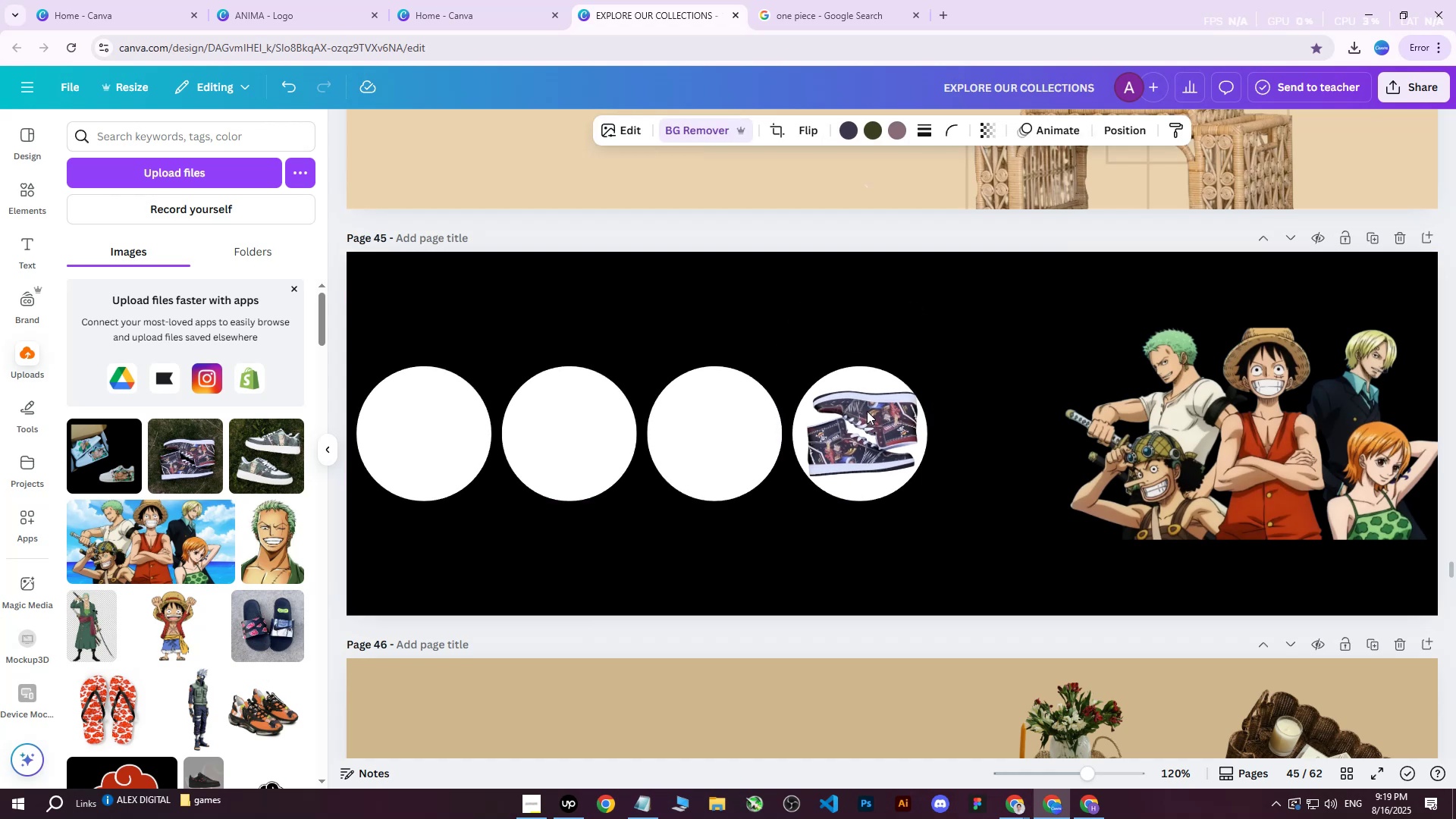 
key(ArrowLeft)
 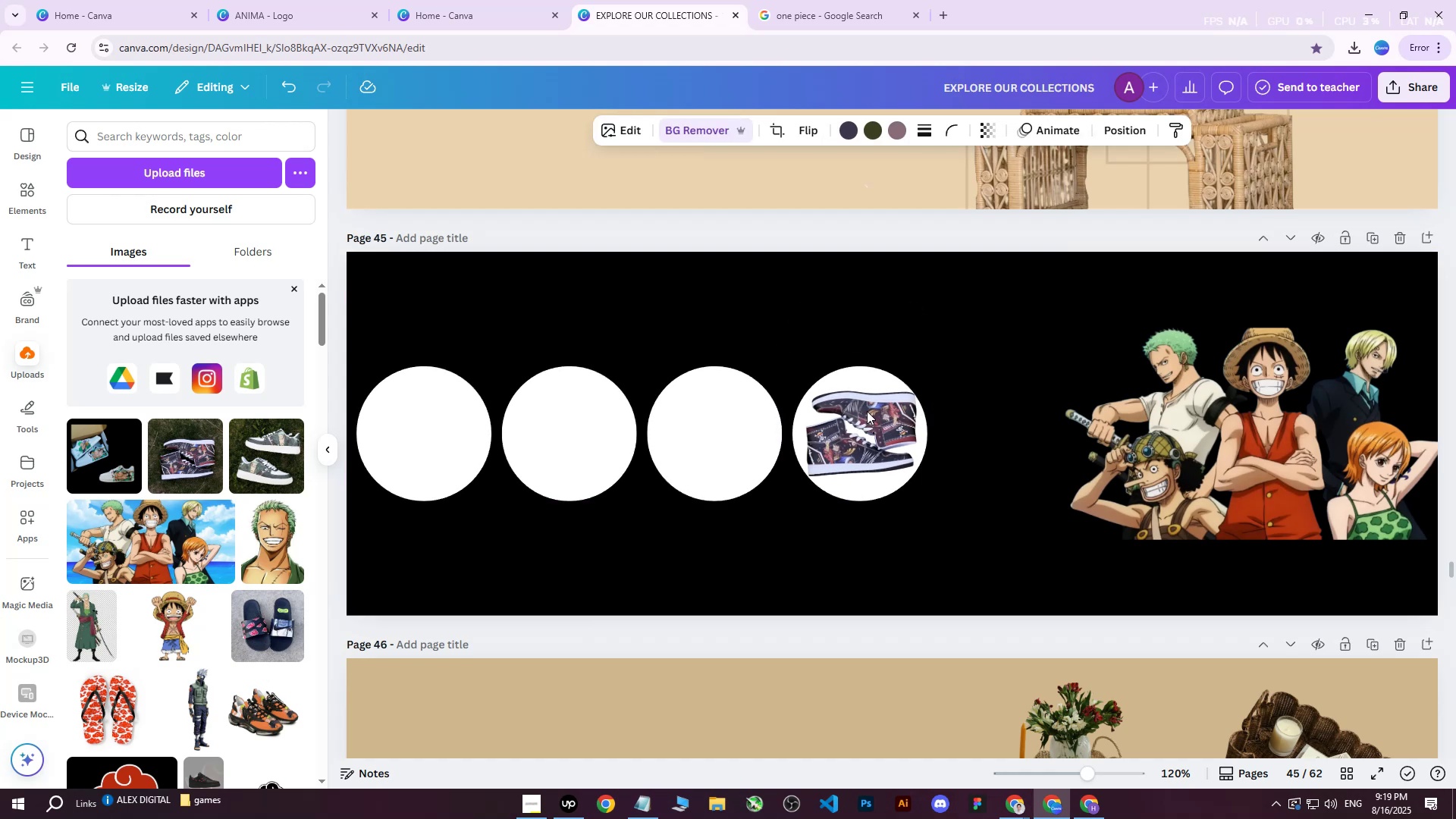 
key(ArrowLeft)
 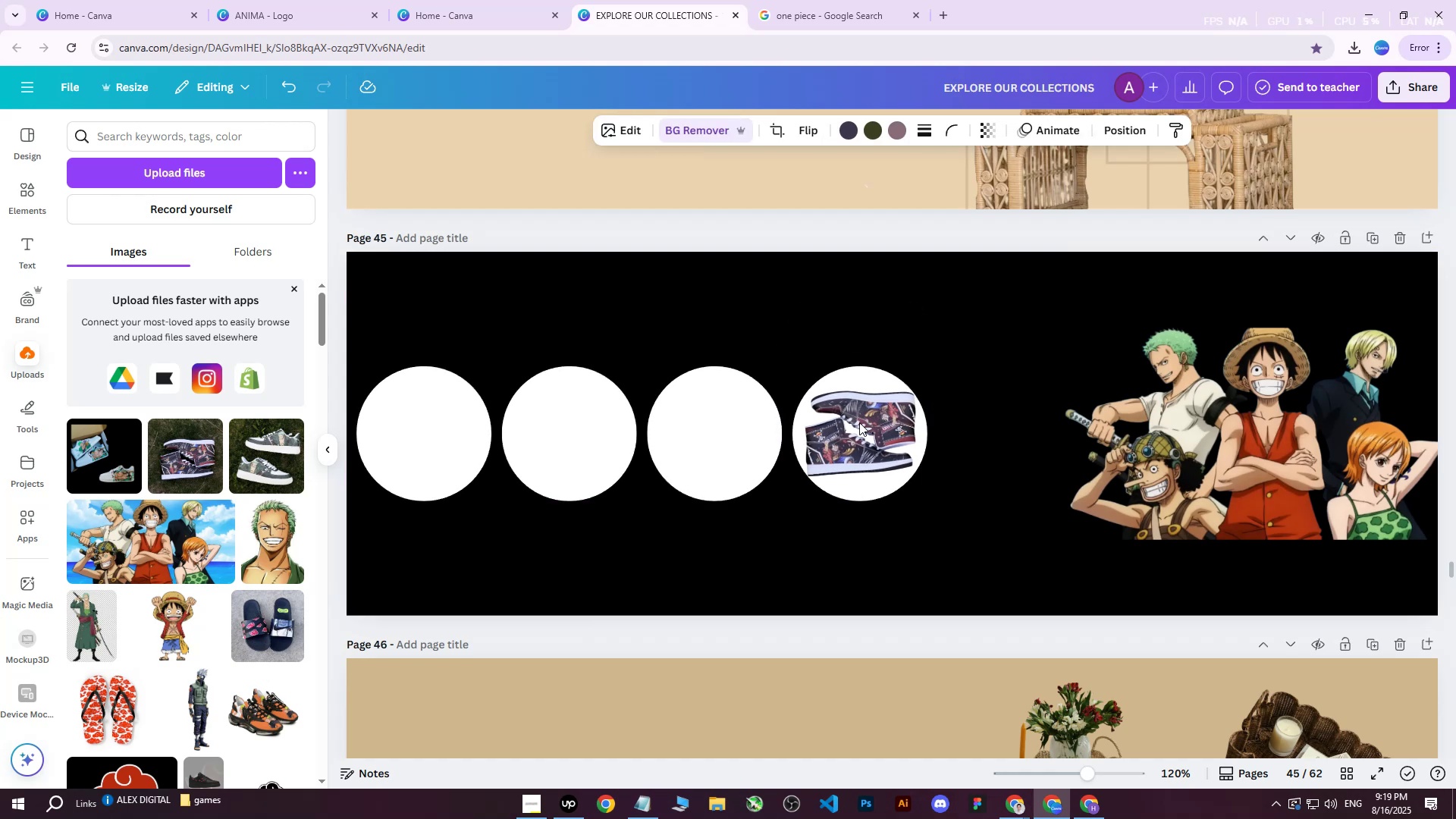 
key(ArrowRight)
 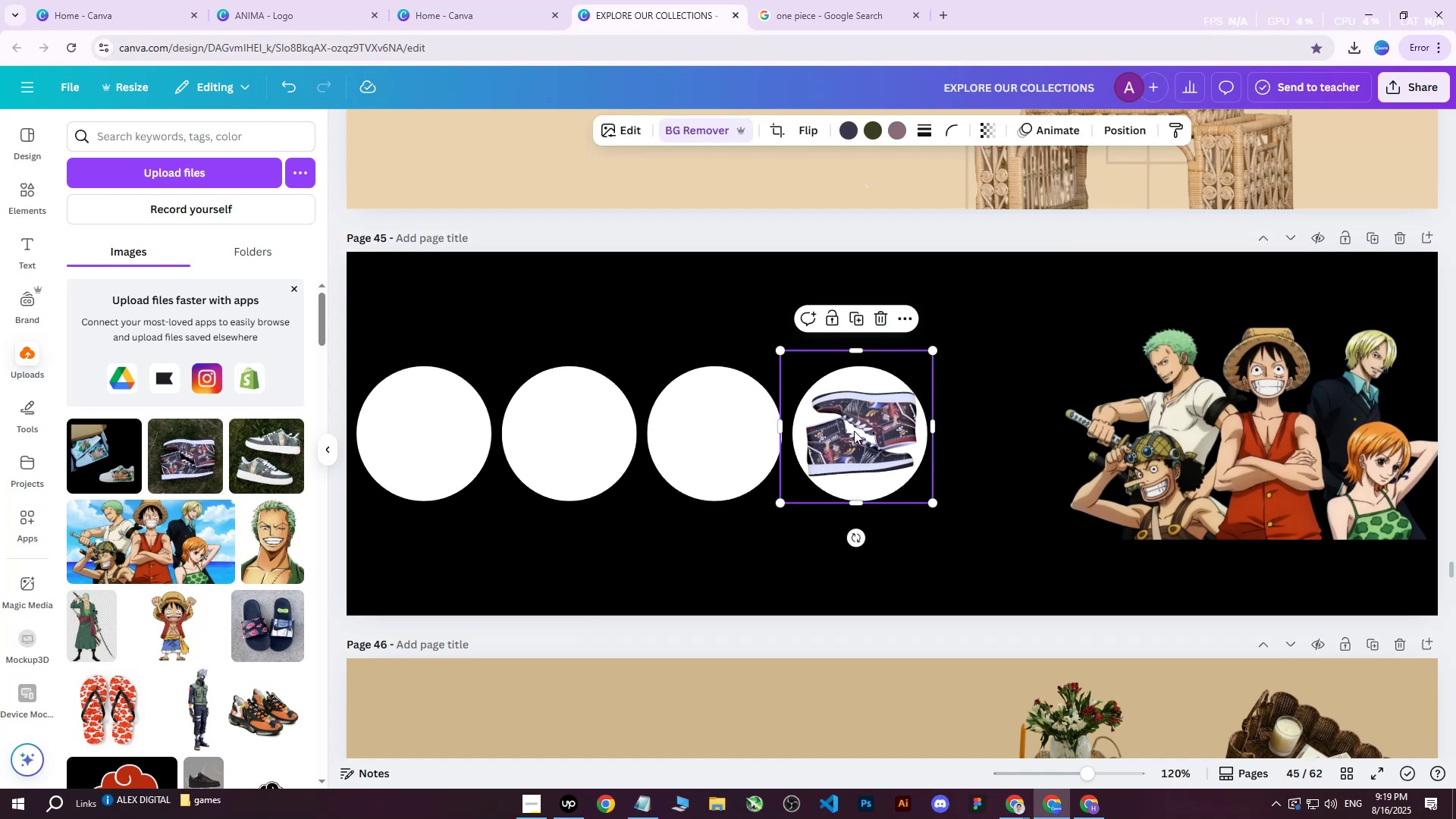 
key(ArrowDown)
 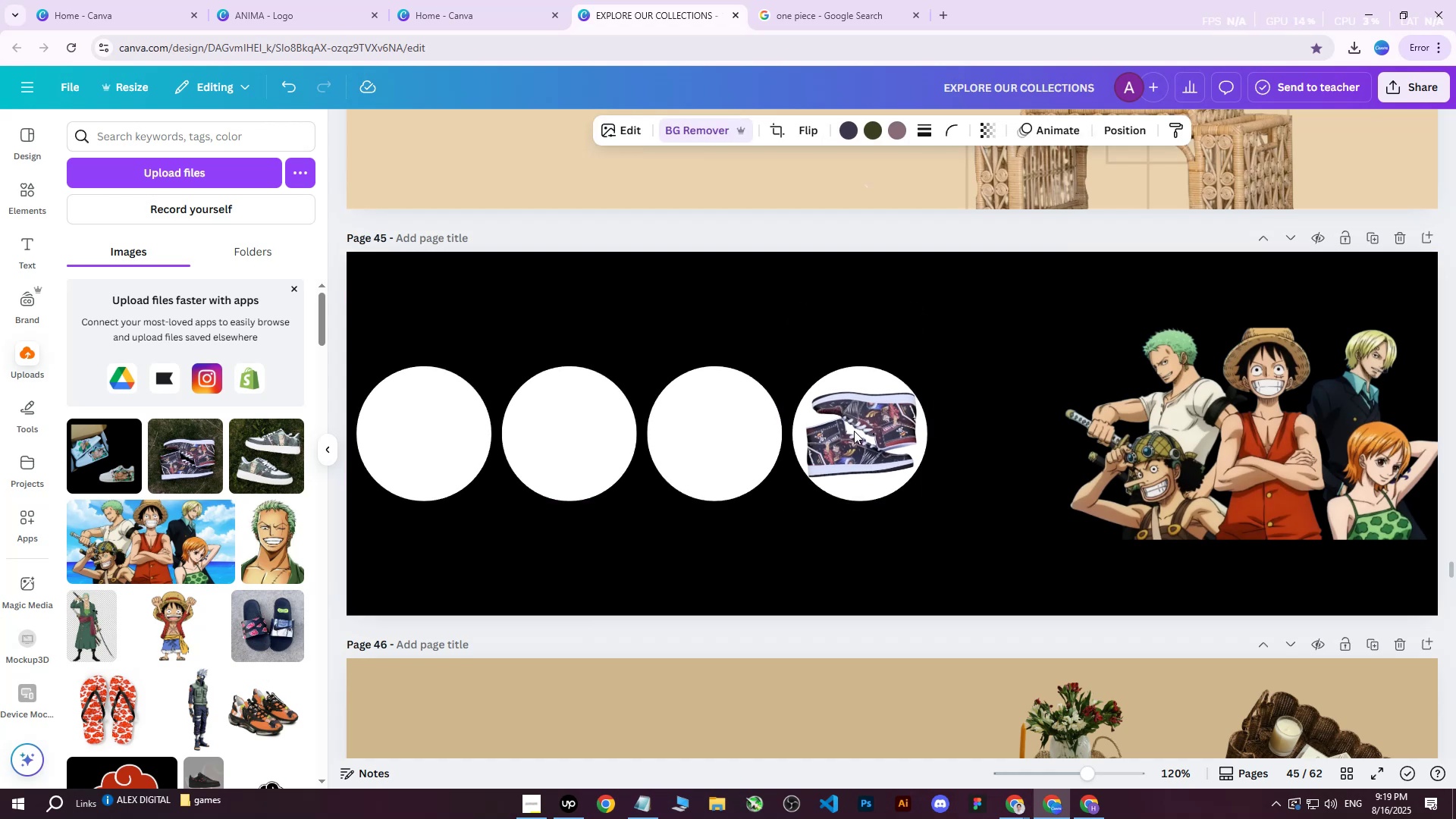 
key(ArrowUp)
 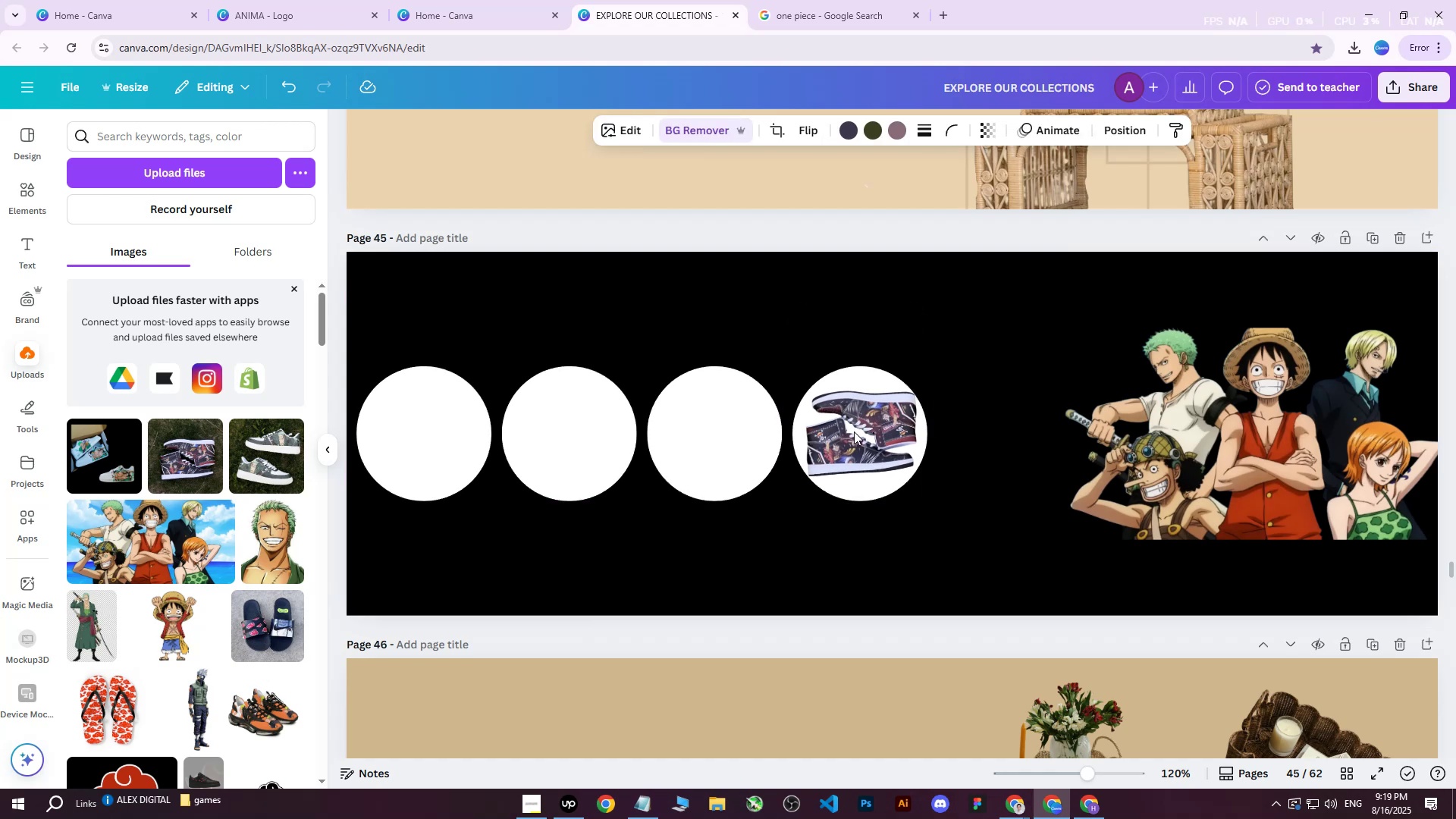 
key(ArrowDown)
 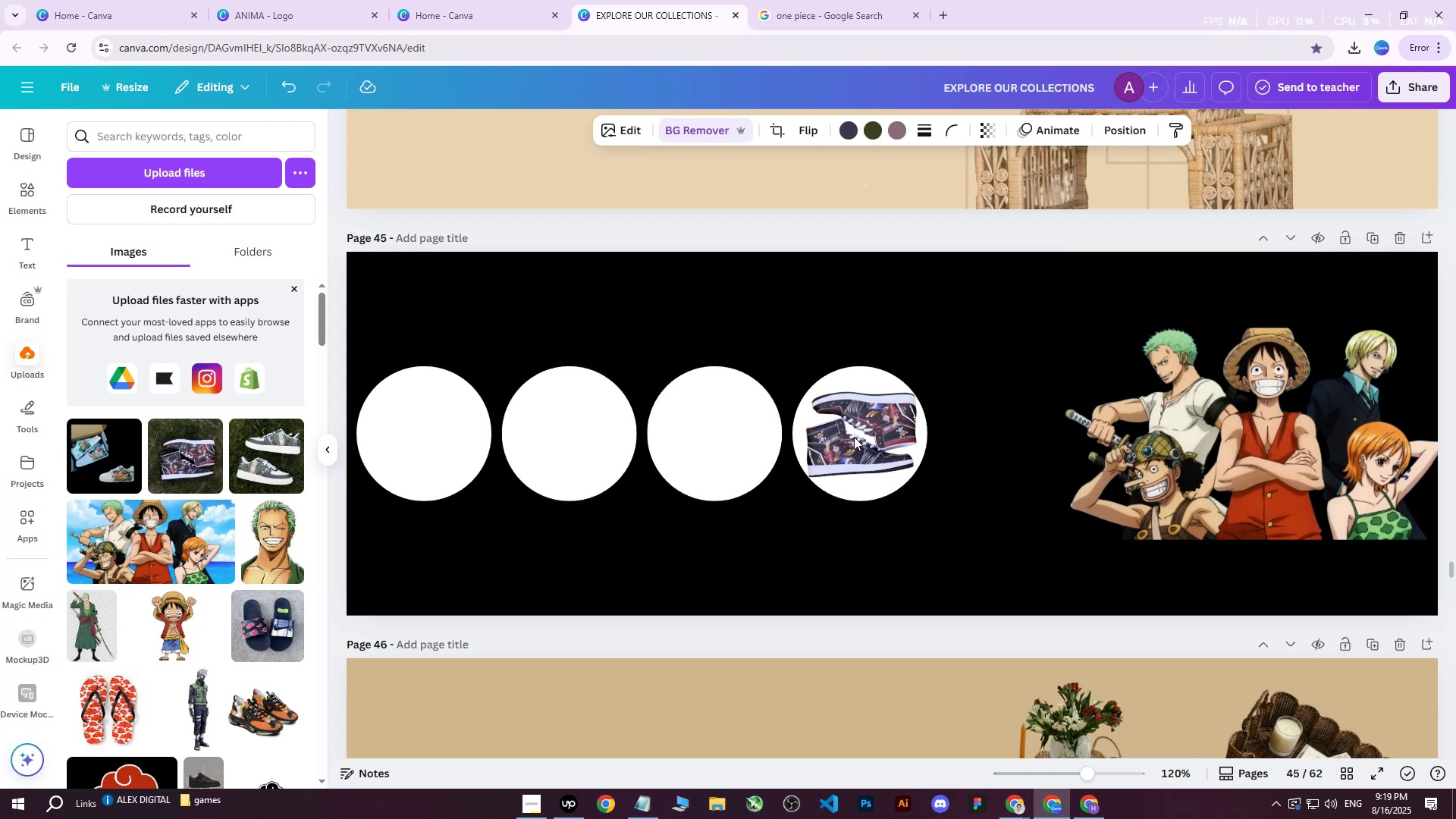 
key(ArrowDown)
 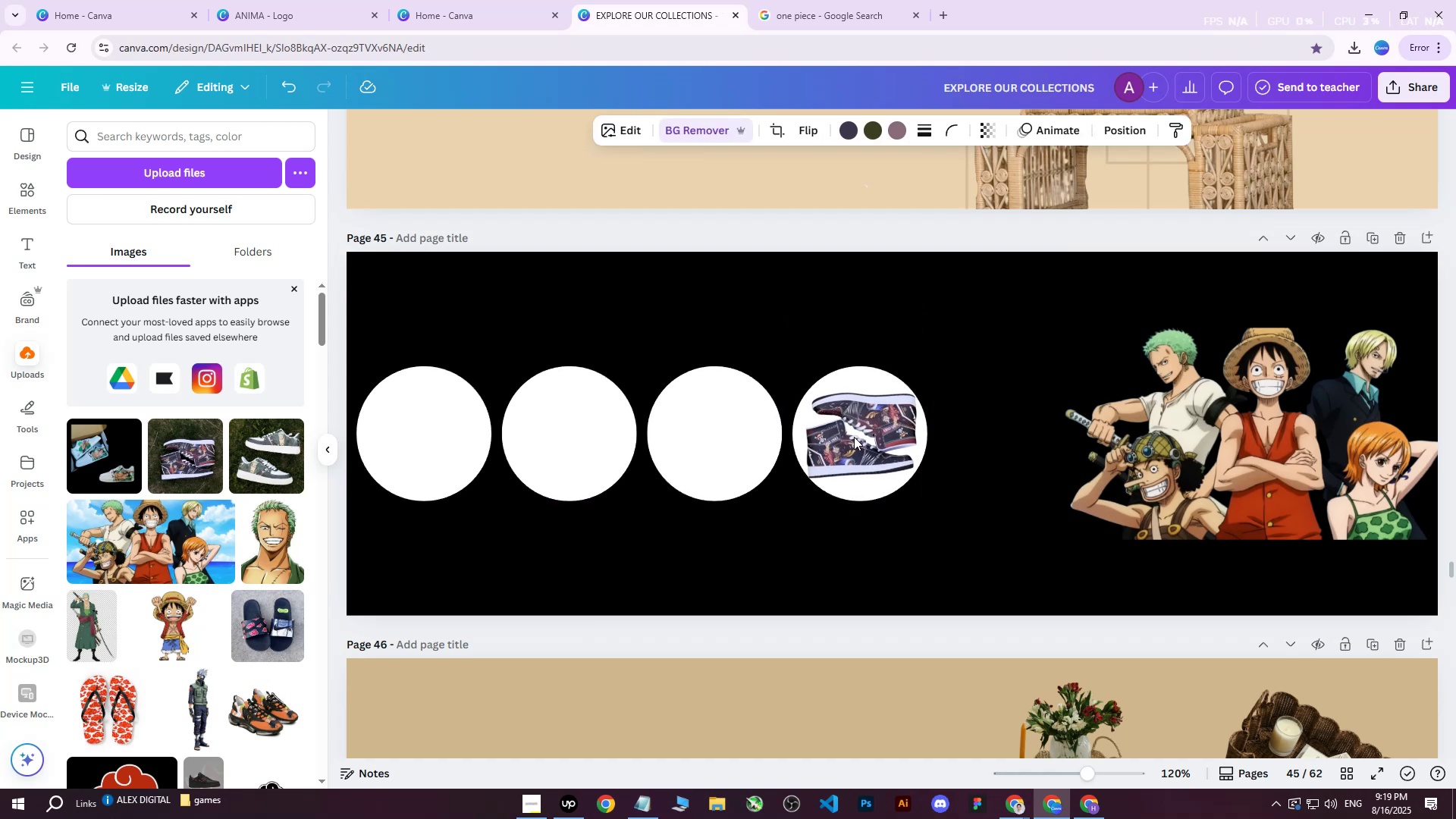 
key(ArrowRight)
 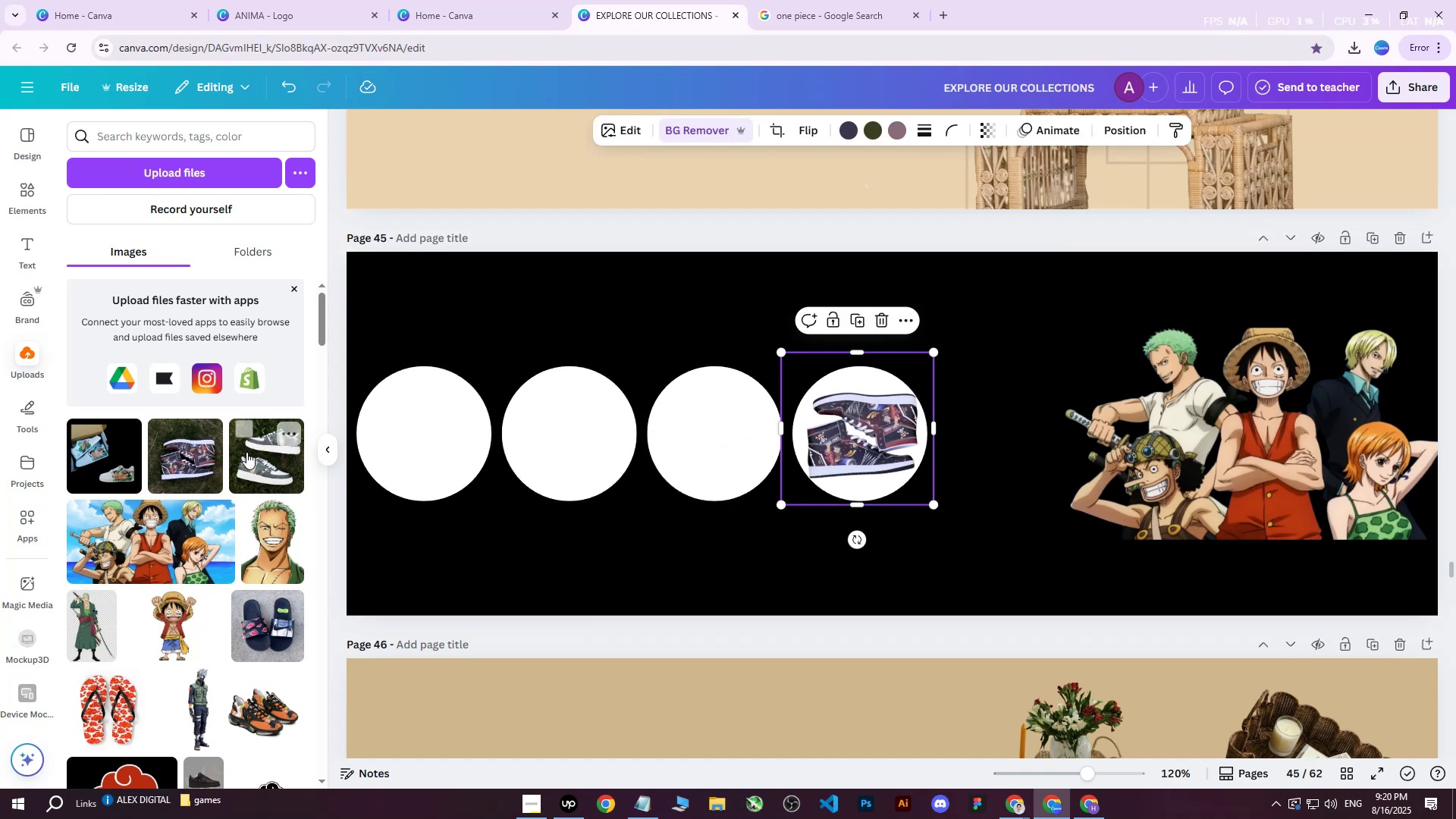 
left_click([289, 463])
 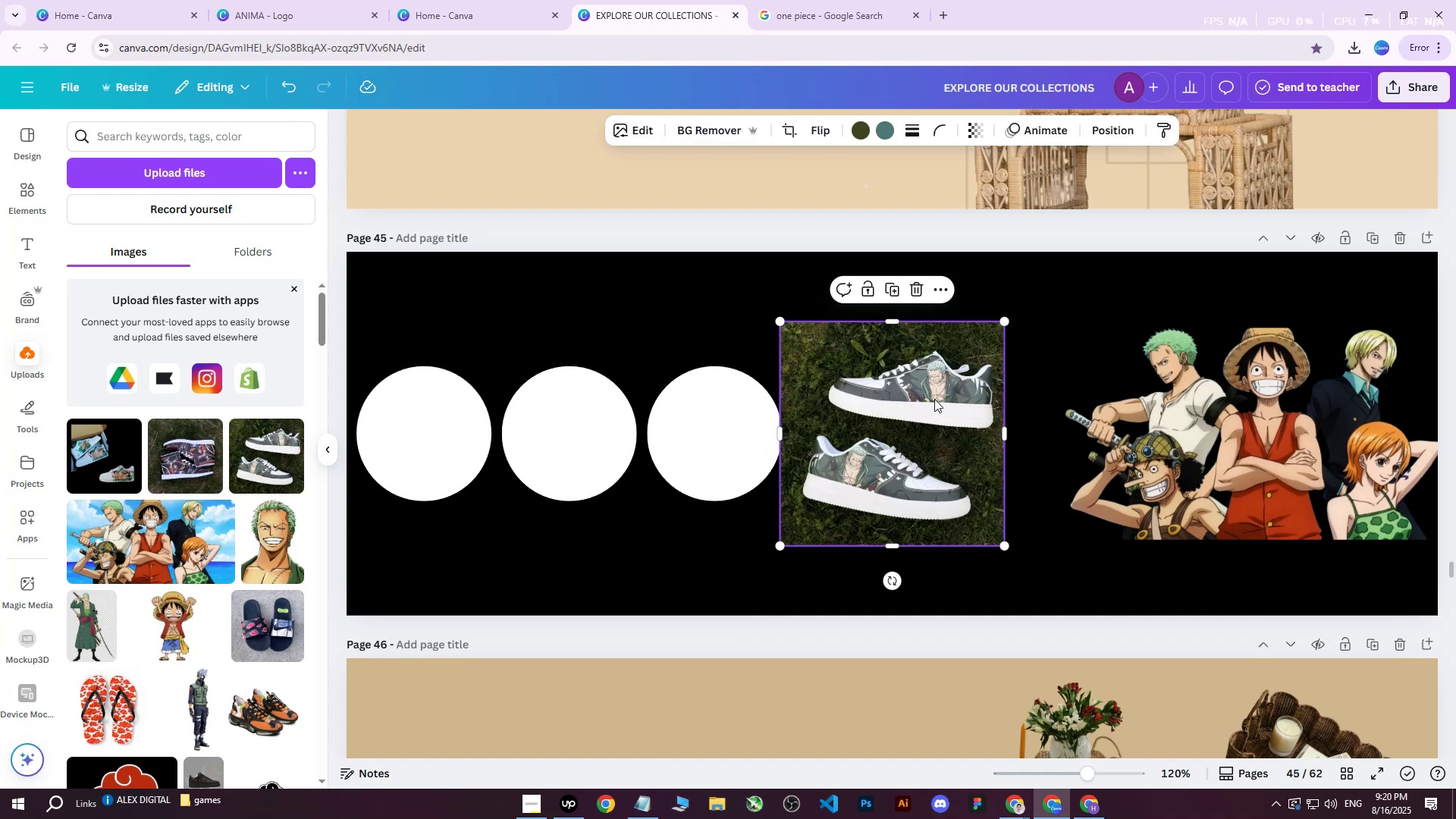 
left_click_drag(start_coordinate=[899, 411], to_coordinate=[743, 402])
 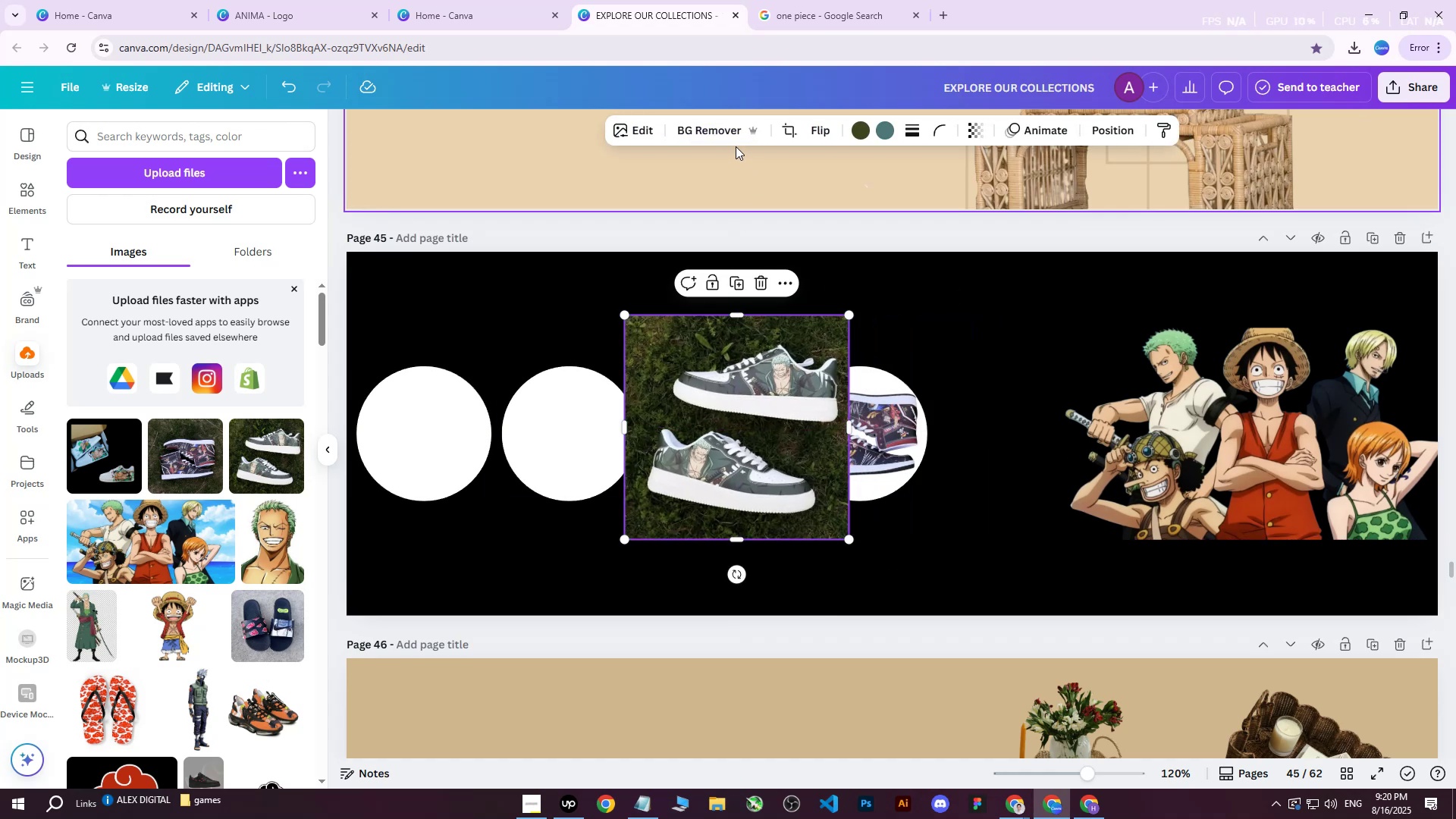 
left_click([724, 133])
 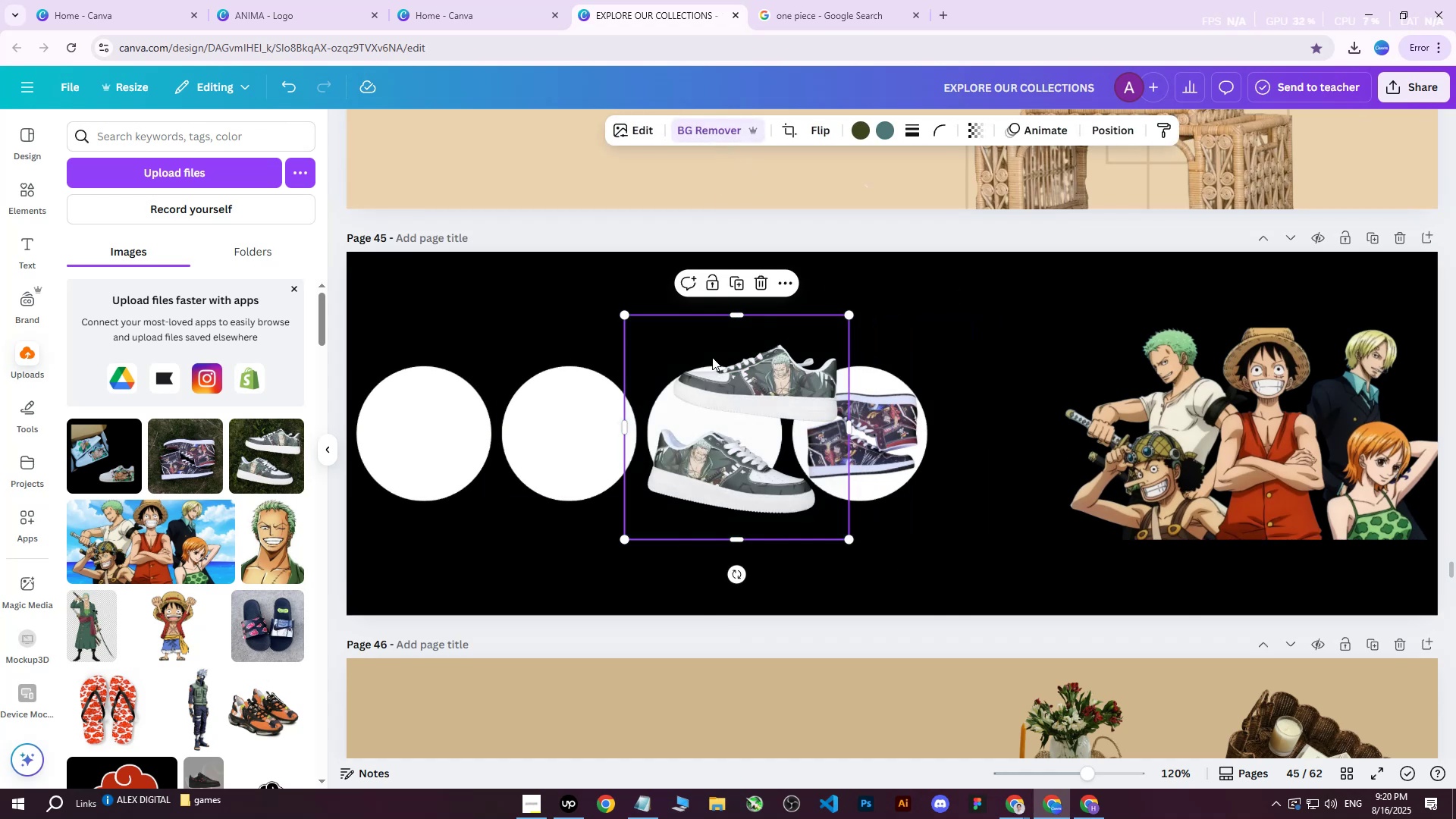 
double_click([745, 449])
 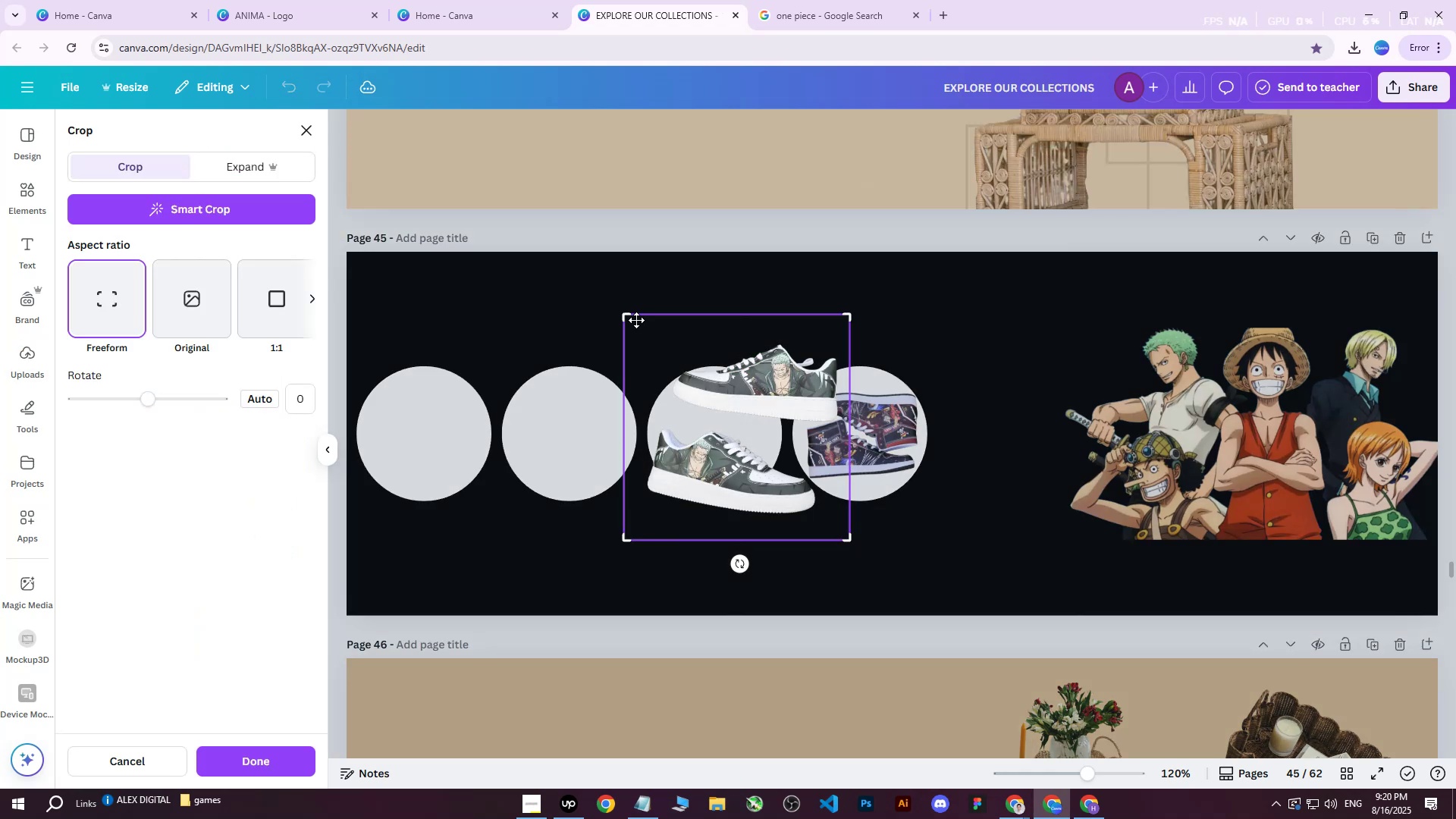 
left_click_drag(start_coordinate=[628, 315], to_coordinate=[627, 426])
 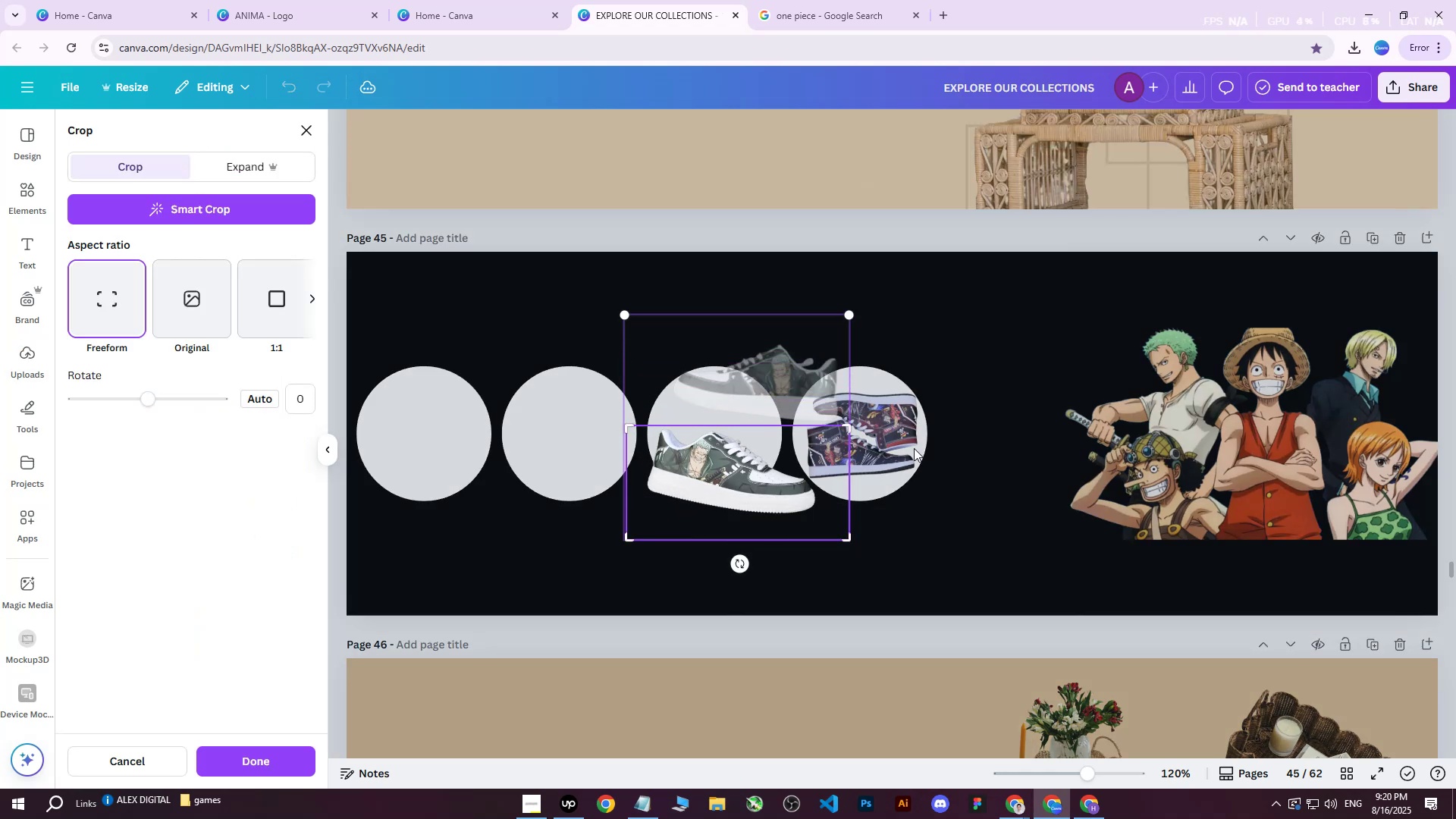 
left_click([963, 441])
 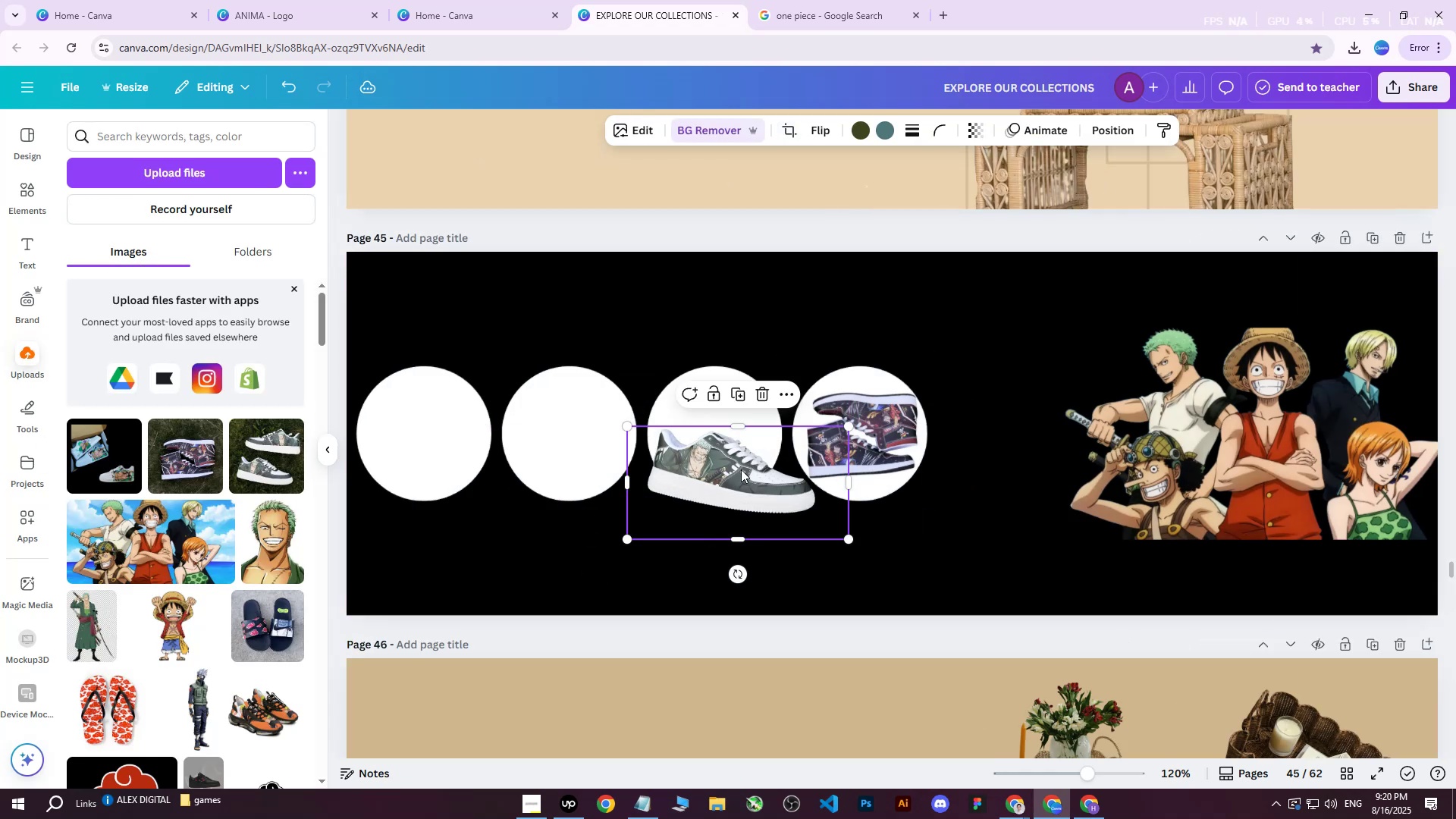 
left_click_drag(start_coordinate=[726, 473], to_coordinate=[705, 480])
 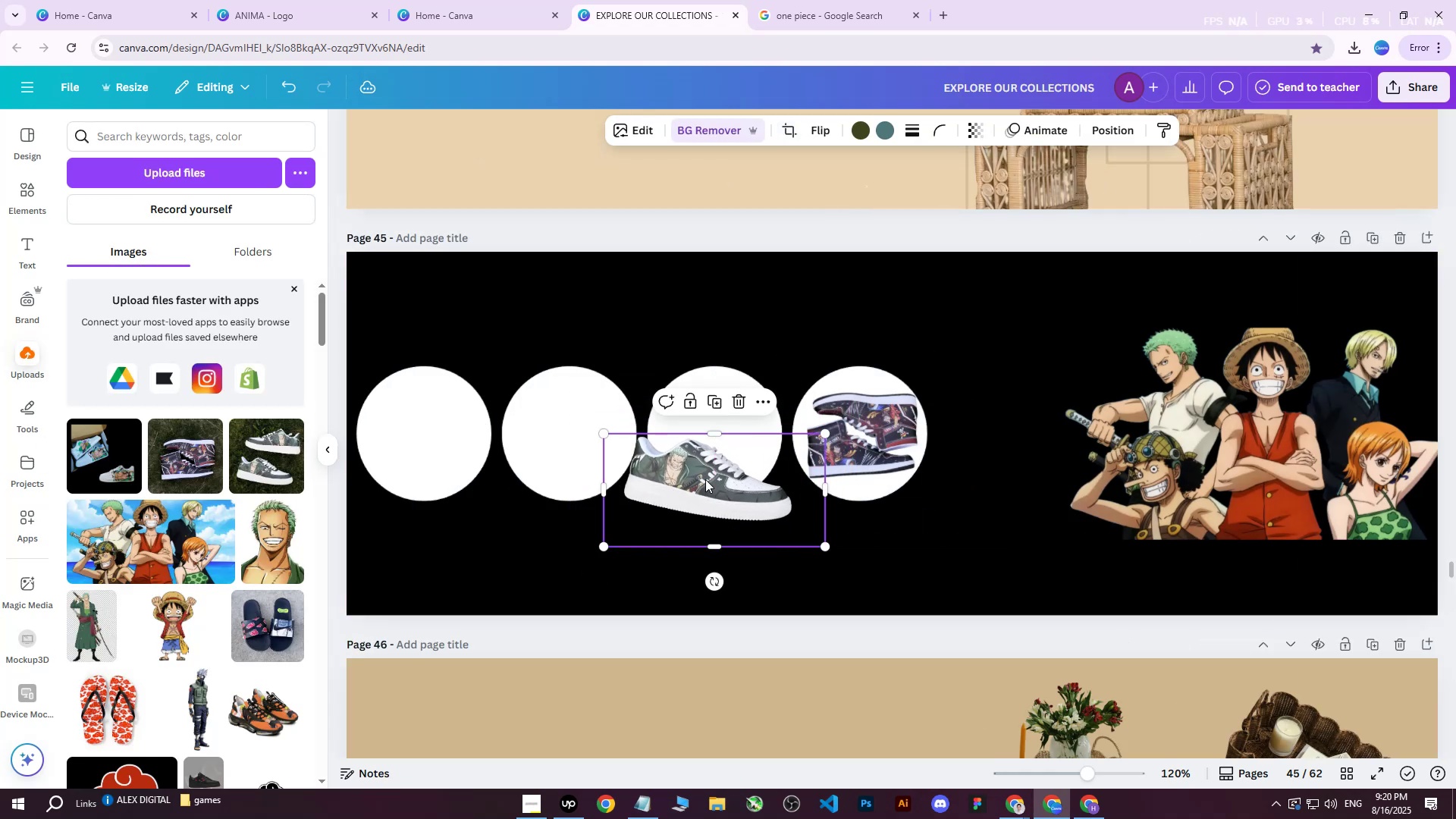 
key(Control+ControlLeft)
 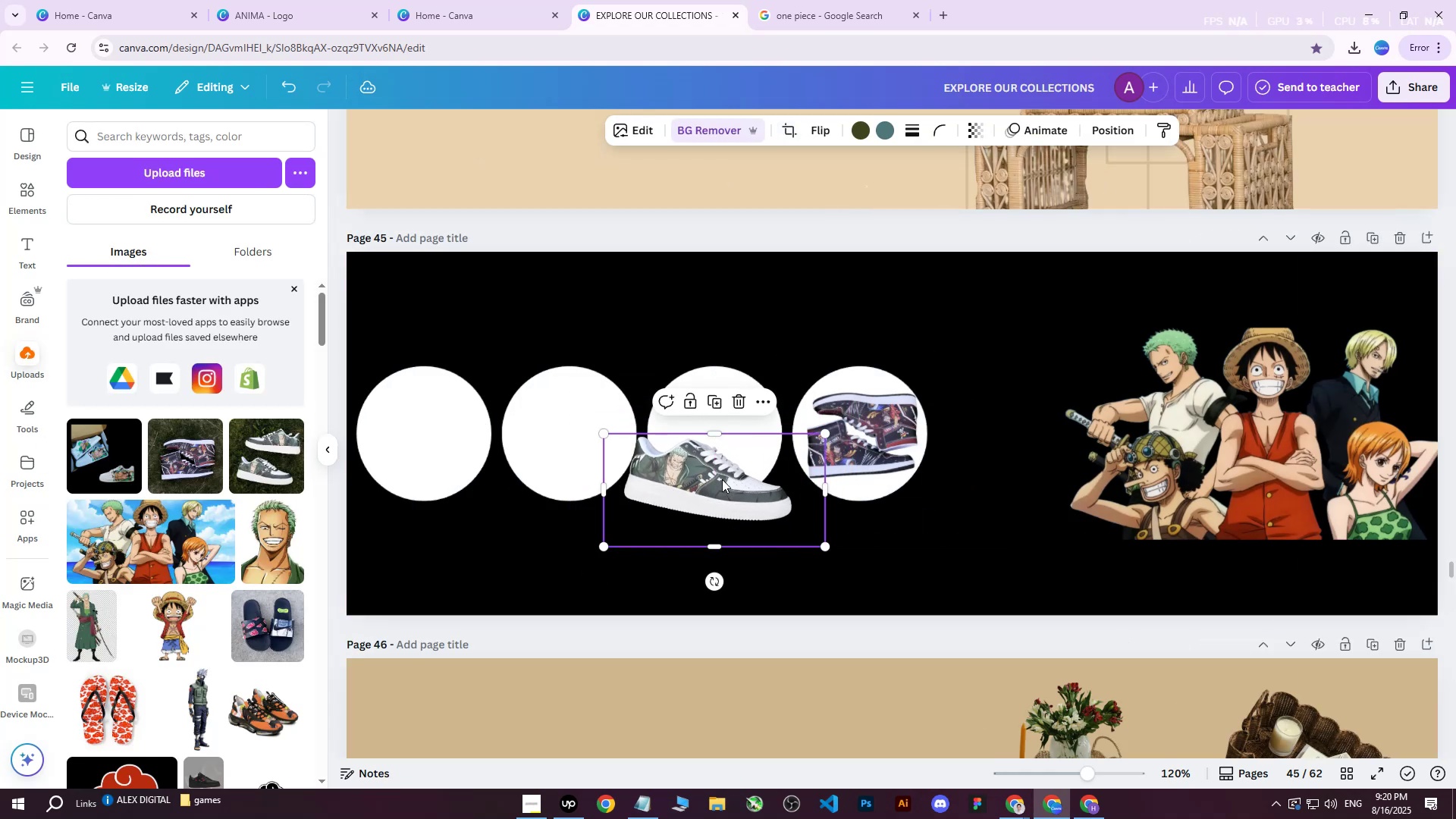 
key(Control+D)
 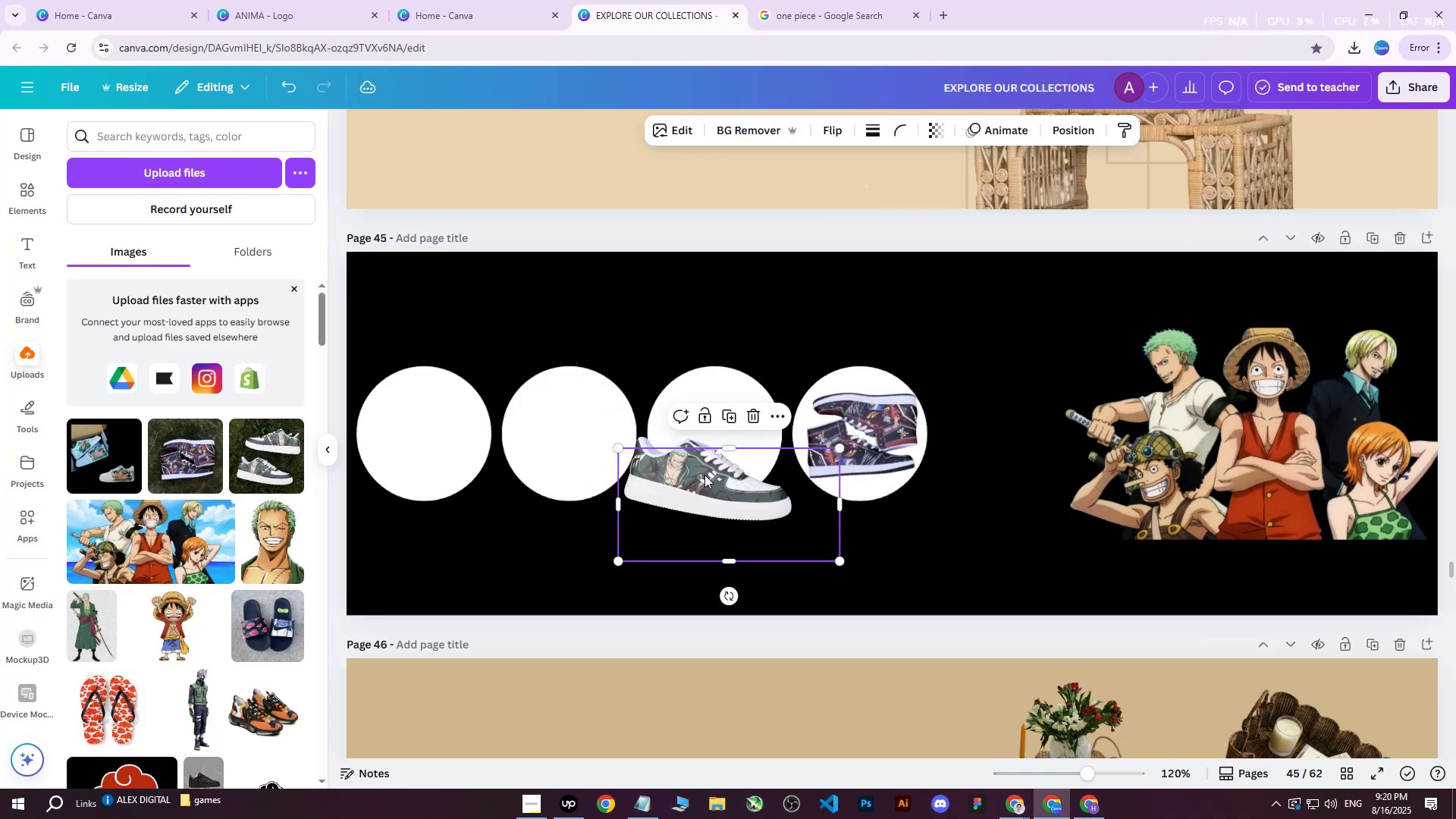 
left_click_drag(start_coordinate=[705, 475], to_coordinate=[682, 487])
 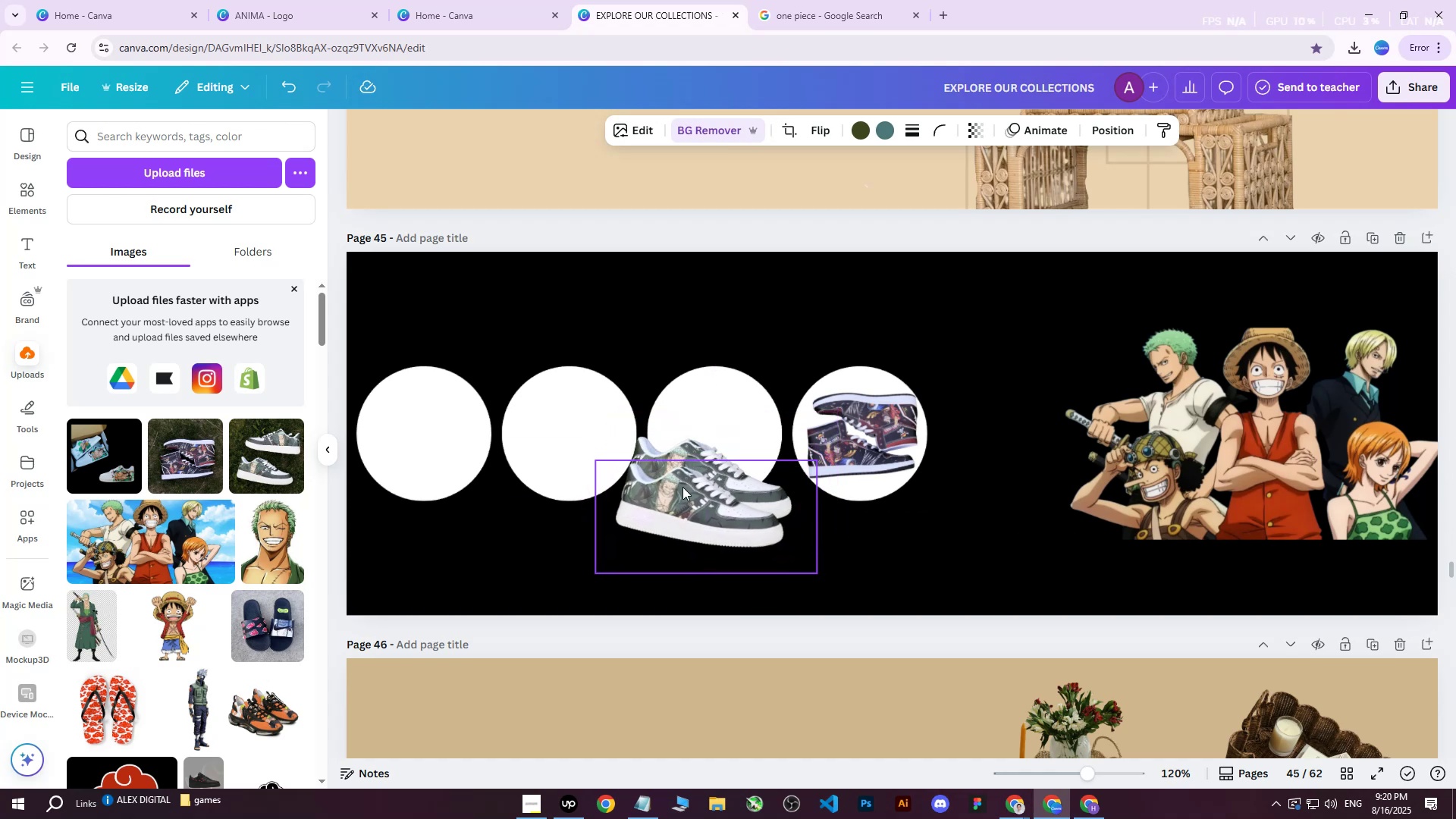 
hold_key(key=ControlLeft, duration=0.54)
scroll: coordinate [687, 477], scroll_direction: up, amount: 4.0
 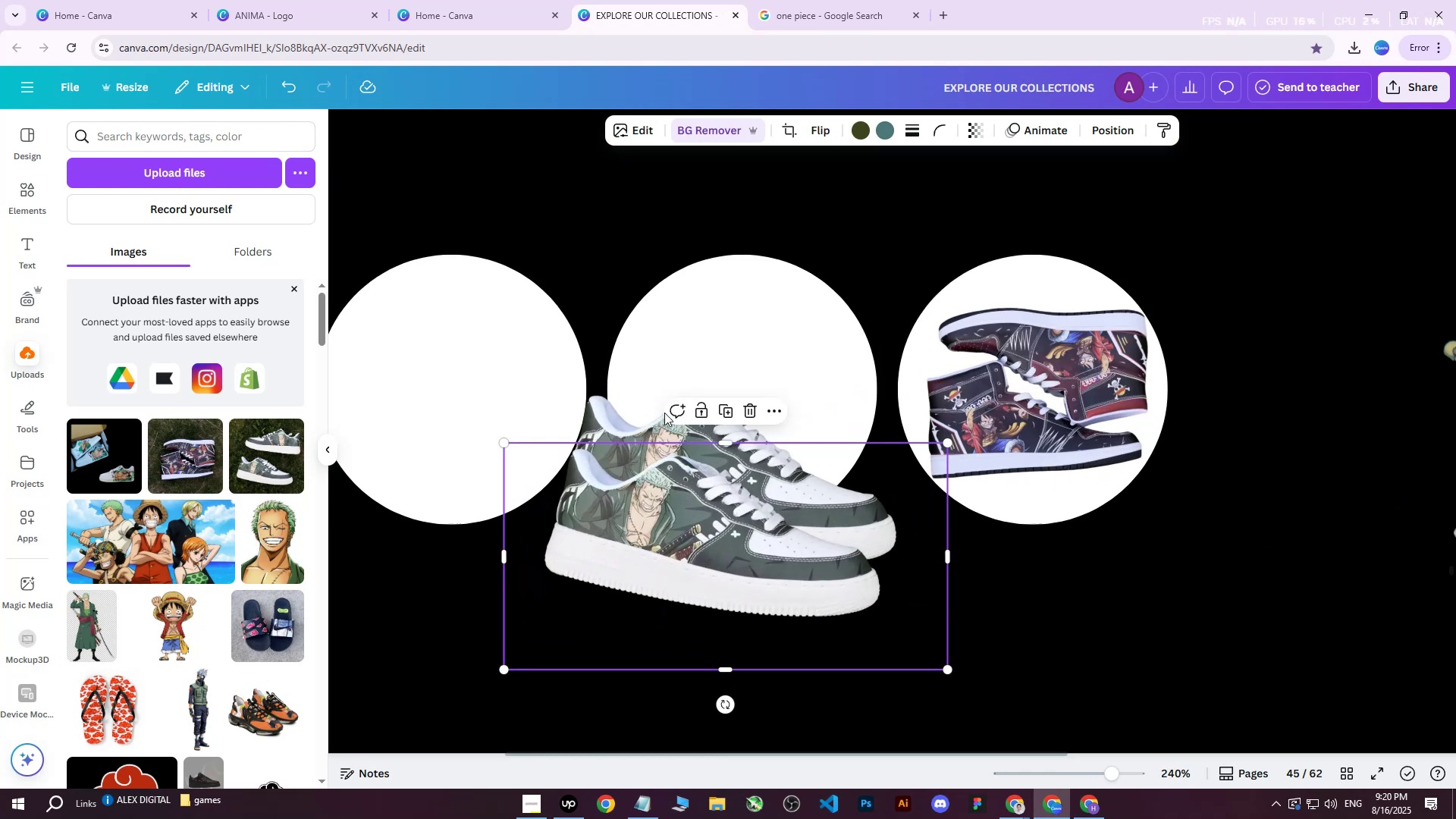 
hold_key(key=ShiftLeft, duration=0.76)
left_click([642, 419])
 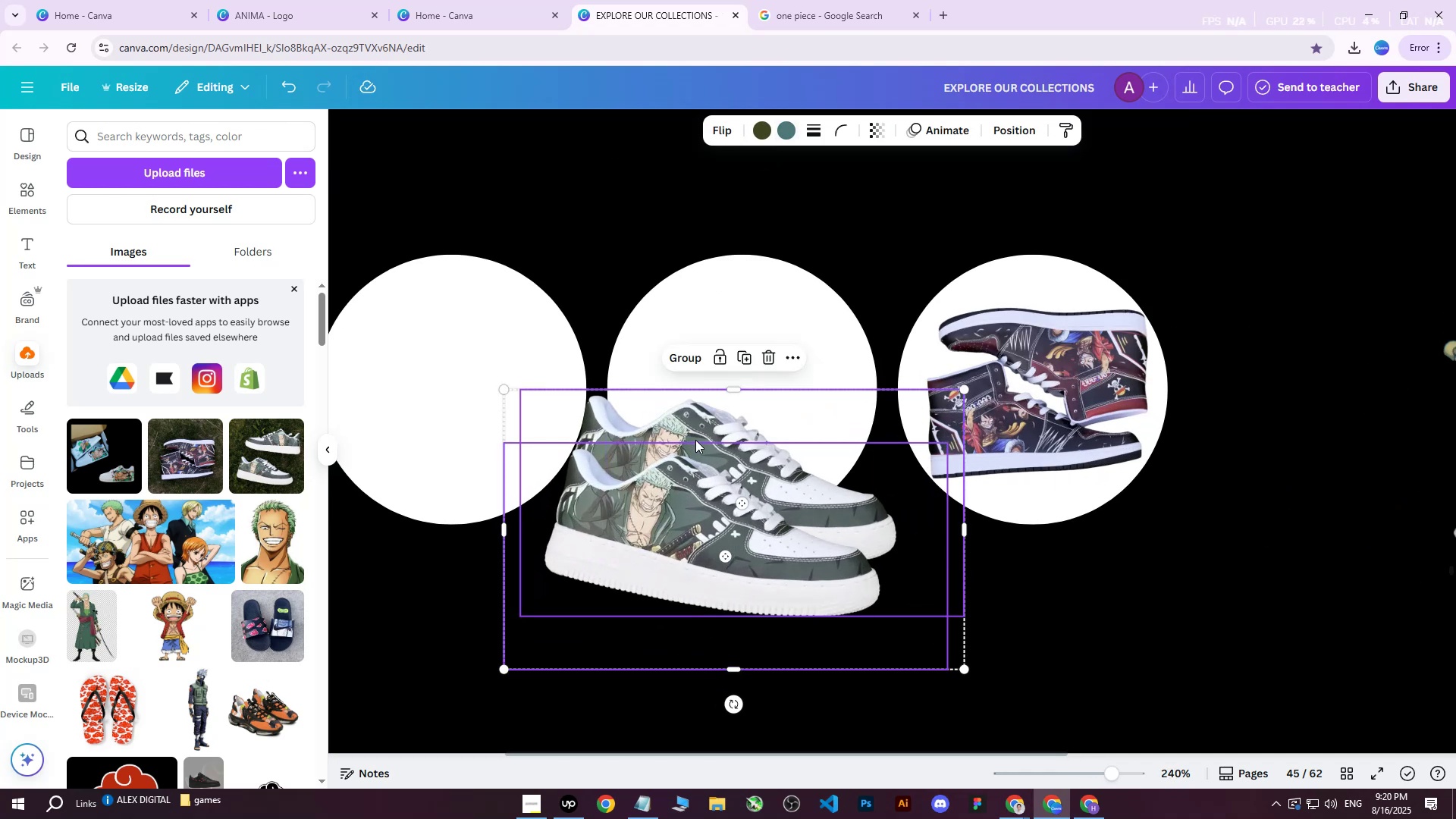 
right_click([695, 441])
 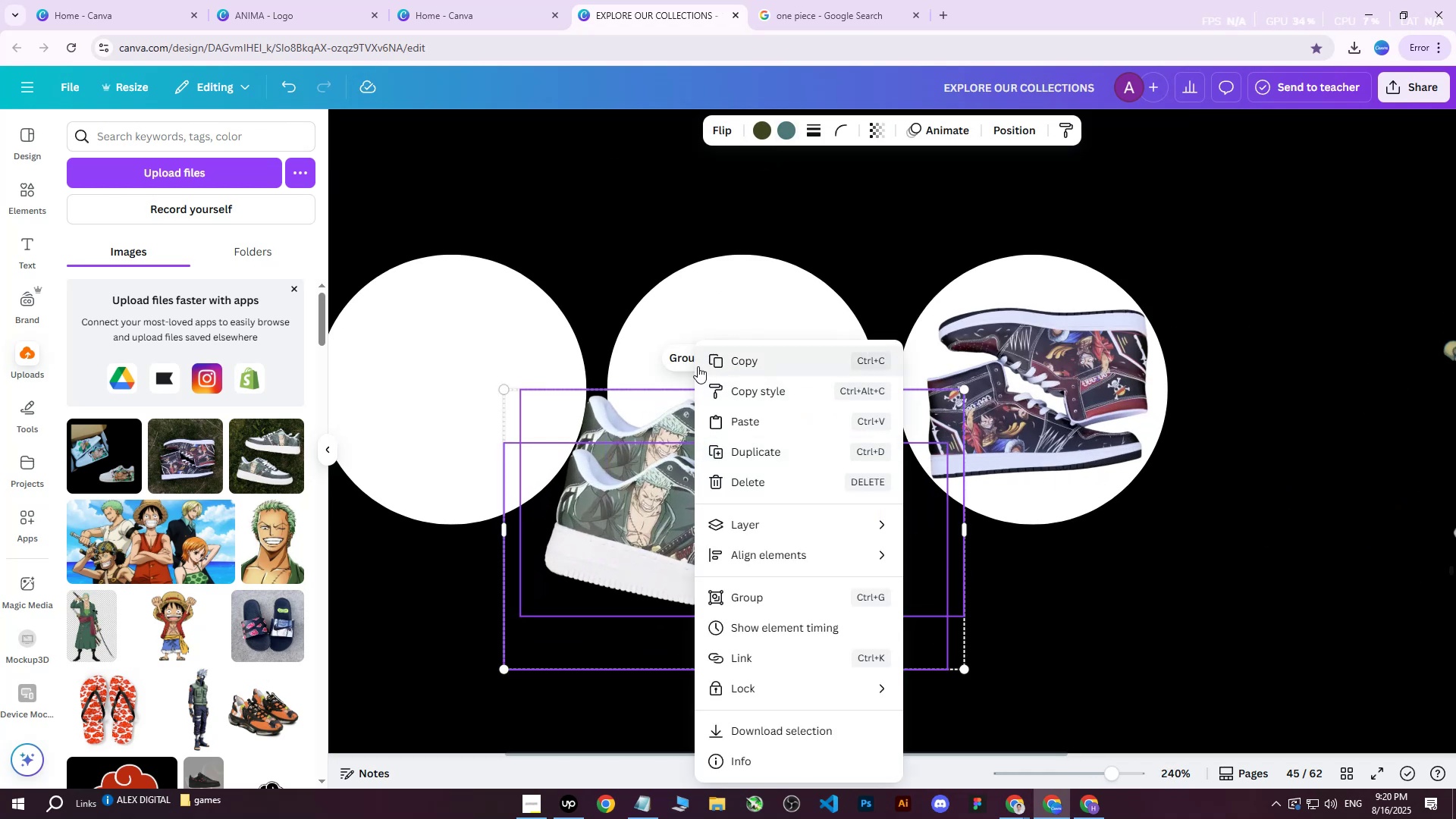 
left_click([690, 353])
 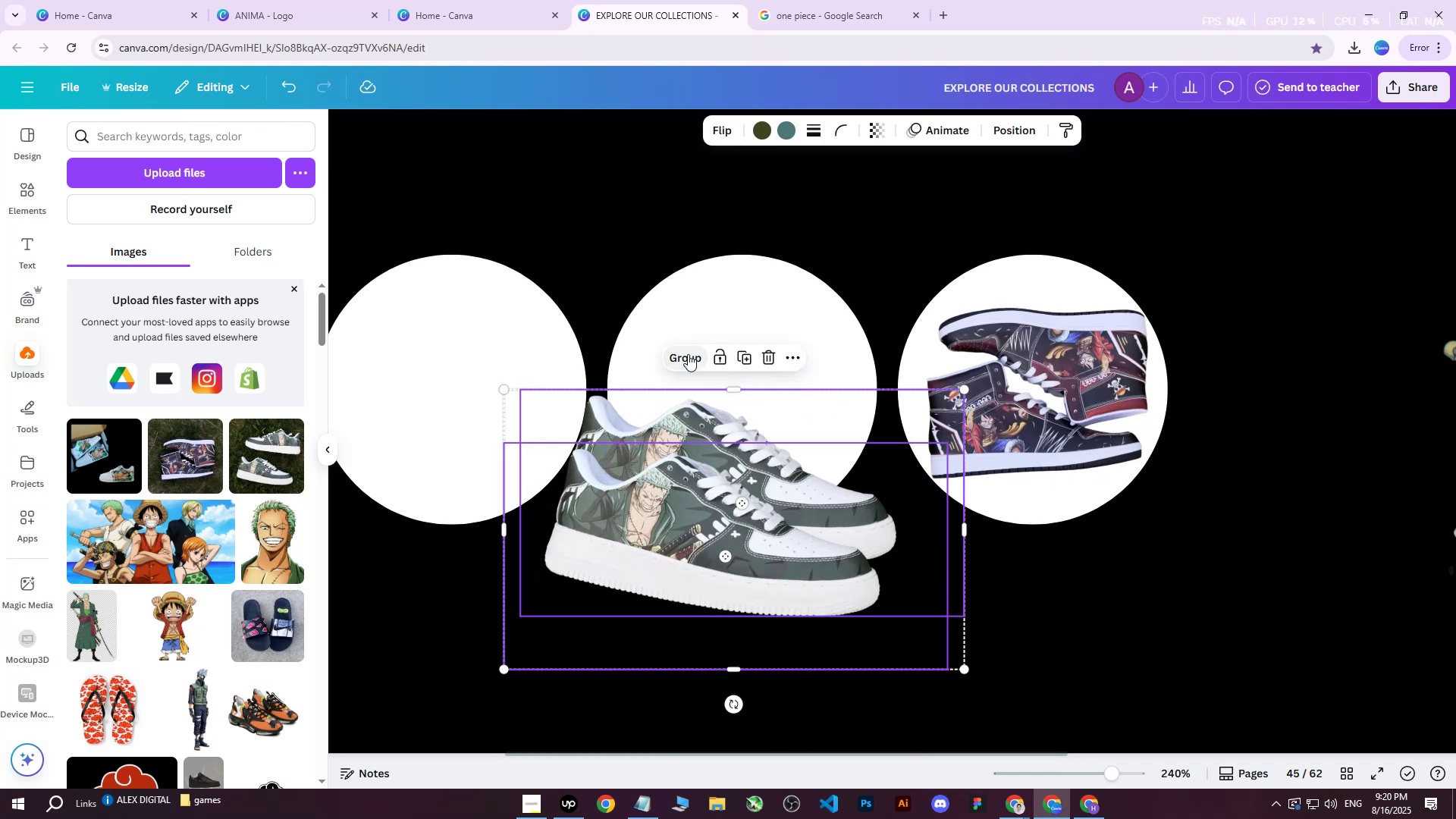 
double_click([688, 354])
 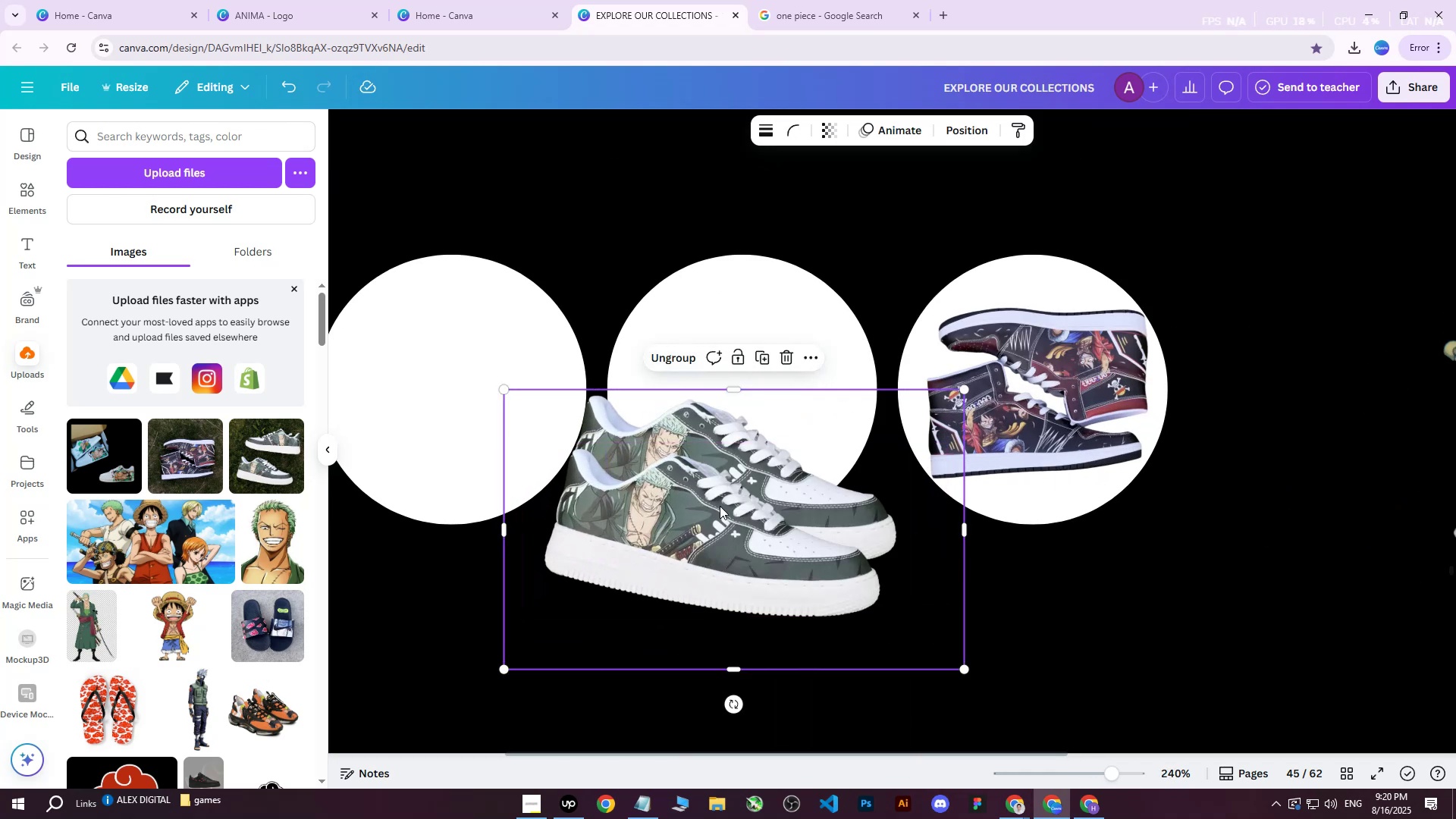 
left_click_drag(start_coordinate=[716, 525], to_coordinate=[752, 385])
 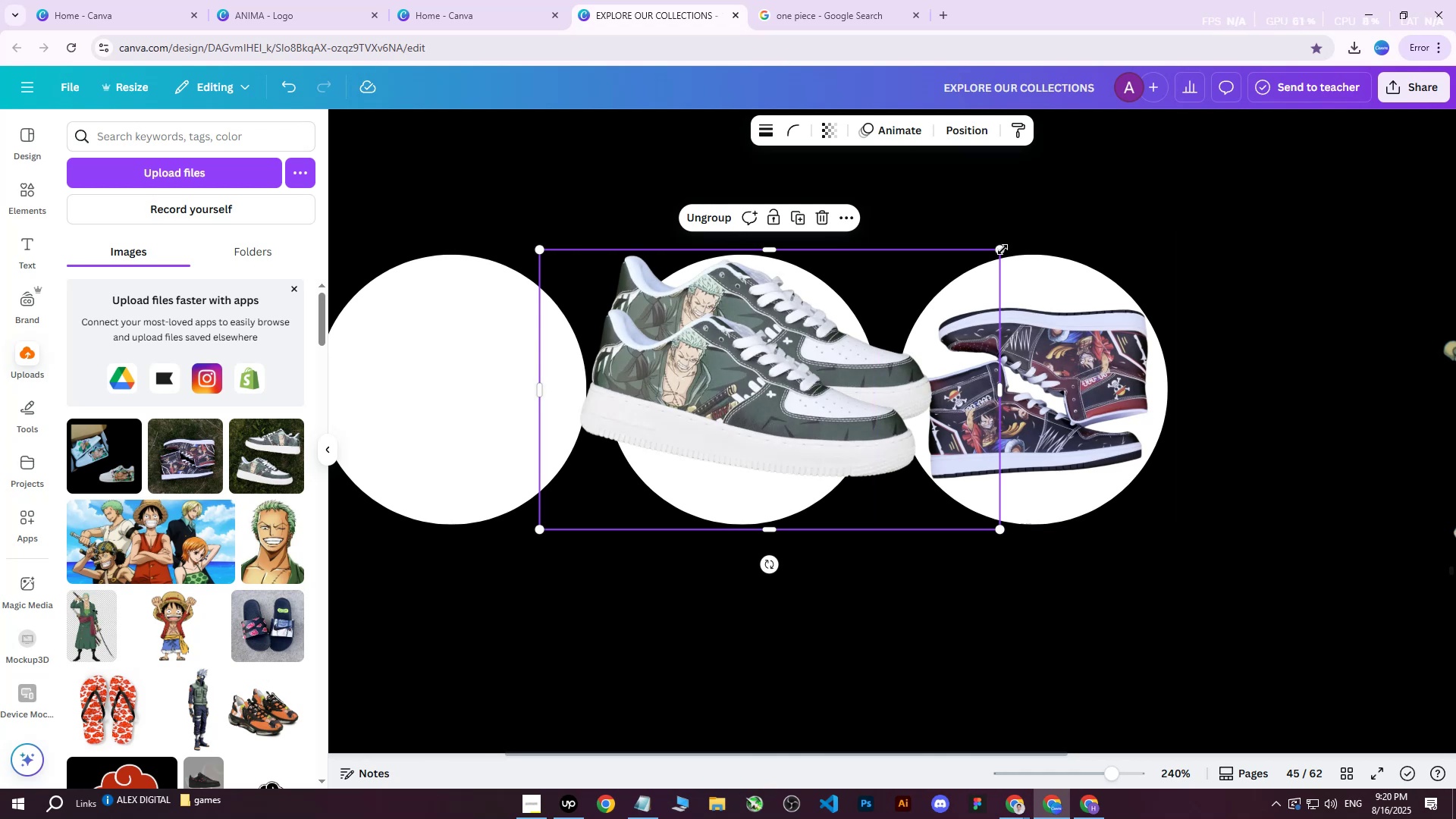 
left_click_drag(start_coordinate=[996, 253], to_coordinate=[839, 289])
 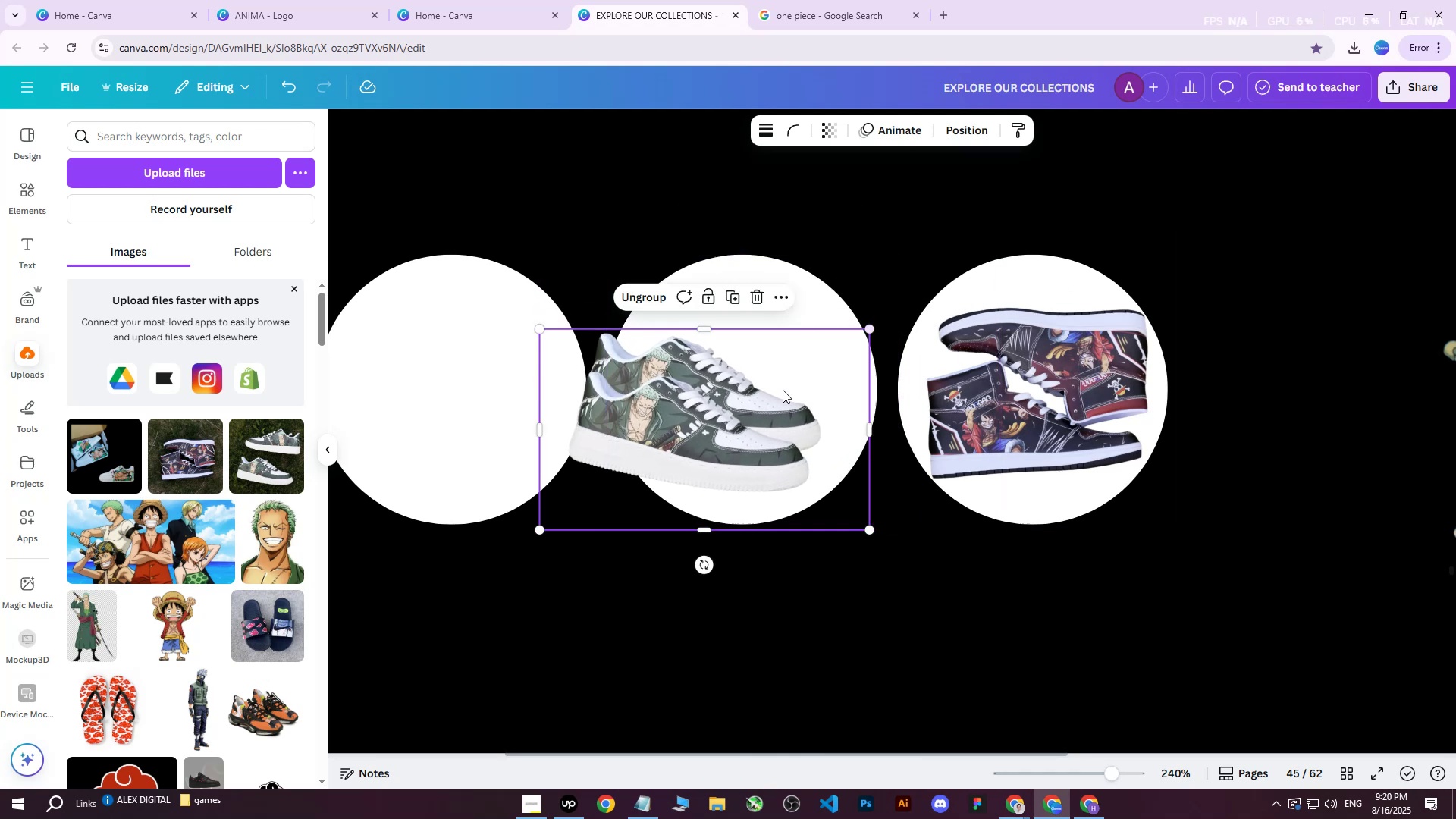 
left_click_drag(start_coordinate=[767, 426], to_coordinate=[823, 402])
 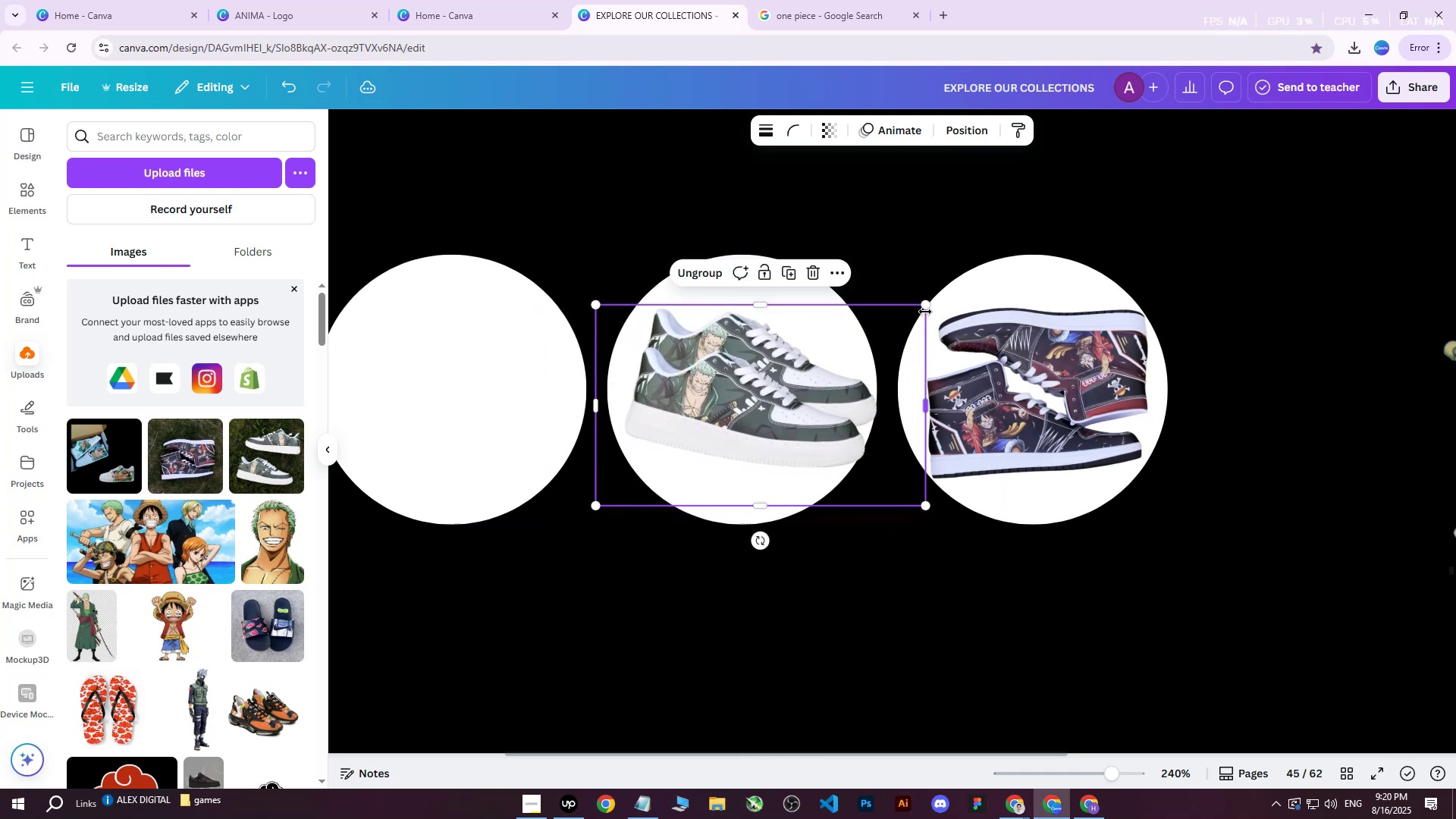 
left_click_drag(start_coordinate=[927, 306], to_coordinate=[906, 315])
 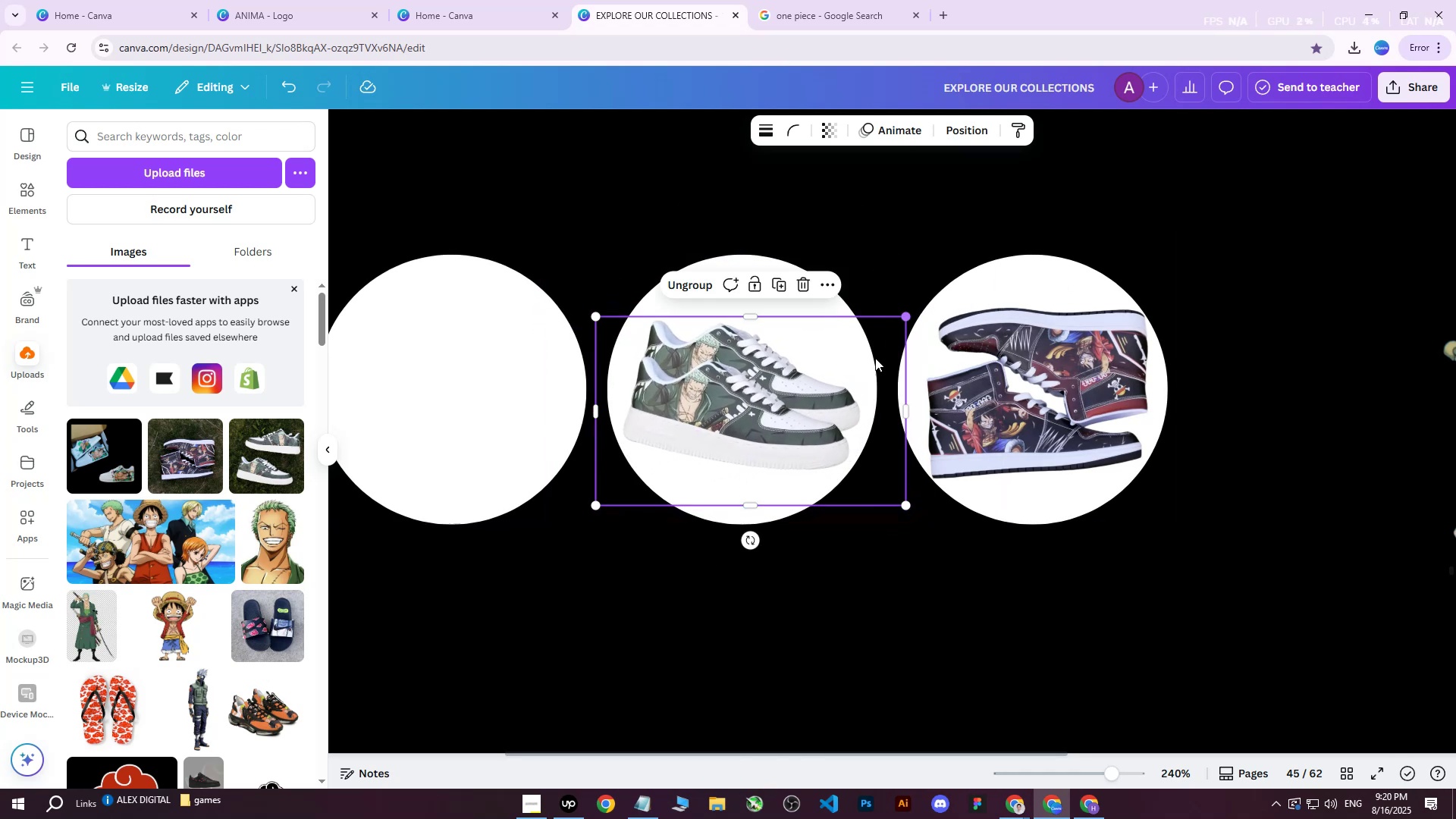 
left_click_drag(start_coordinate=[848, 384], to_coordinate=[849, 375])
 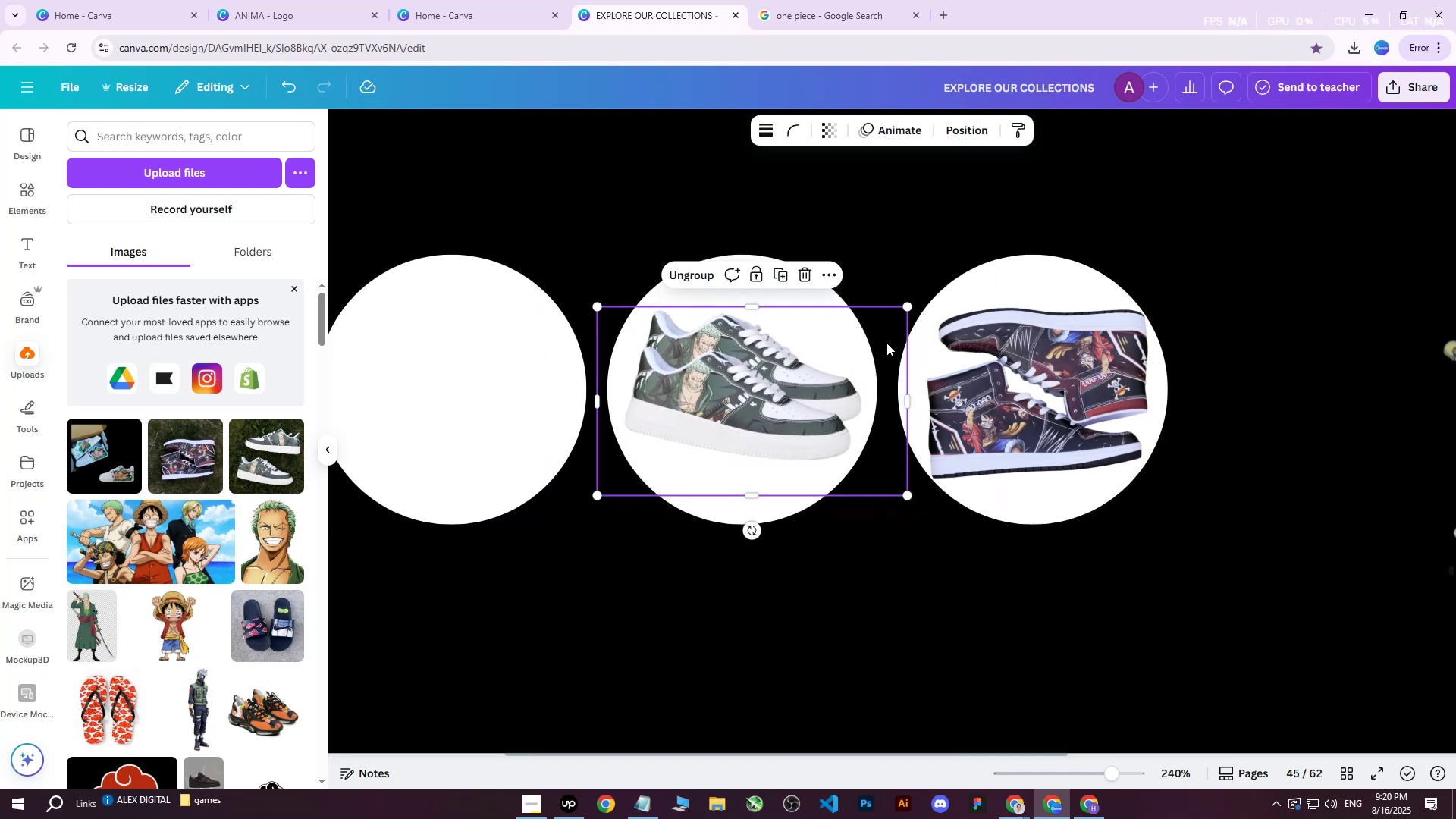 
left_click_drag(start_coordinate=[901, 309], to_coordinate=[909, 305])
 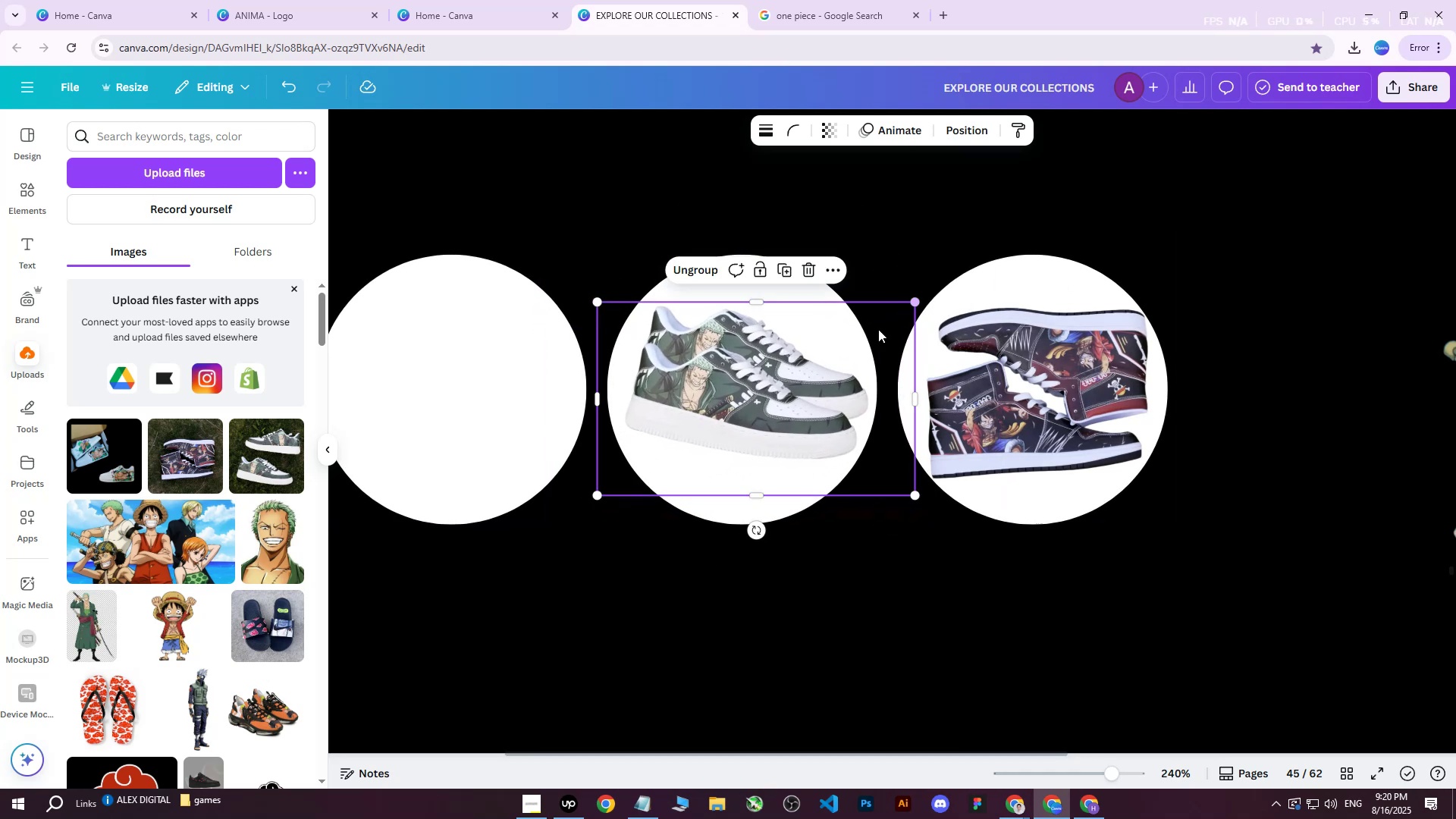 
left_click_drag(start_coordinate=[831, 353], to_coordinate=[820, 355])
 